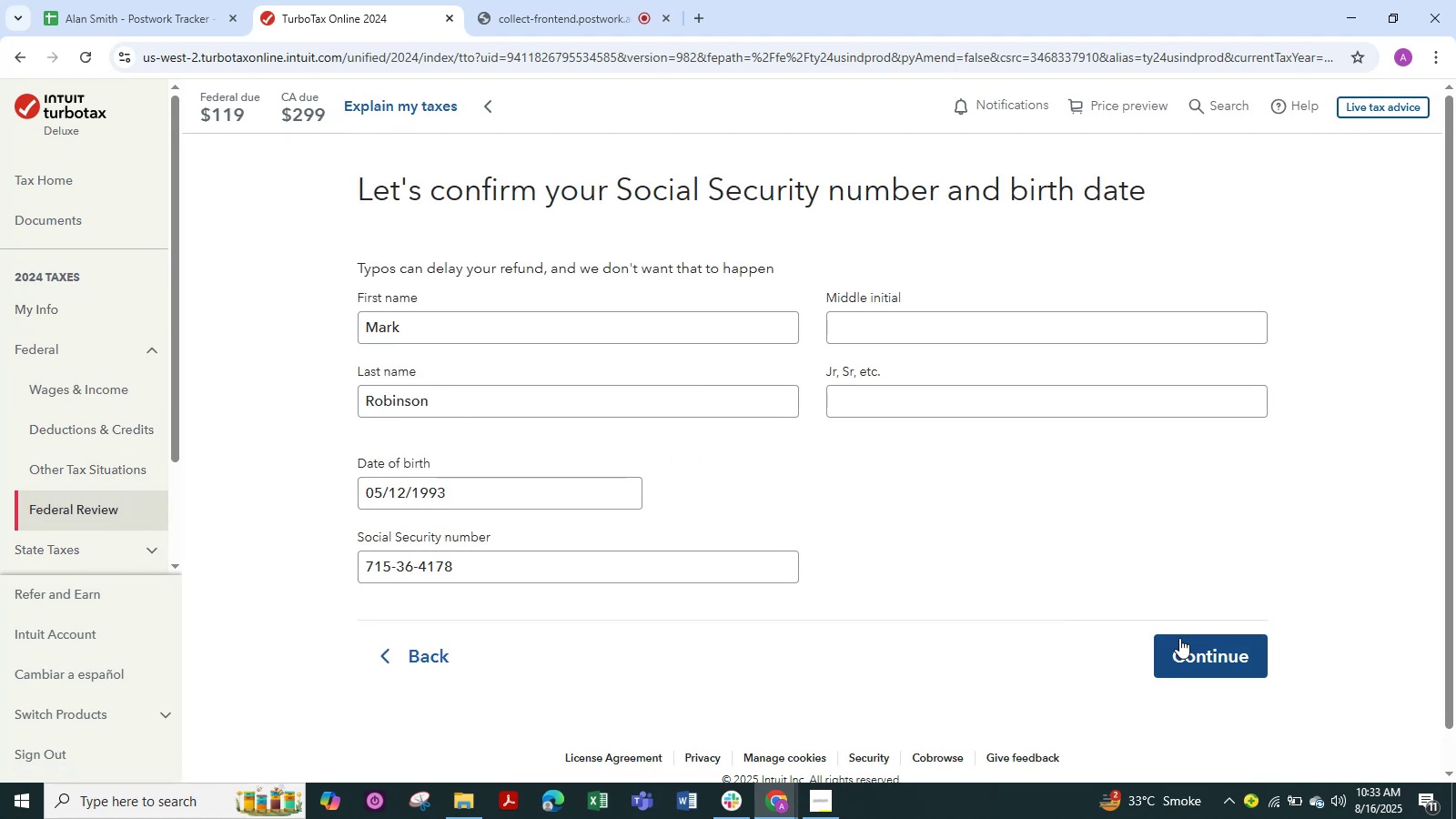 
wait(7.2)
 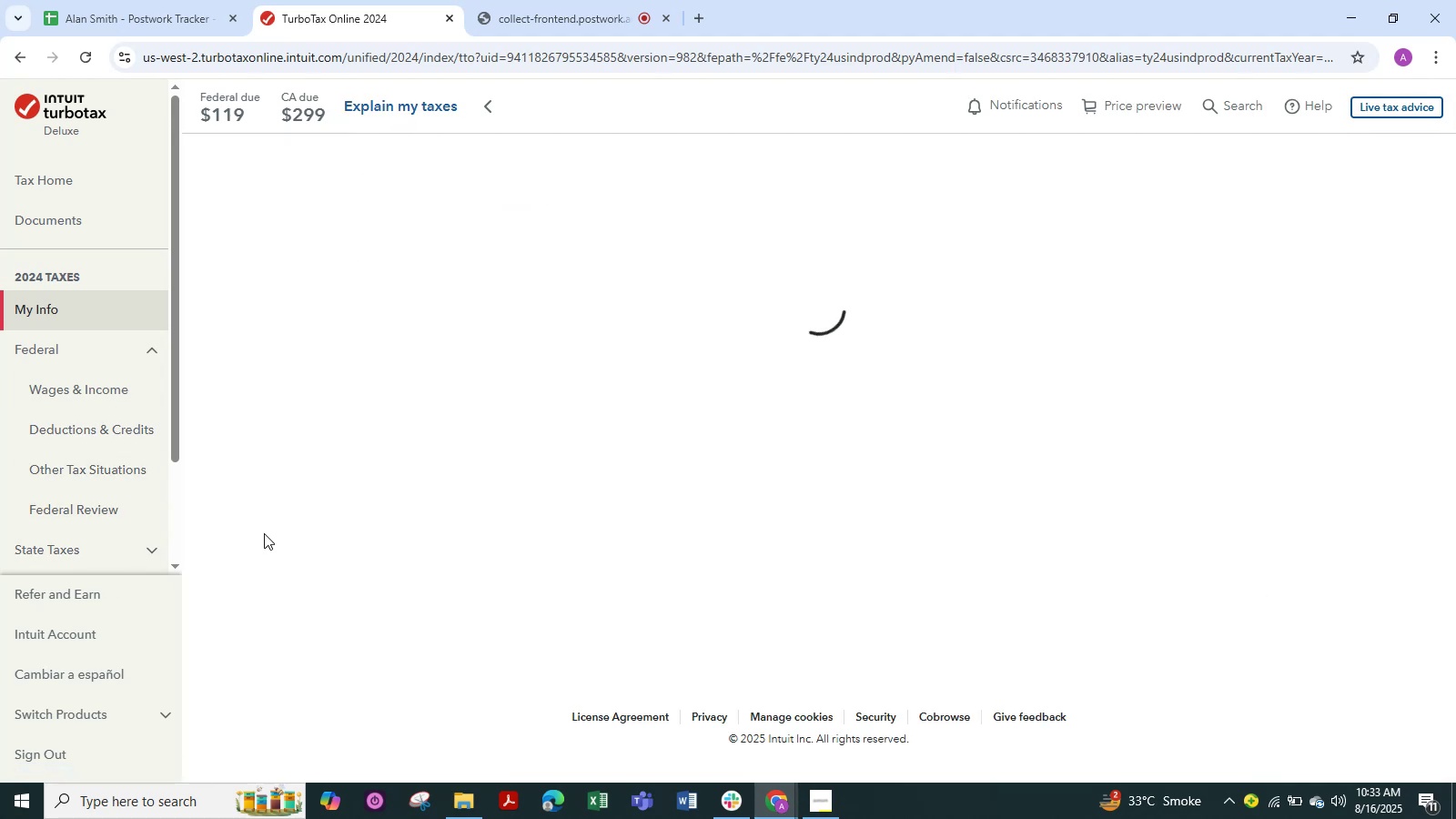 
left_click([54, 567])
 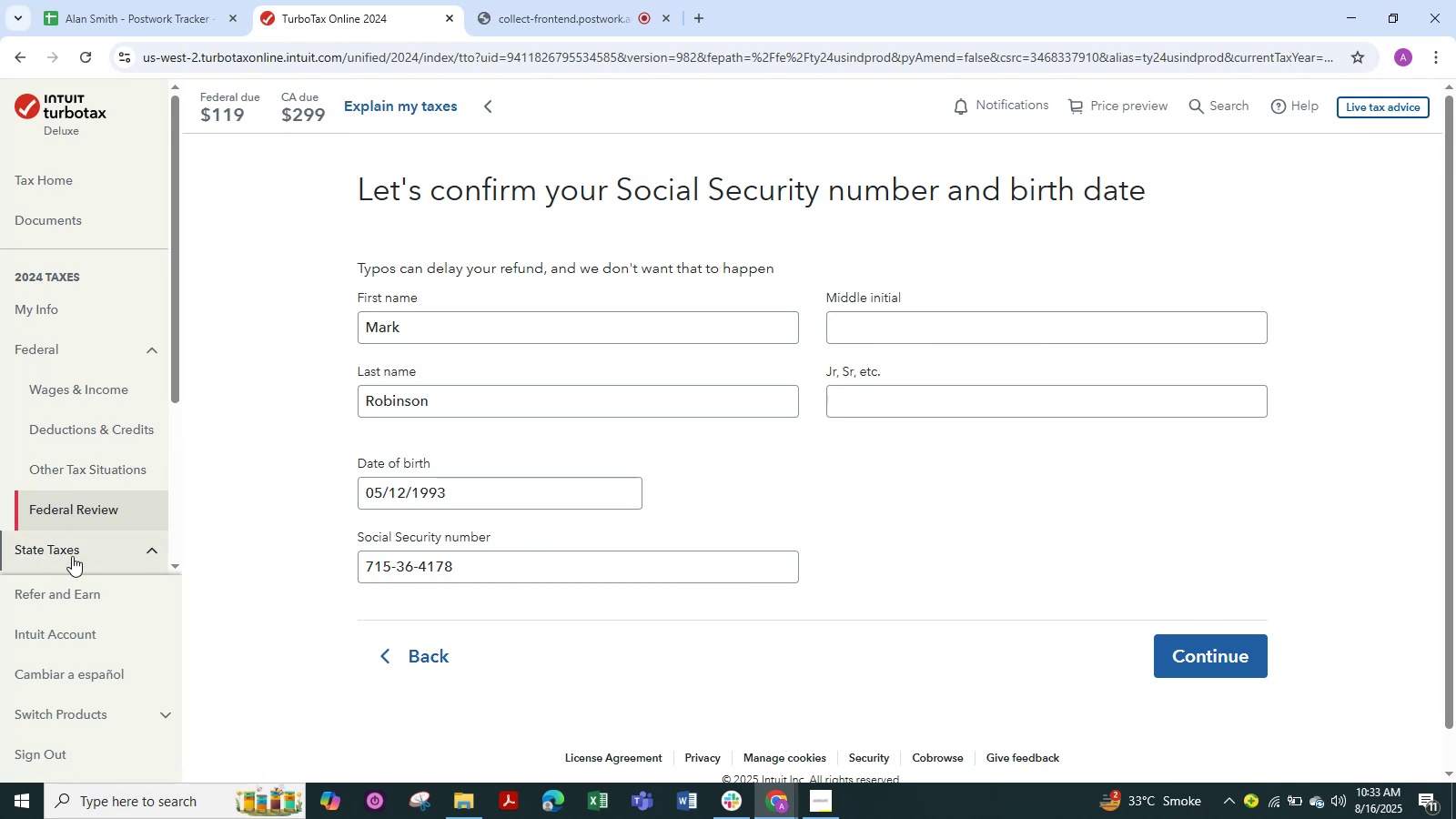 
left_click([72, 556])
 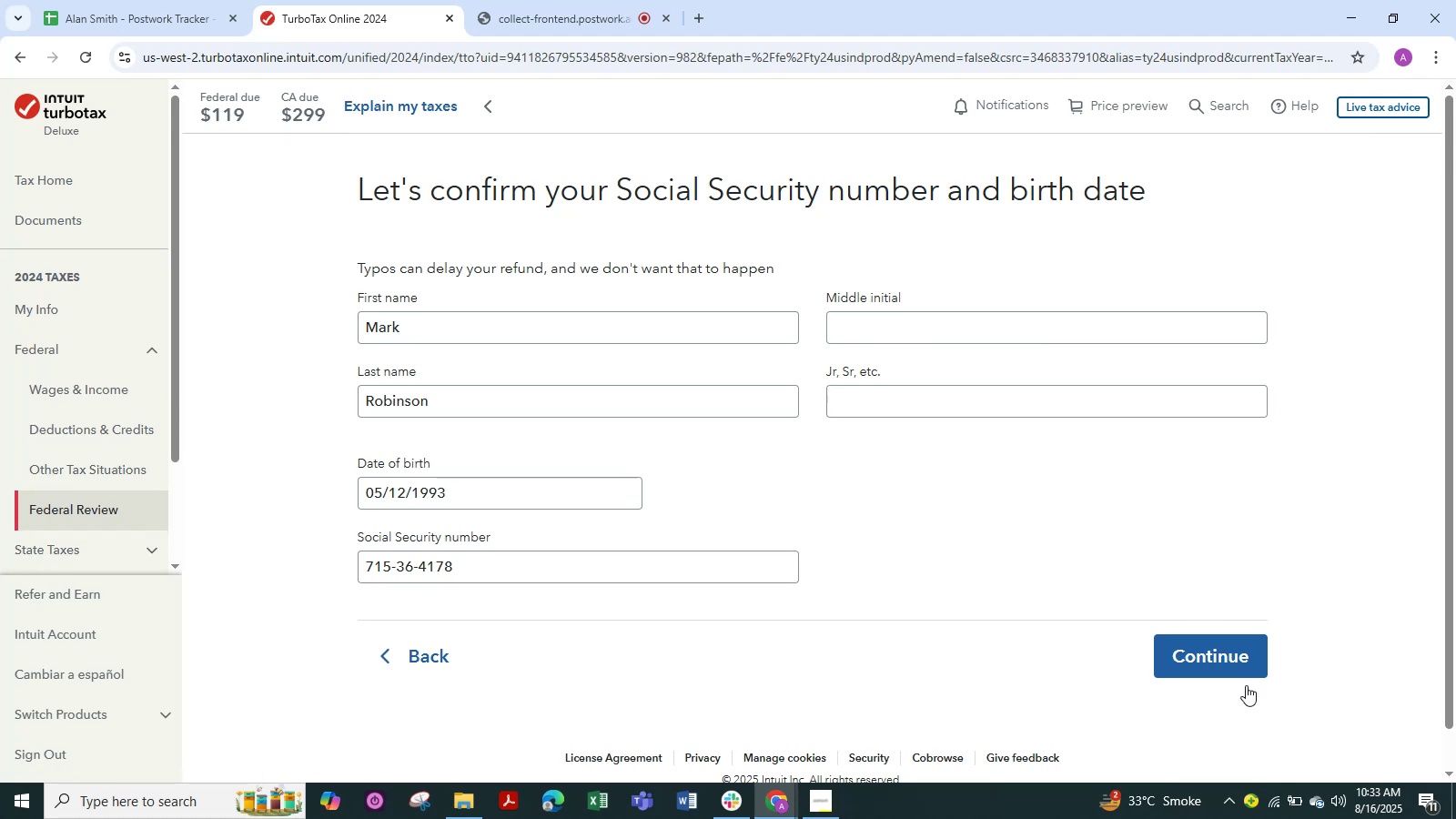 
left_click([1218, 662])
 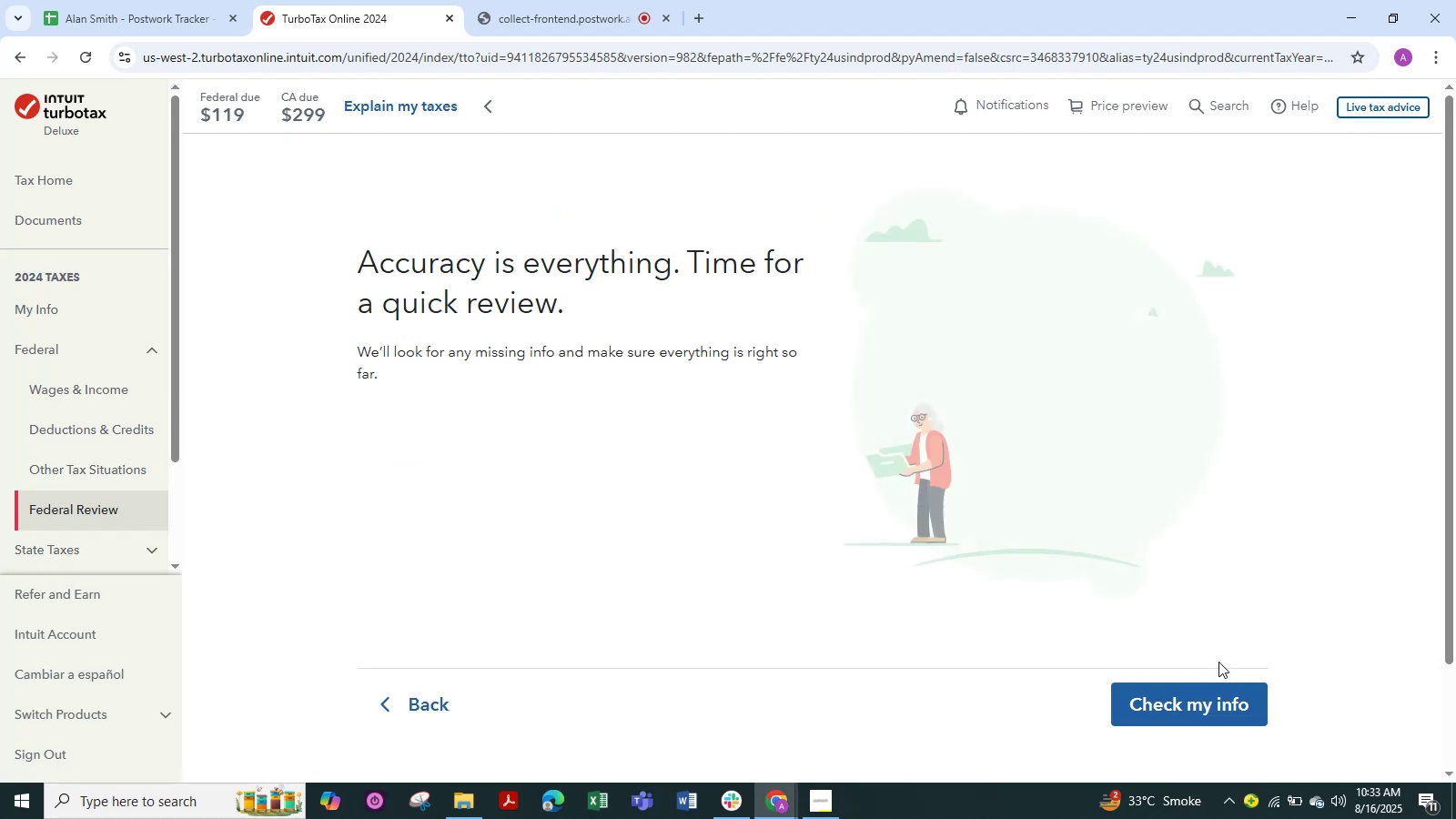 
left_click([1201, 703])
 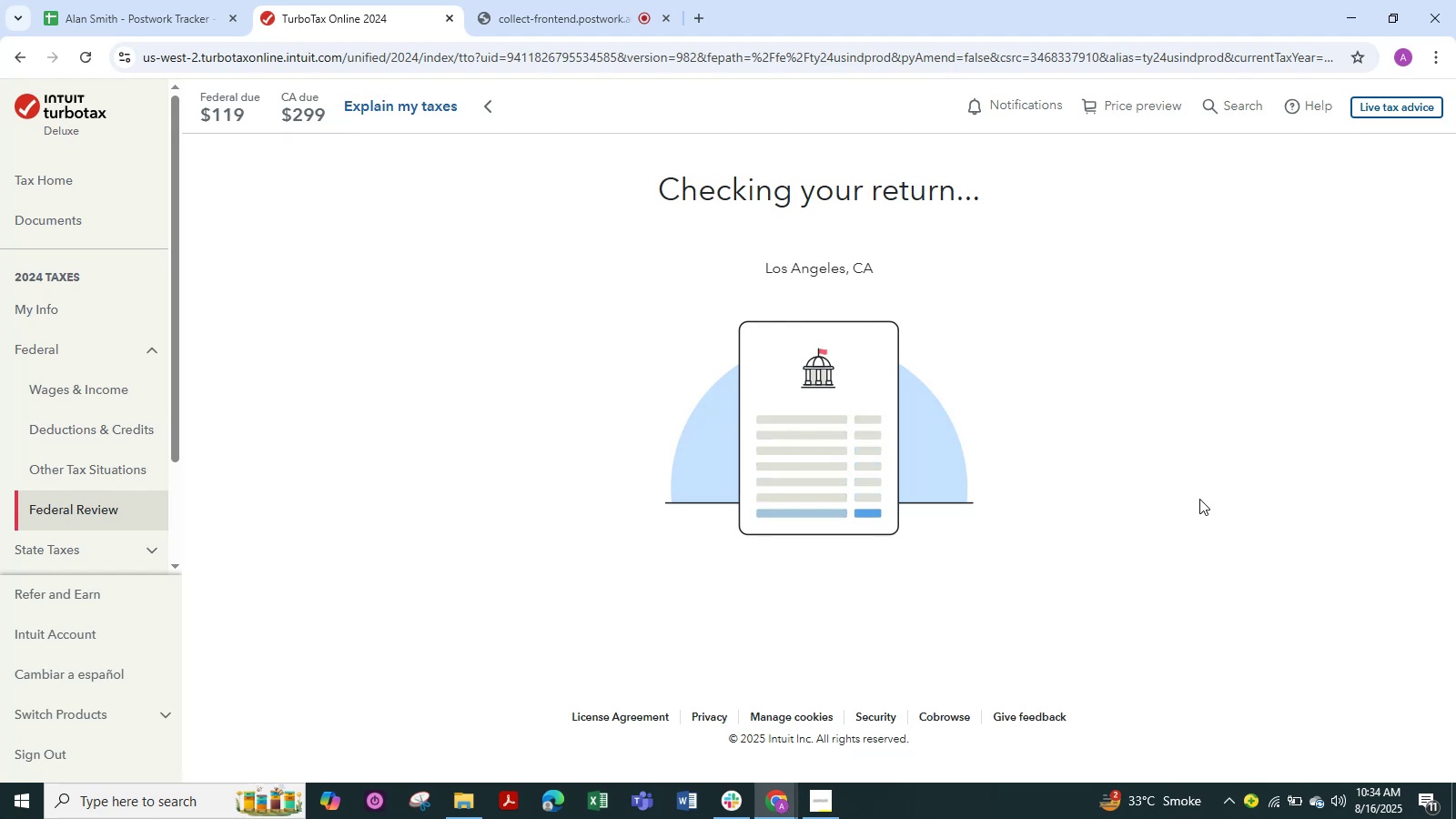 
wait(10.03)
 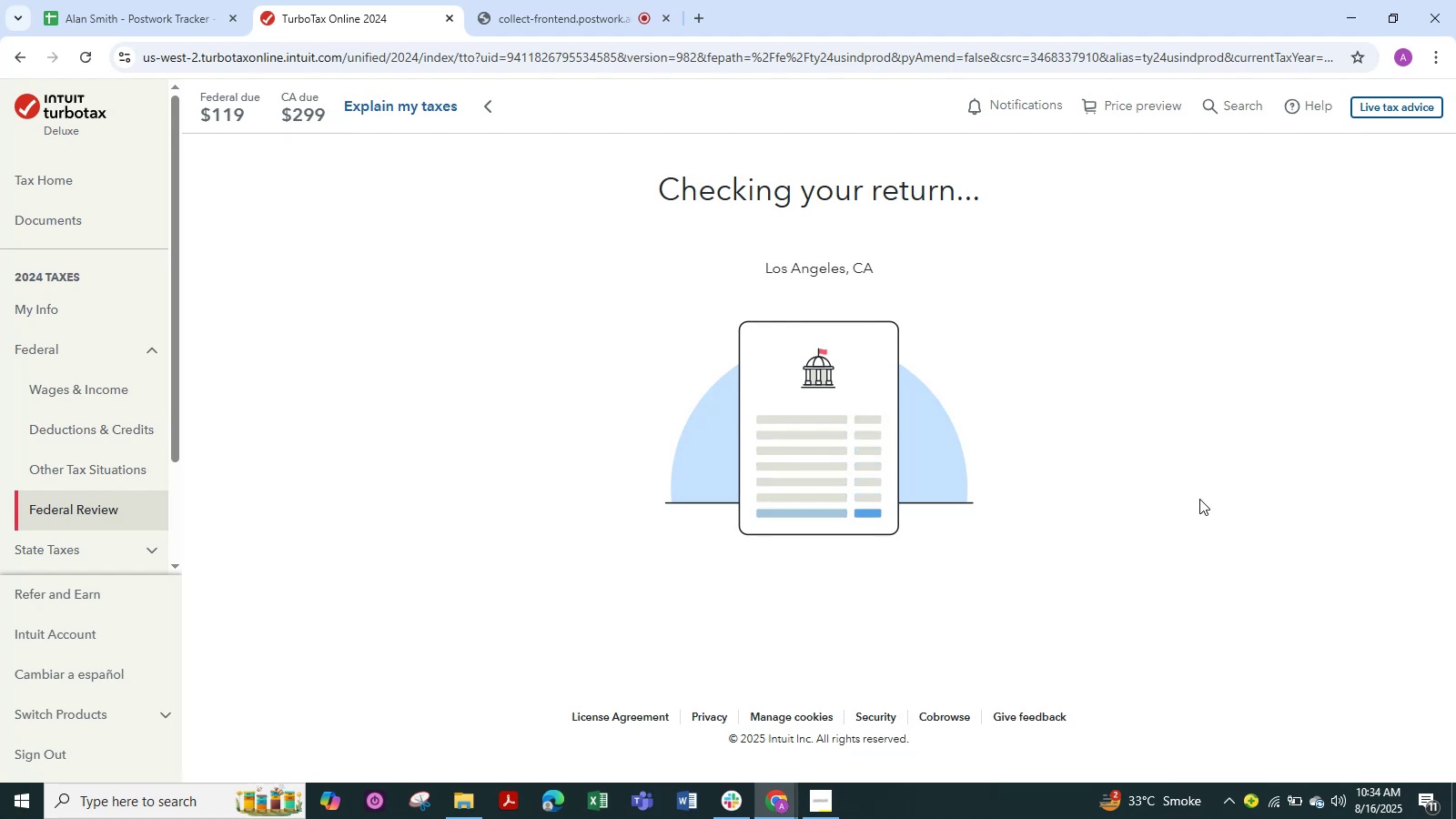 
left_click([1204, 614])
 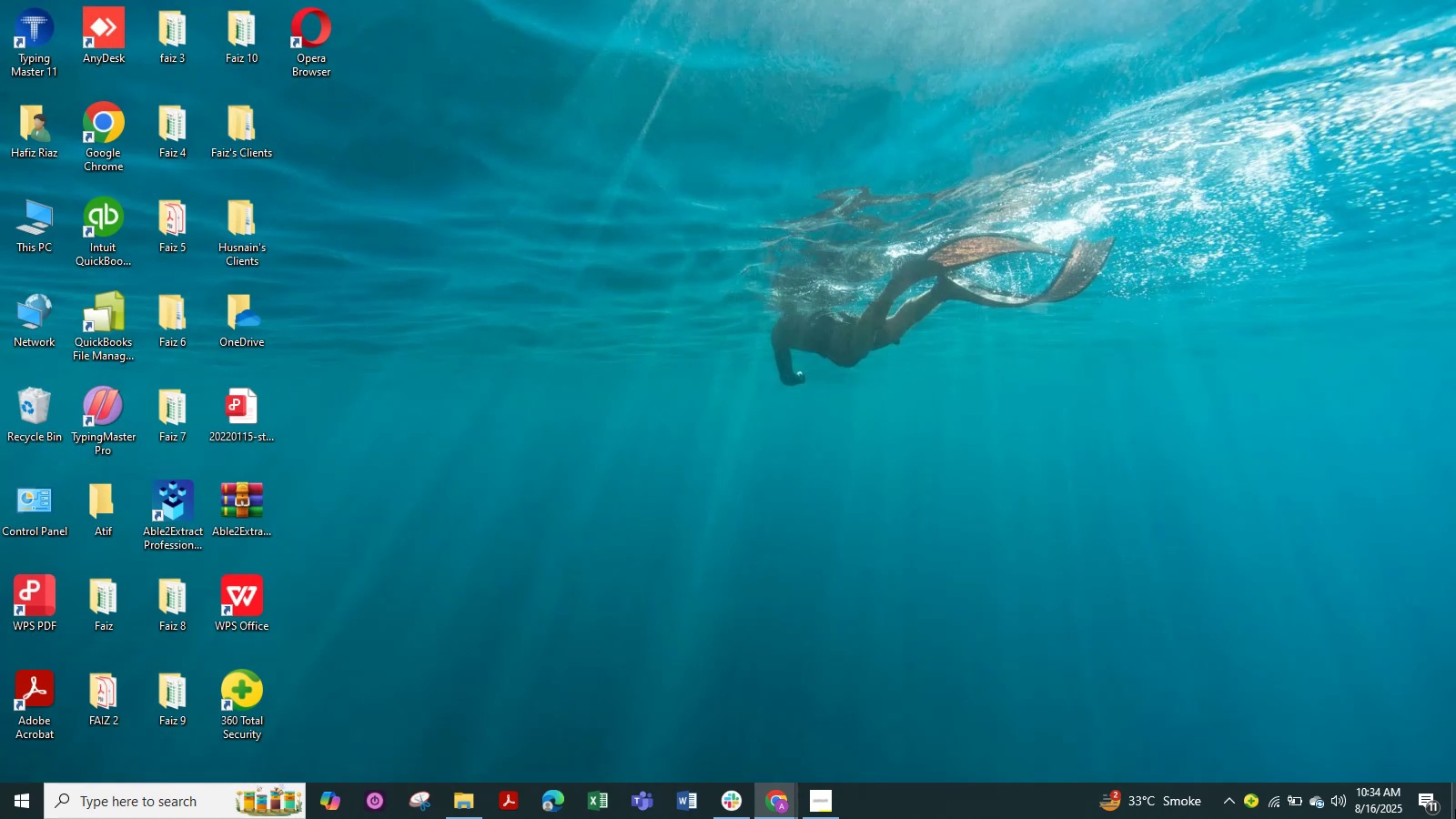 
wait(11.61)
 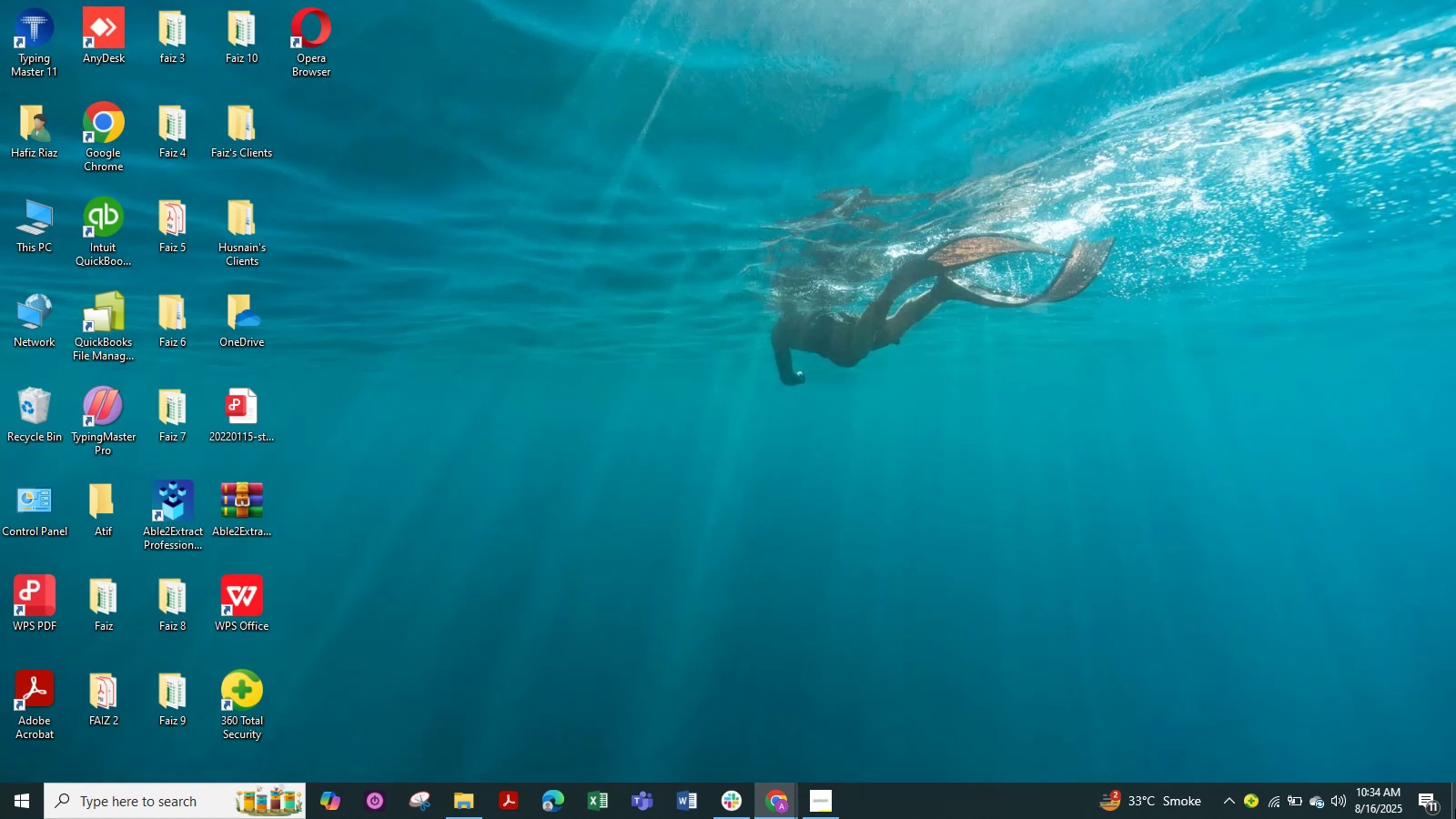 
left_click([1241, 335])
 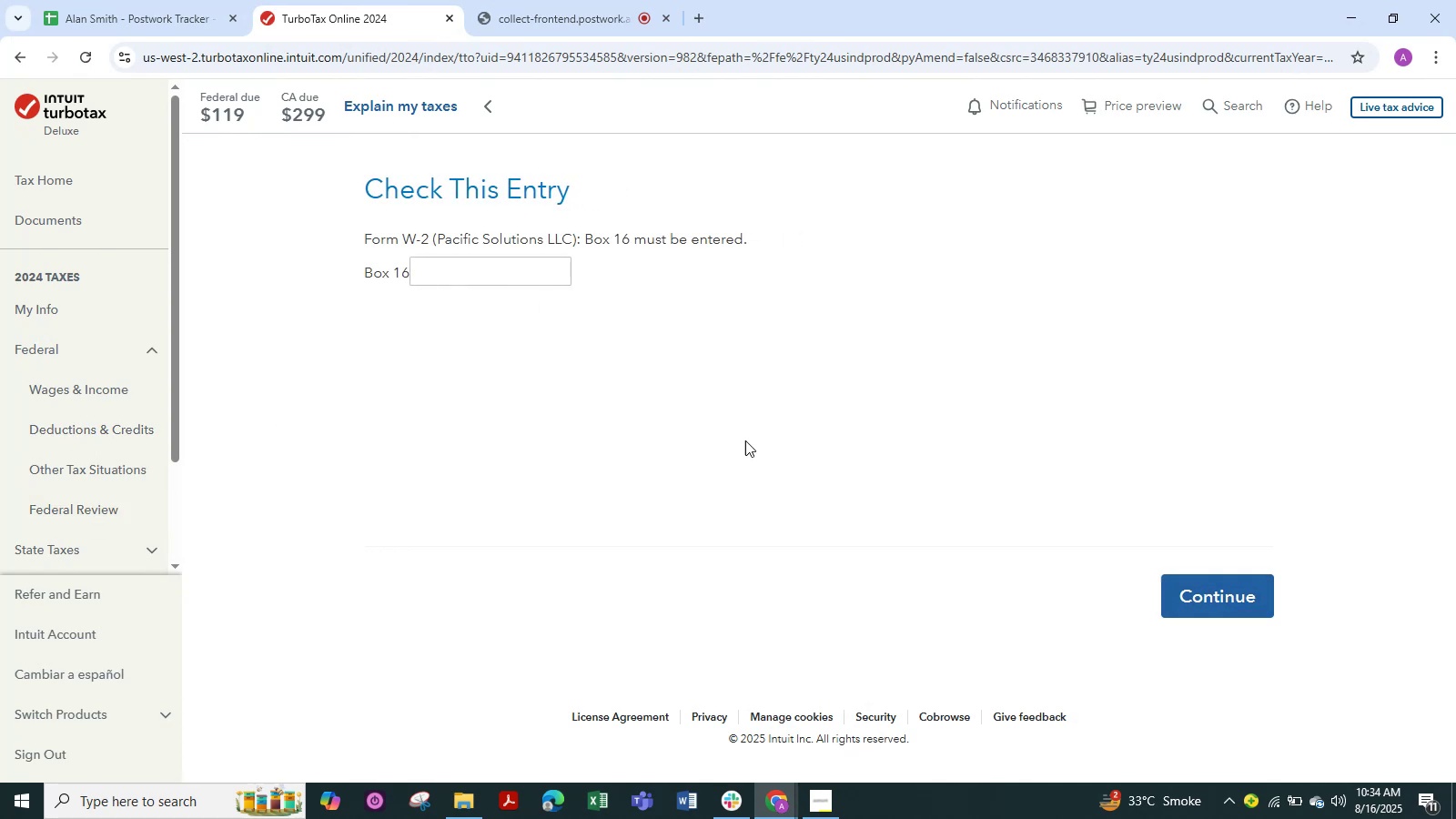 
left_click([1198, 599])
 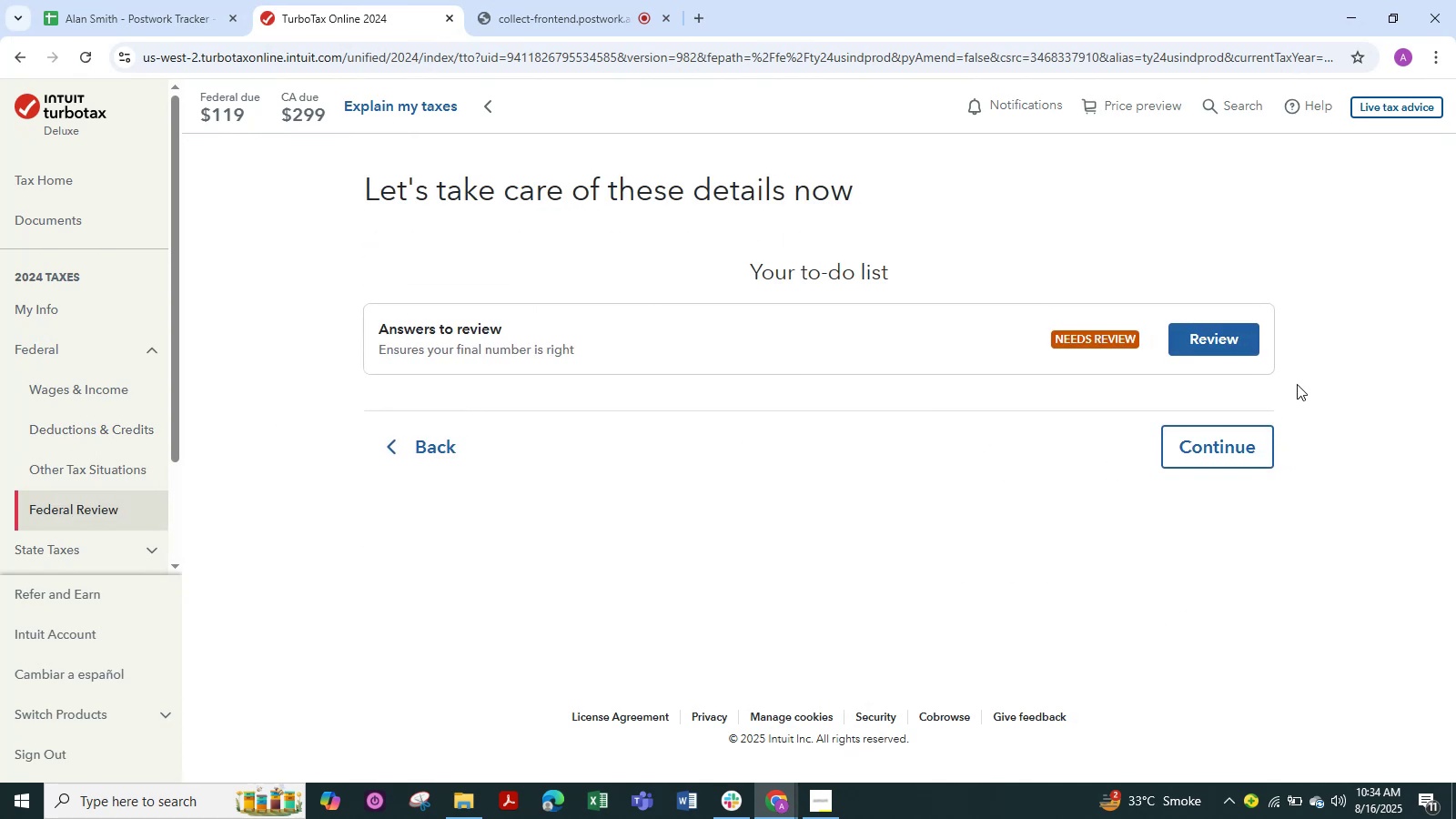 
wait(5.66)
 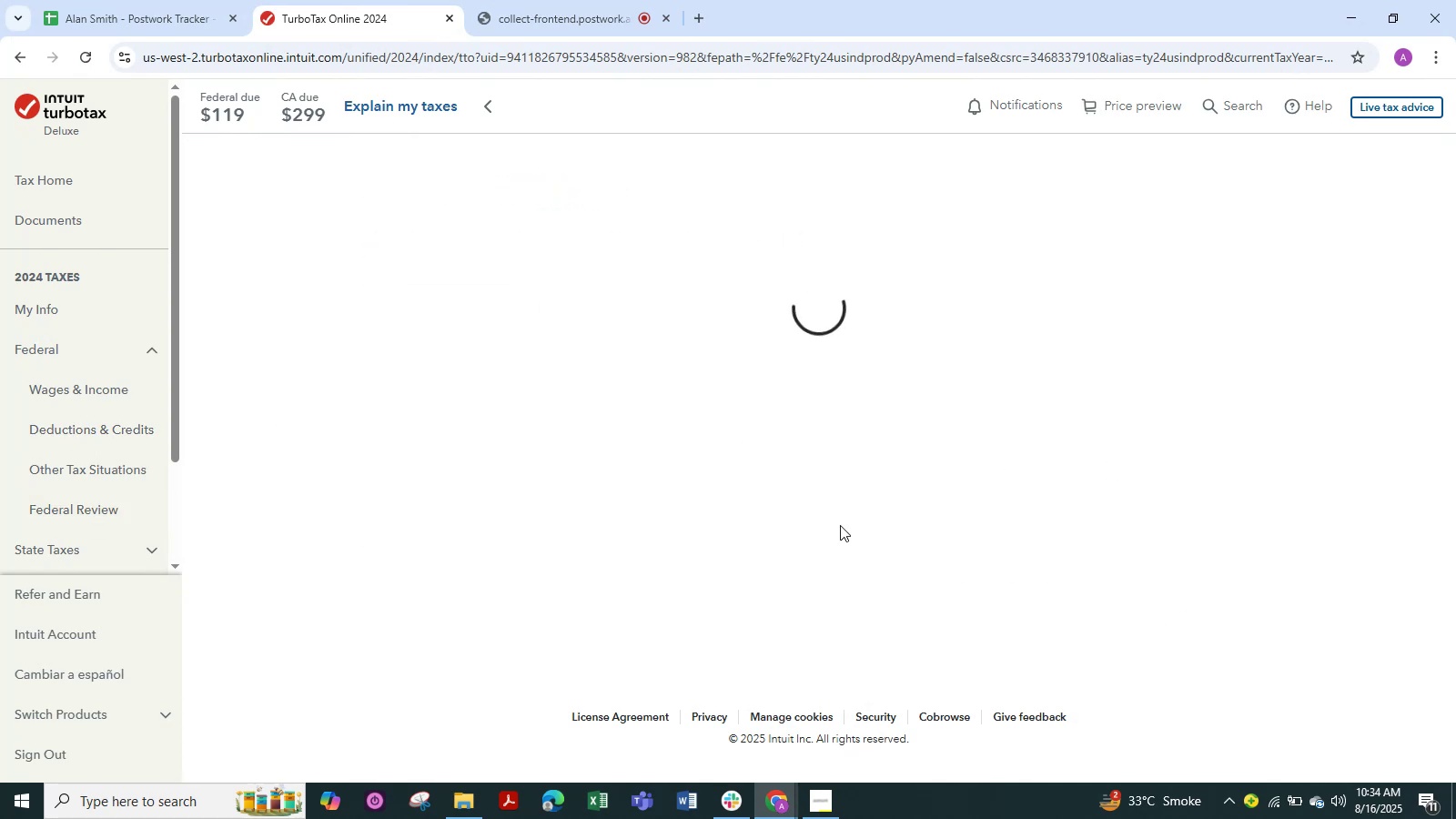 
left_click([1203, 420])
 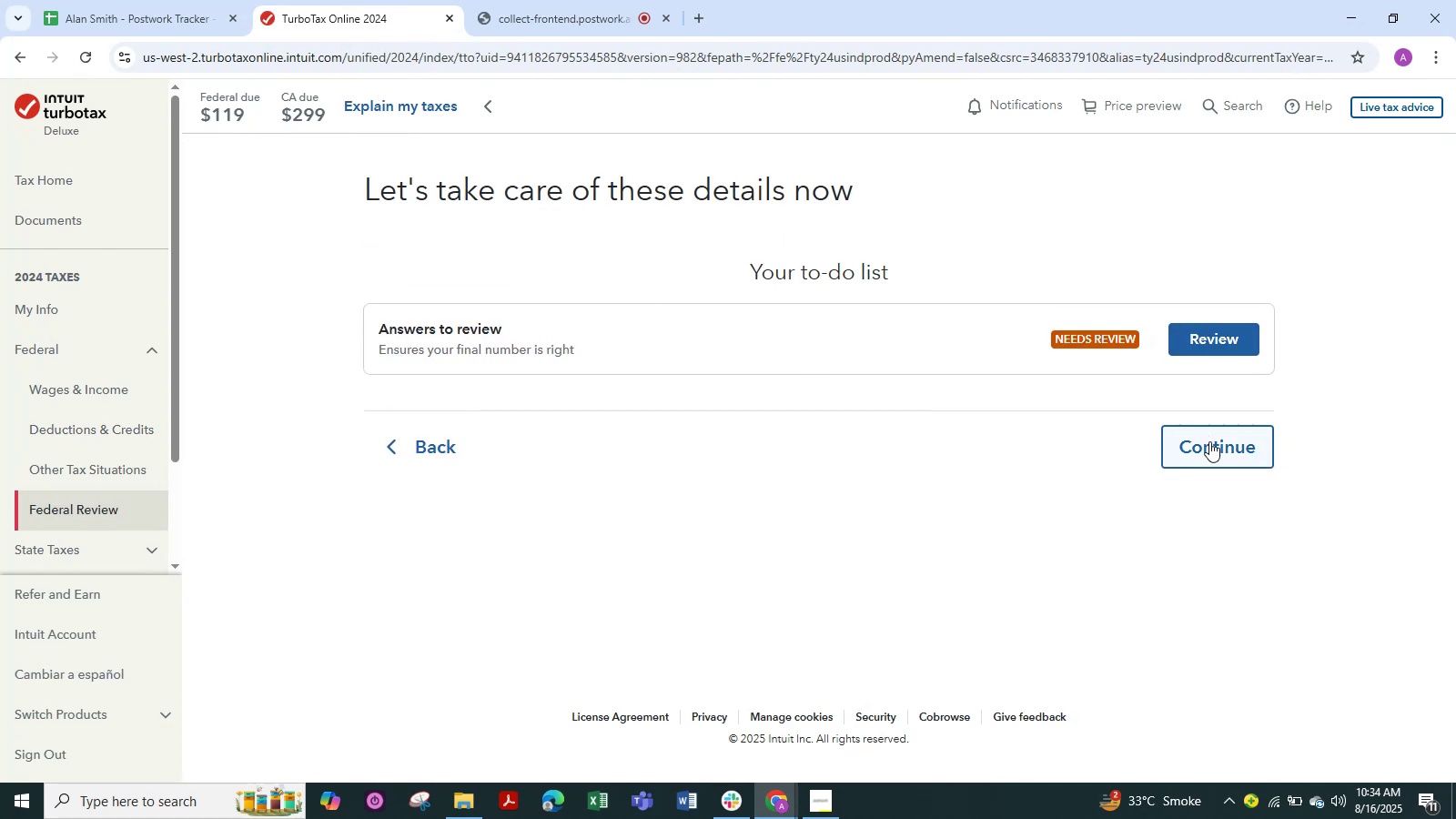 
left_click([1209, 441])
 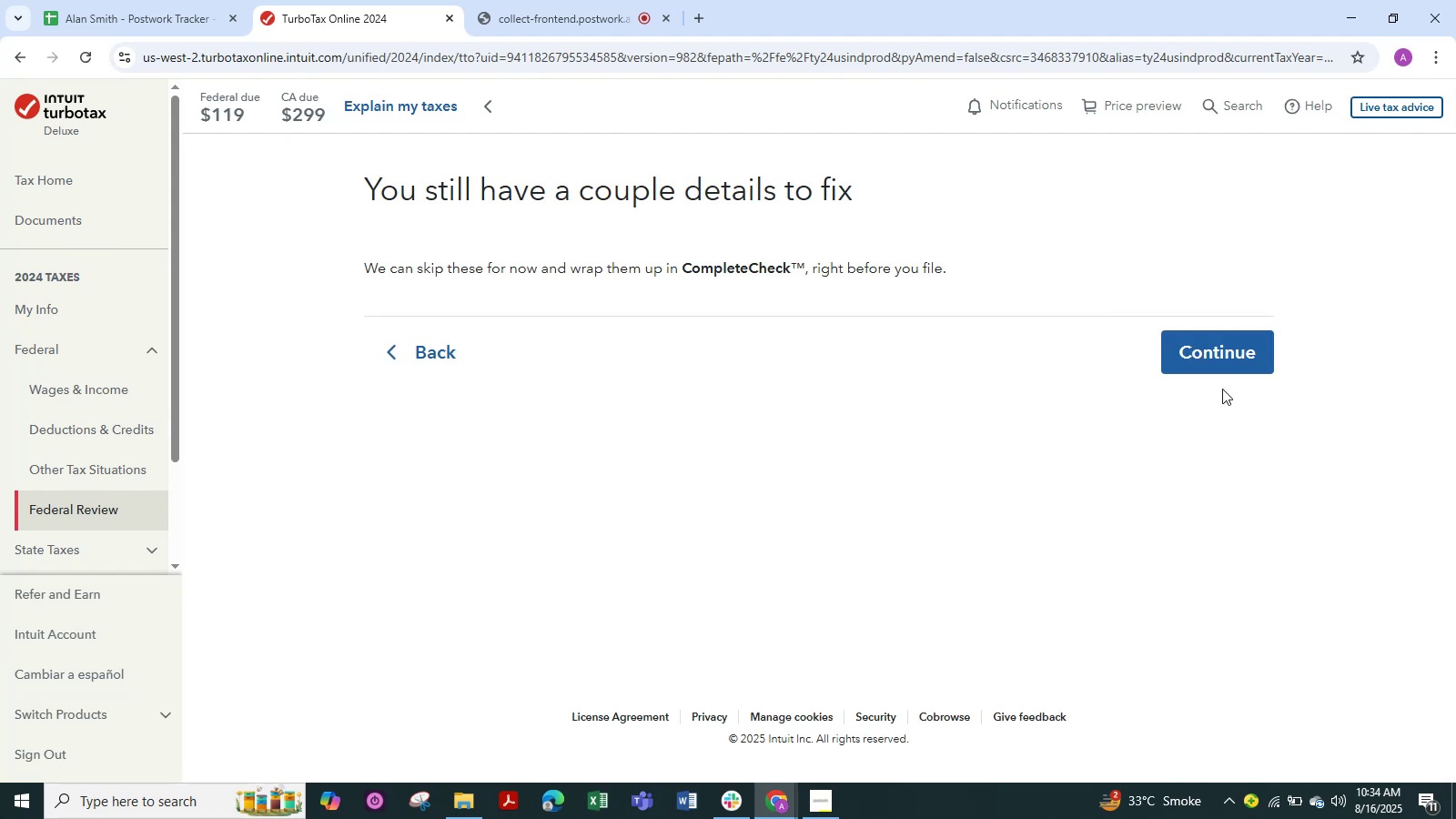 
left_click([1222, 339])
 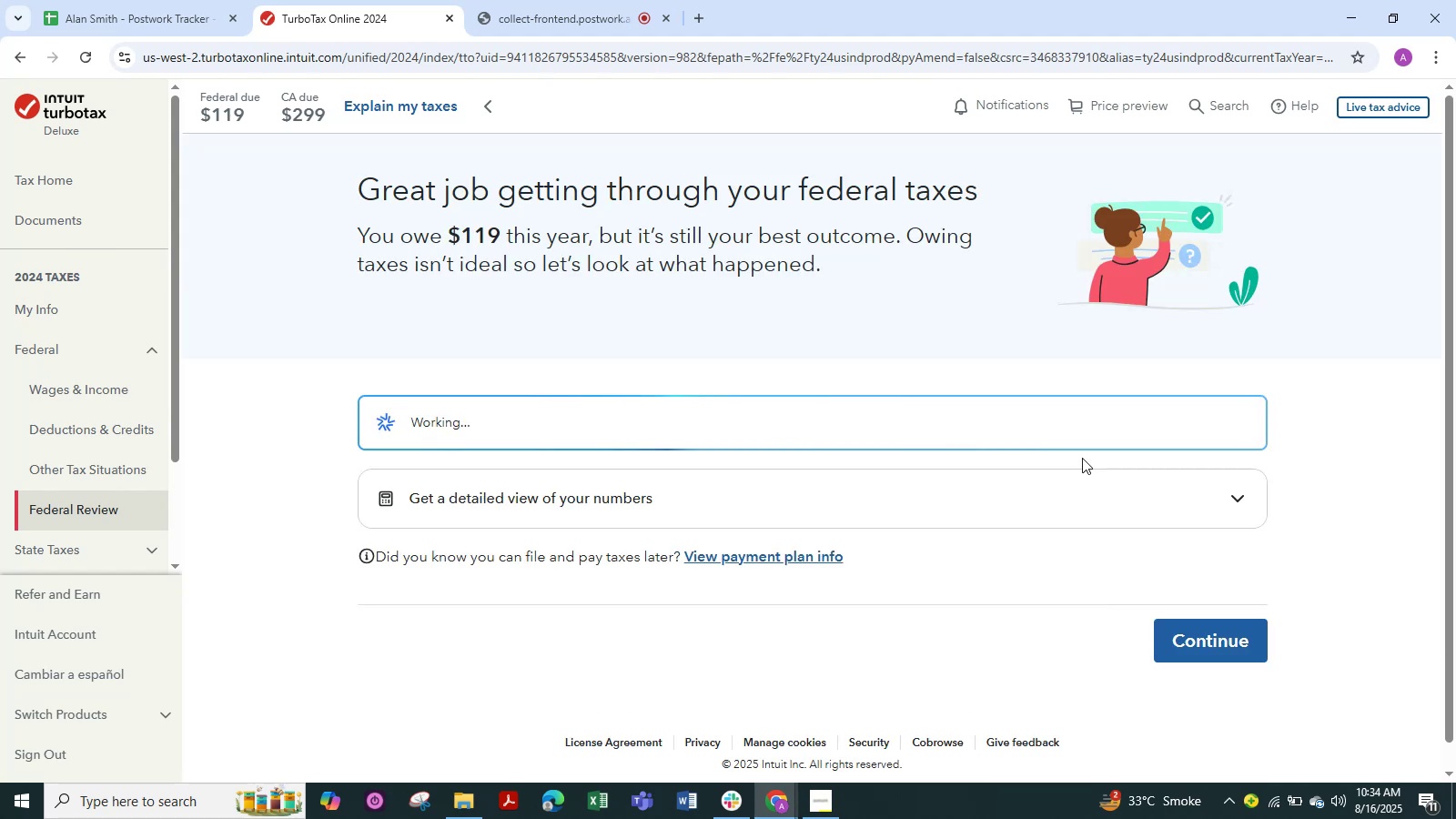 
wait(11.65)
 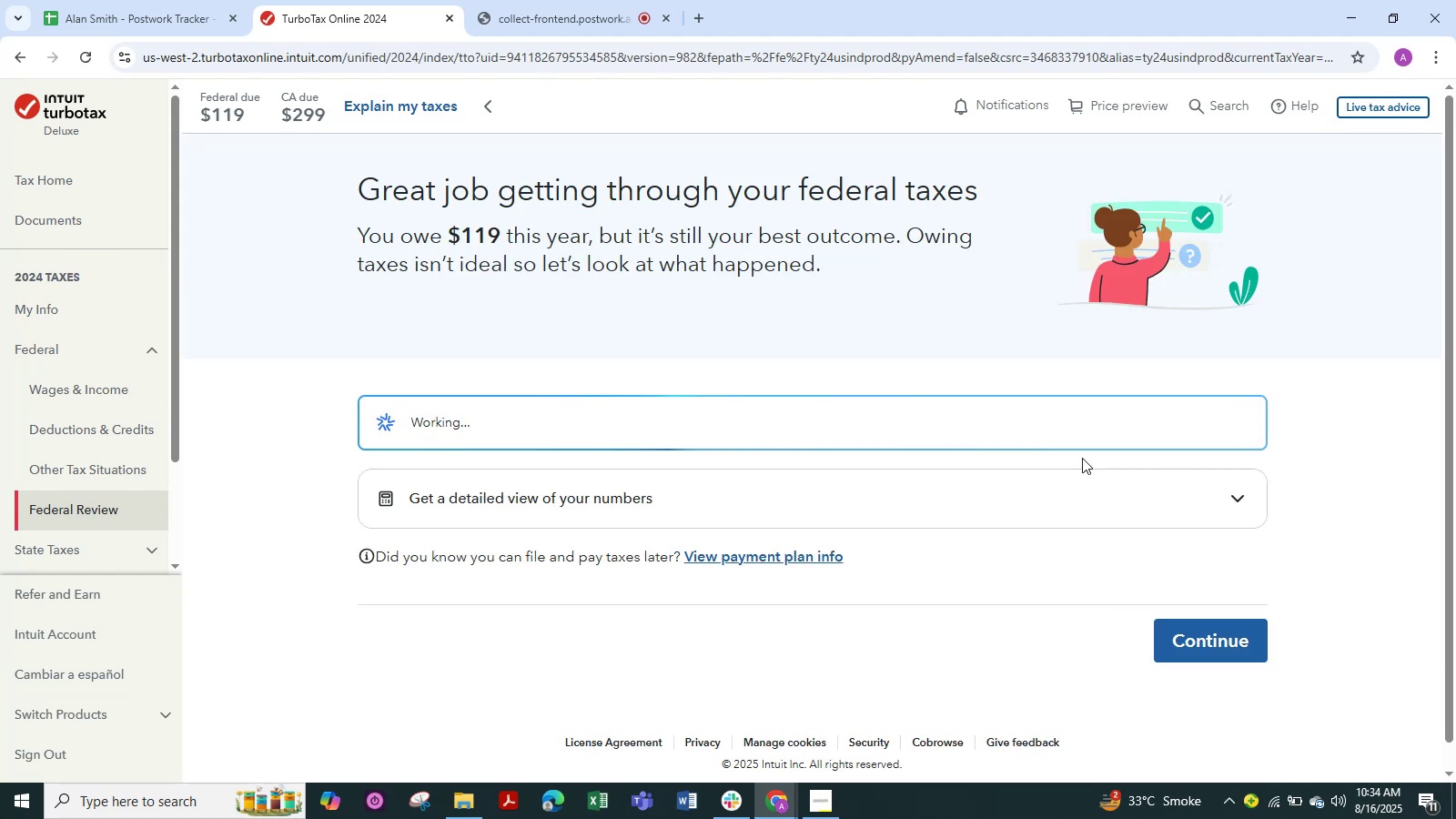 
scroll: coordinate [562, 497], scroll_direction: down, amount: 9.0
 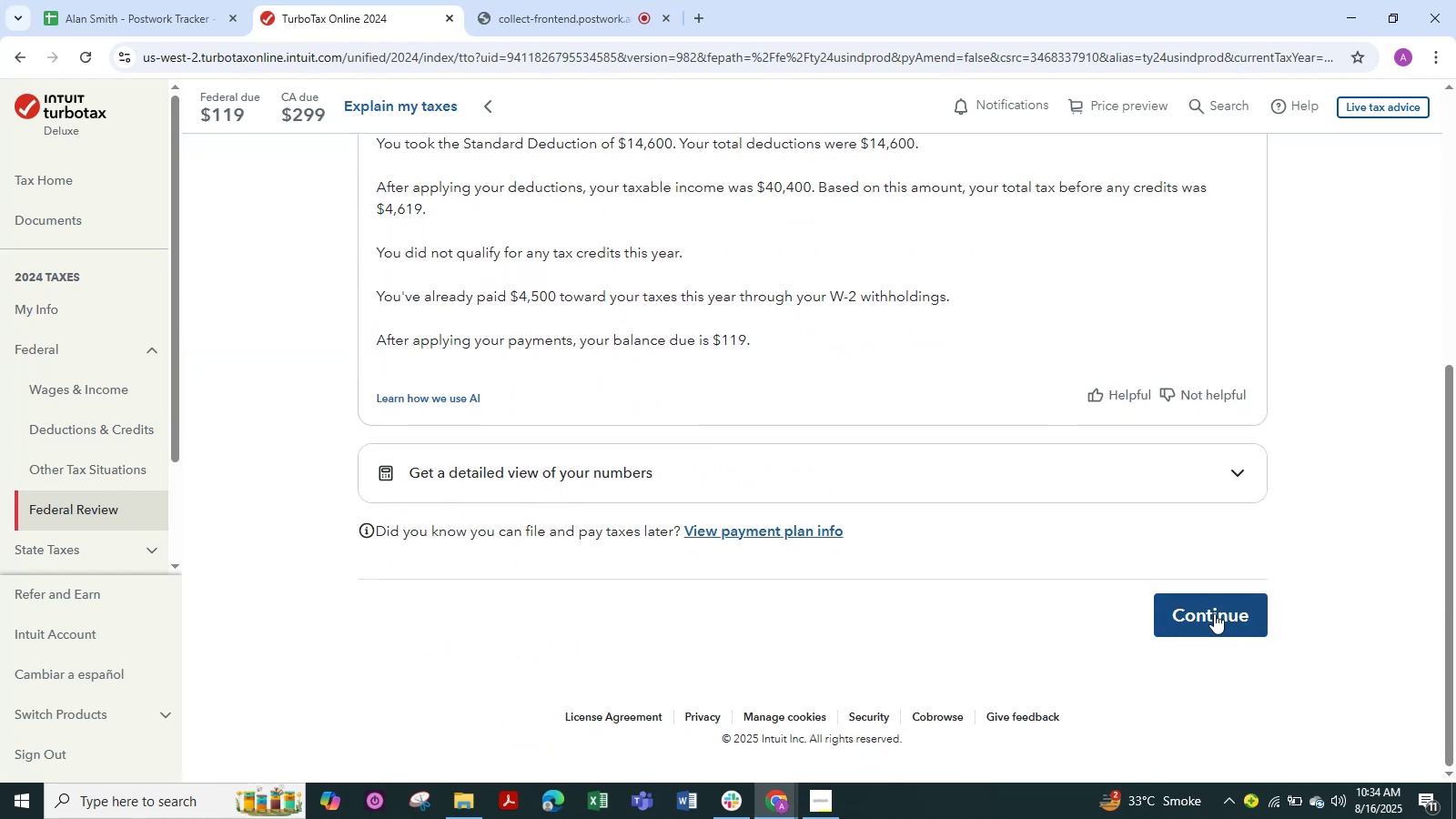 
left_click([1214, 613])
 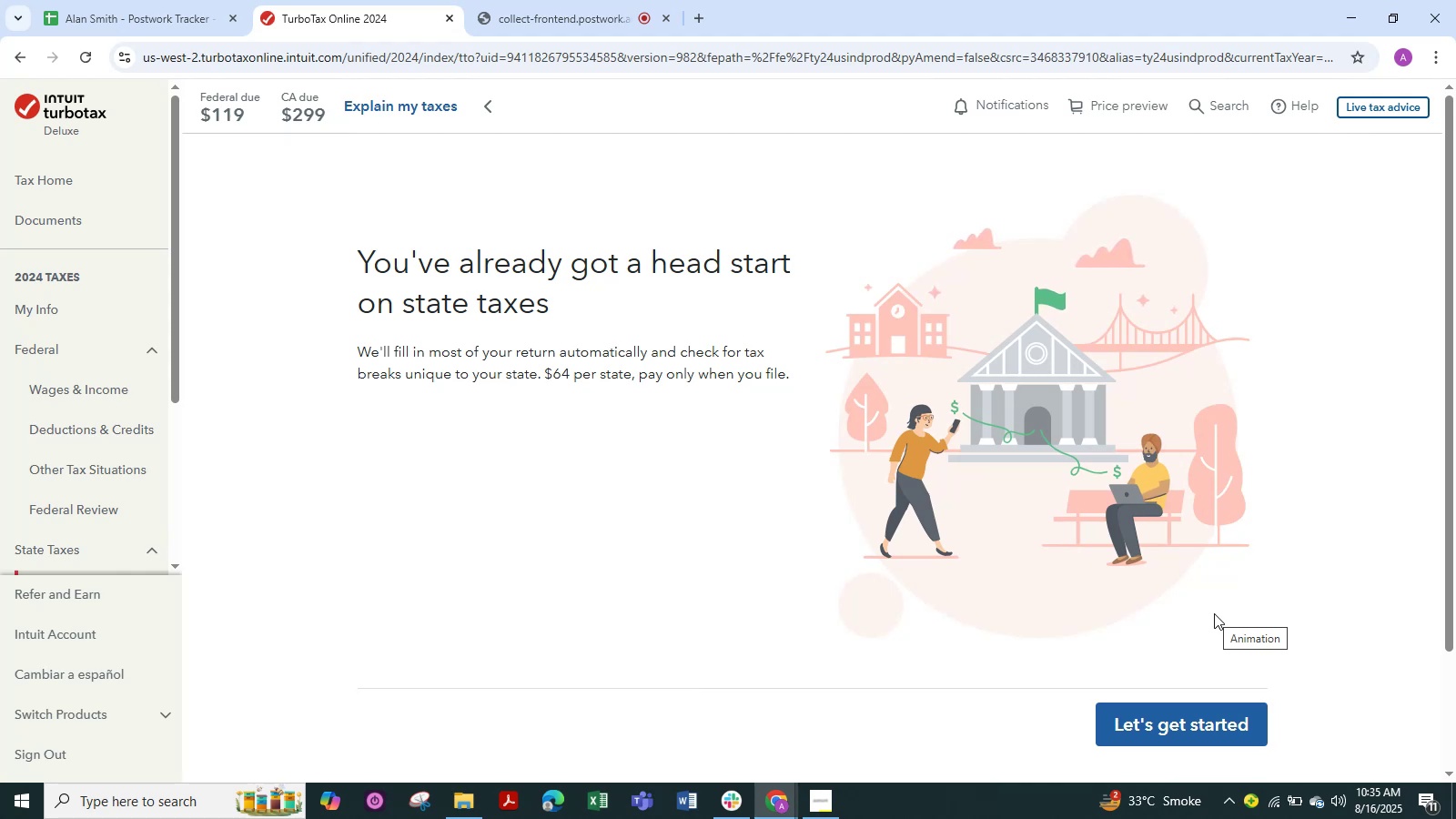 
wait(71.29)
 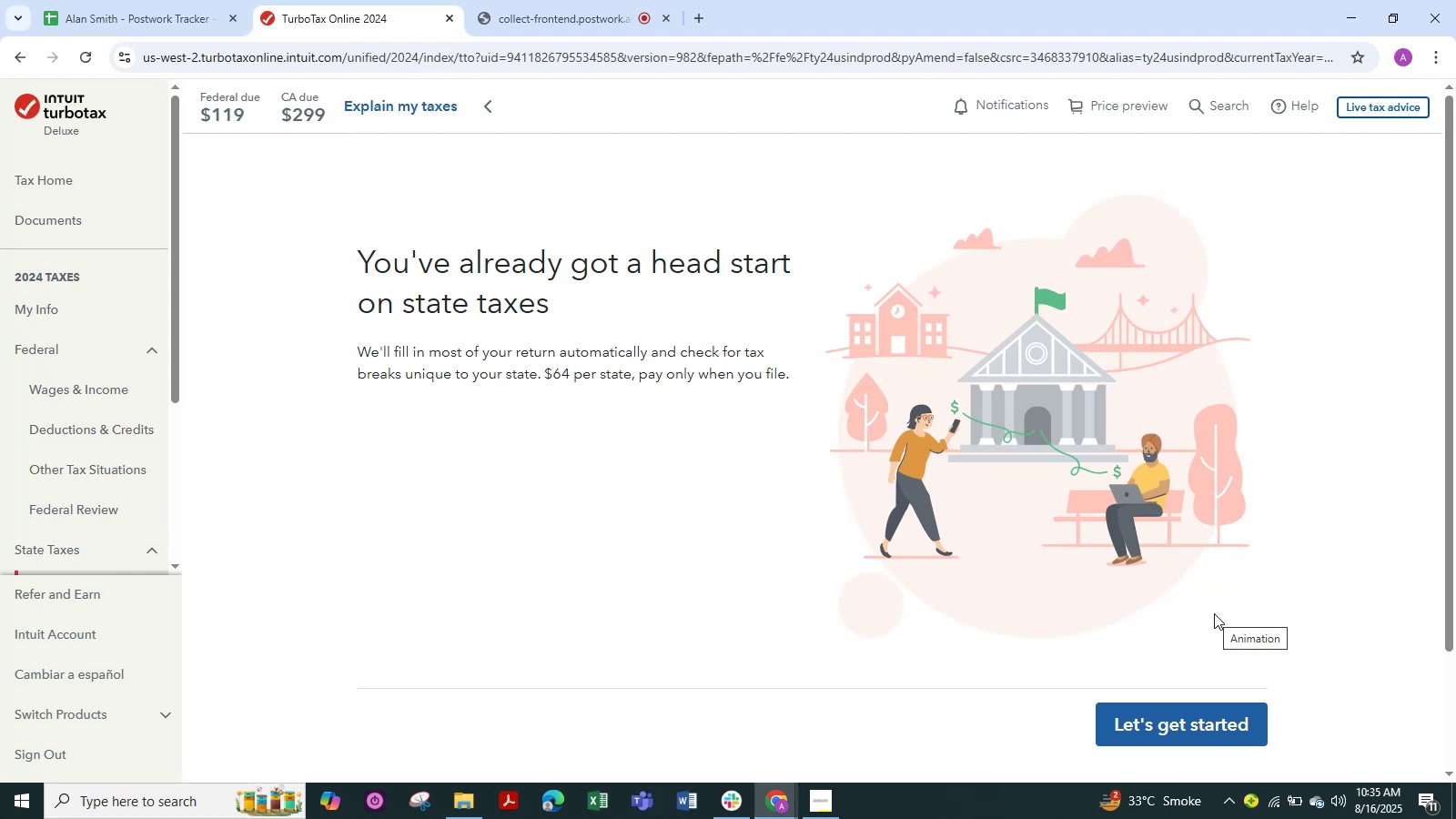 
left_click([1215, 732])
 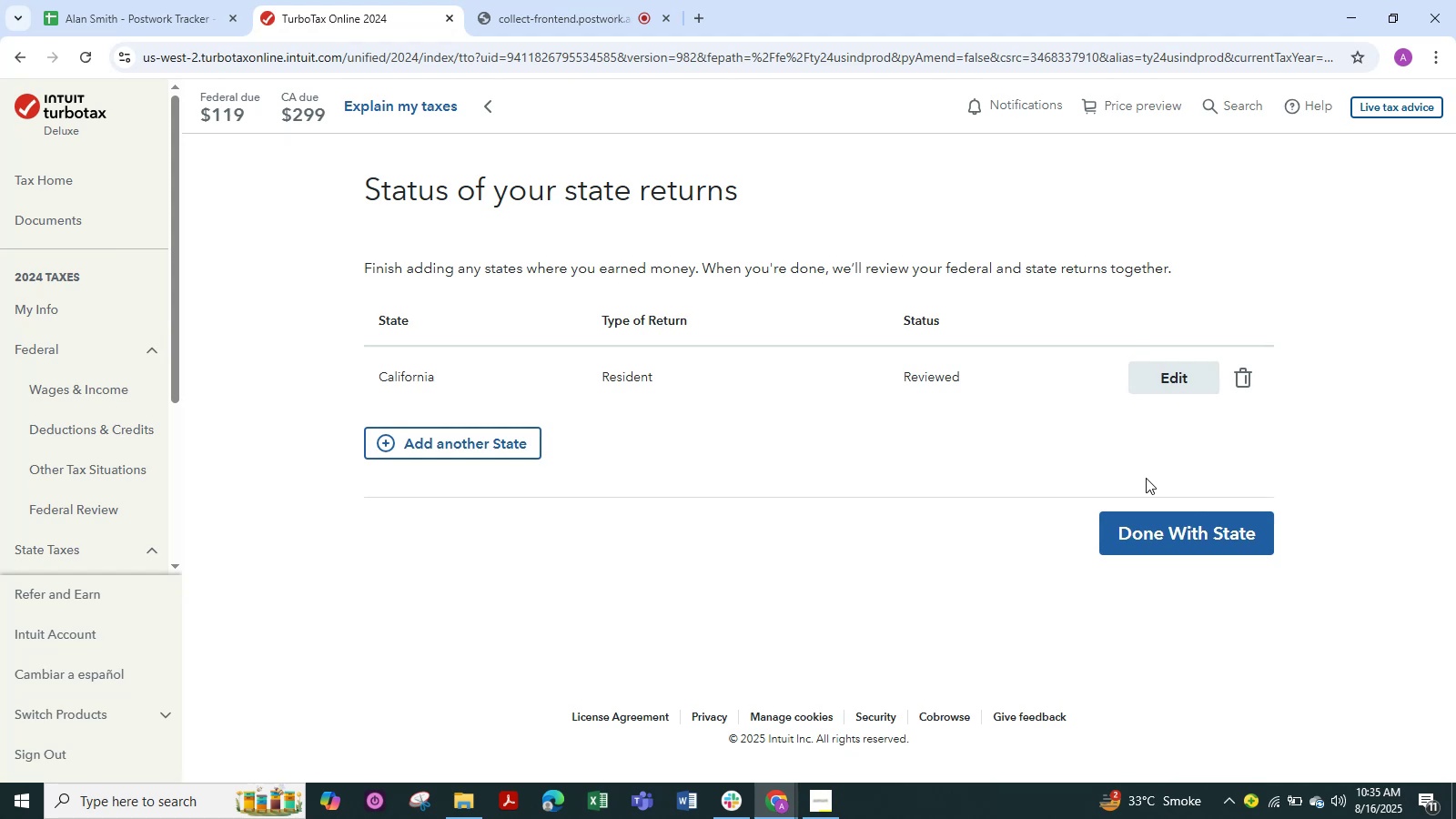 
left_click([1173, 521])
 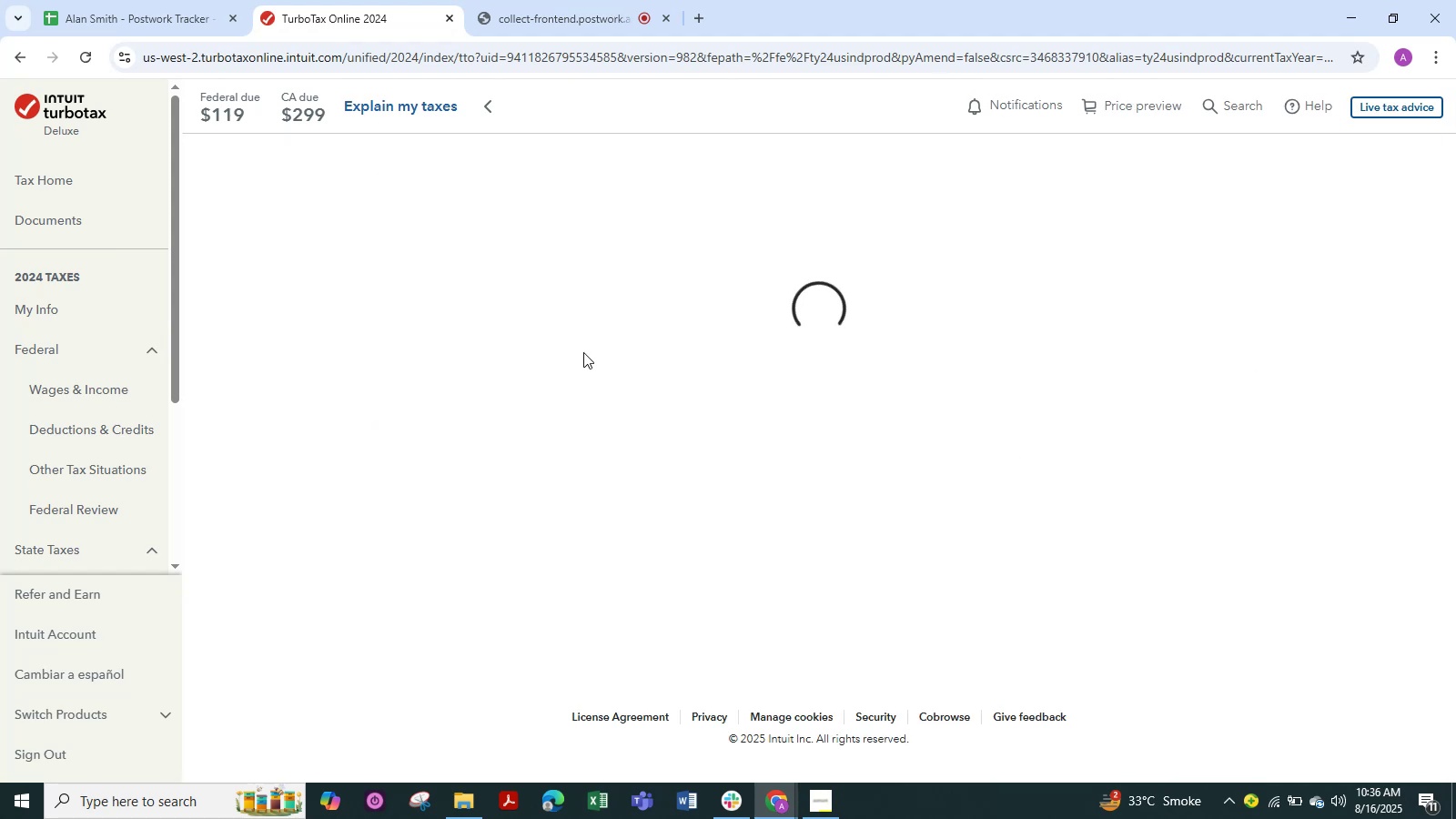 
wait(8.09)
 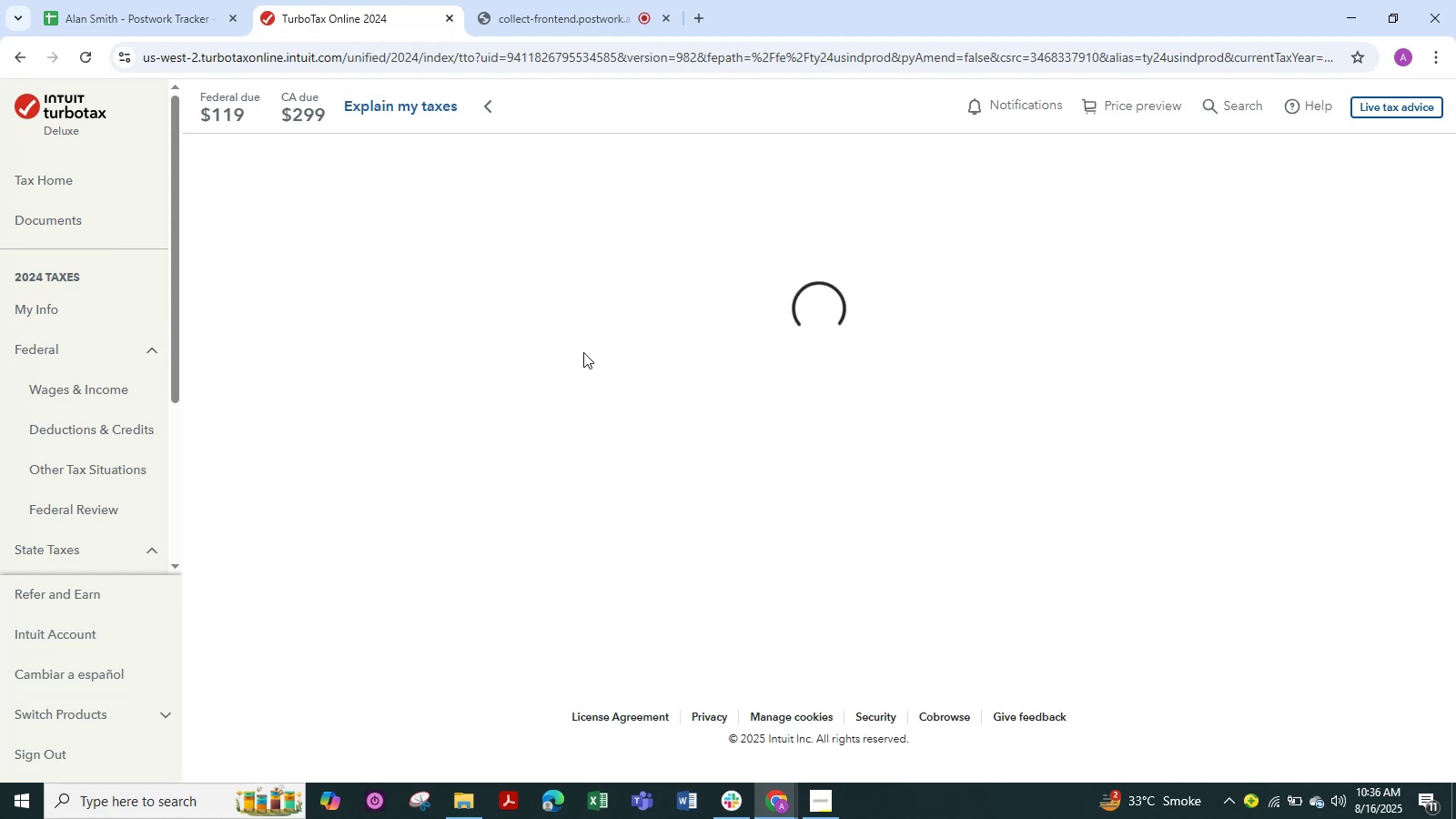 
left_click([1174, 662])
 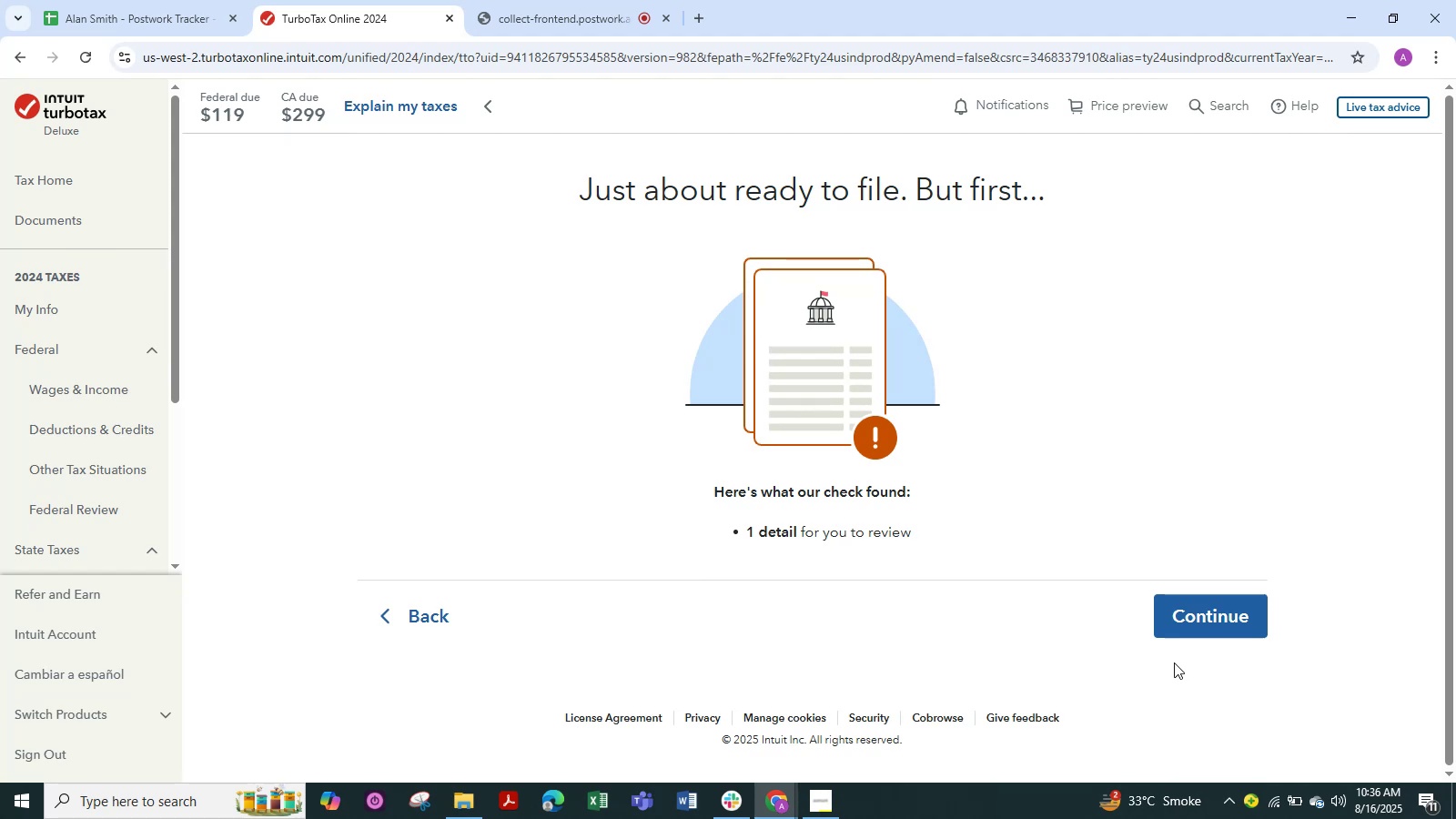 
wait(28.18)
 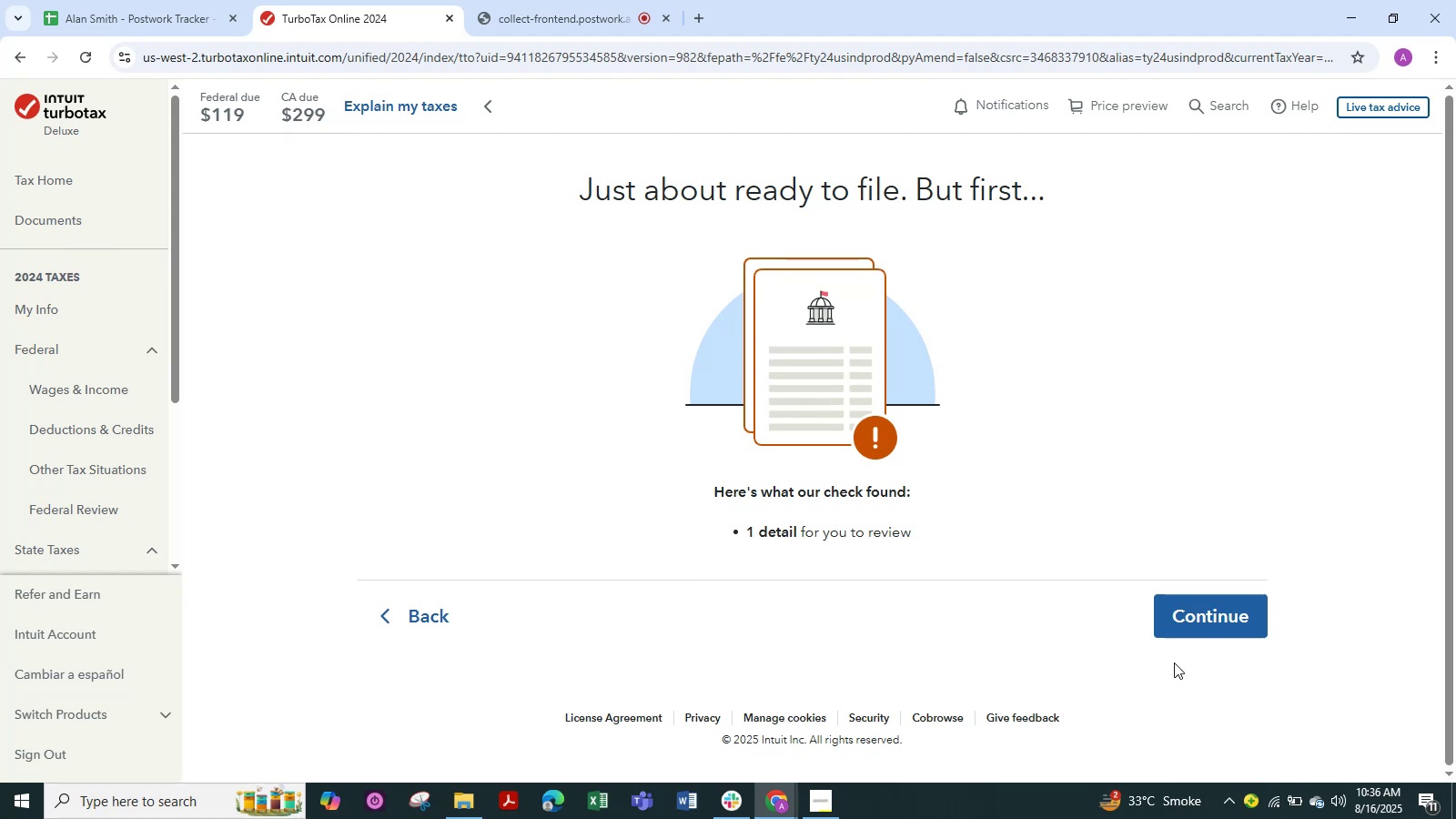 
left_click([1155, 601])
 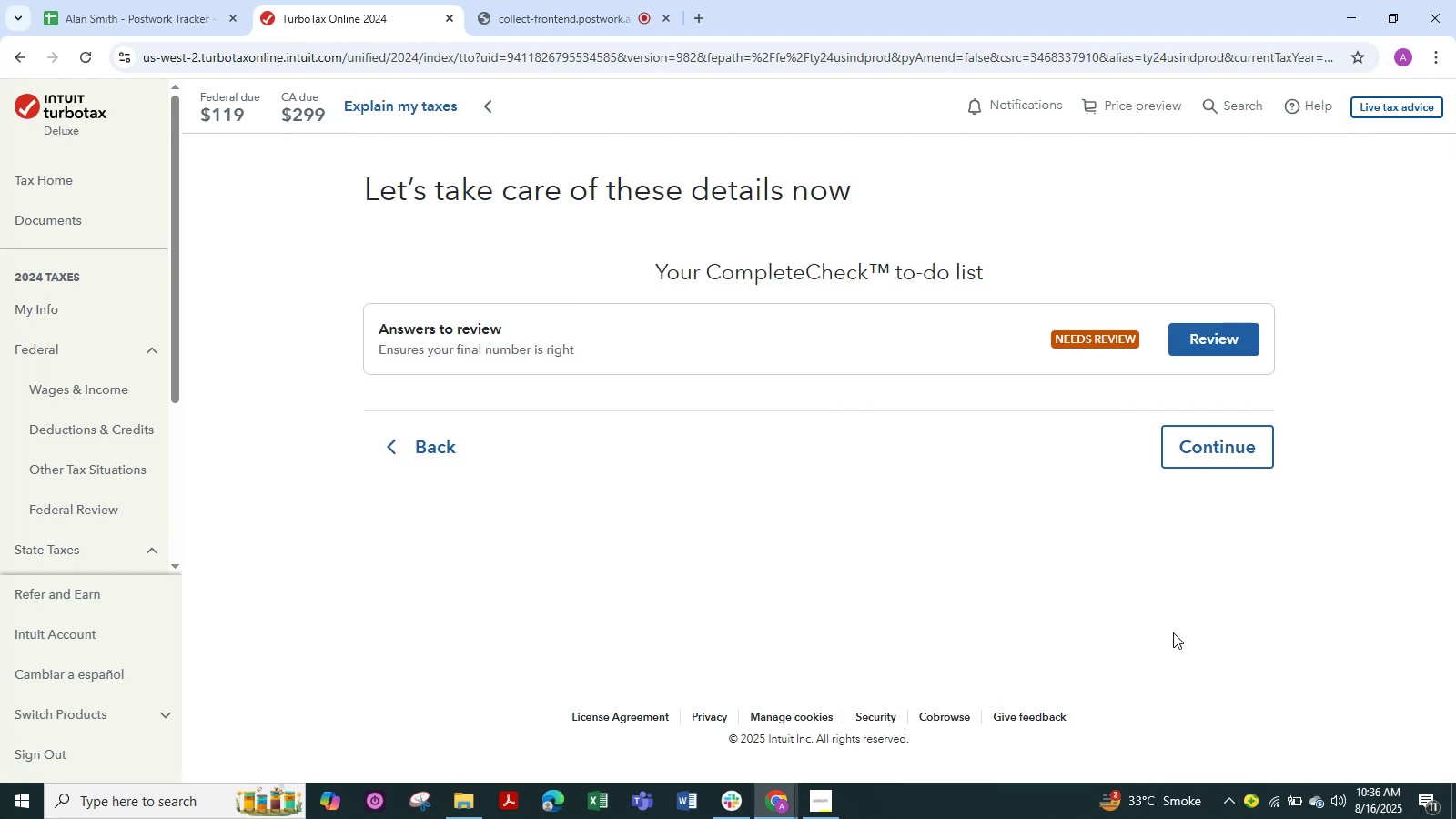 
wait(10.11)
 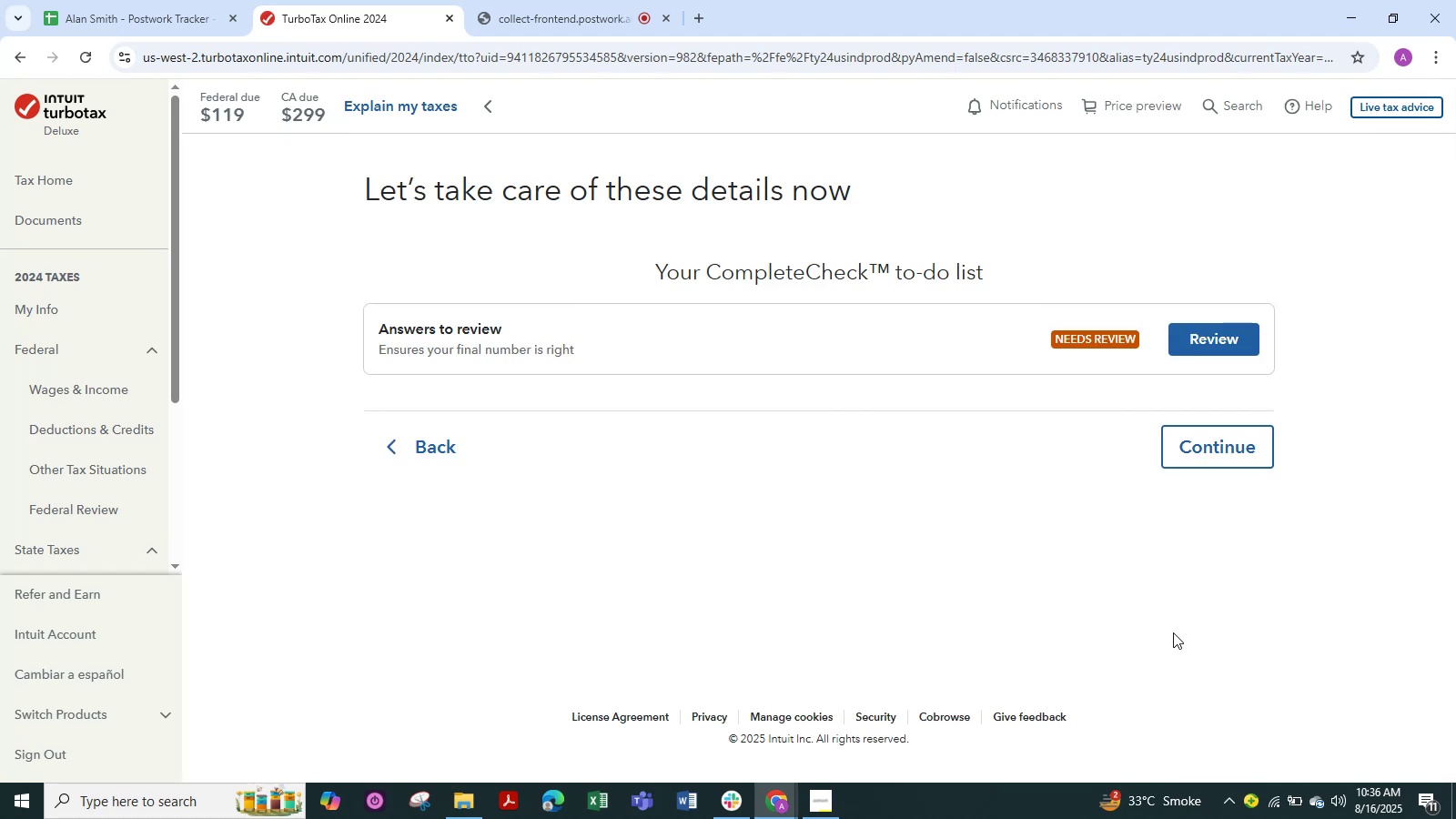 
left_click([1186, 338])
 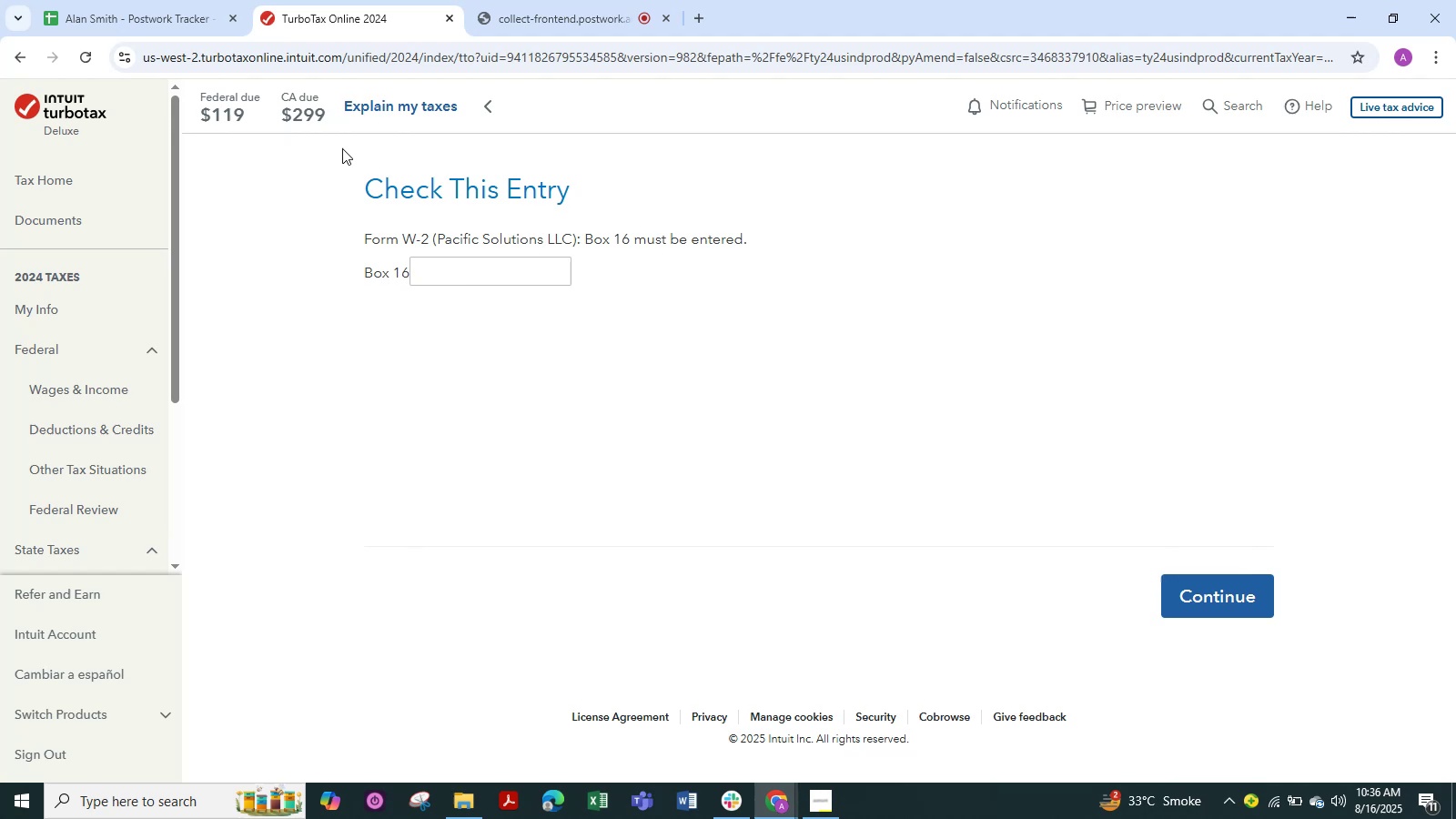 
mouse_move([502, 274])
 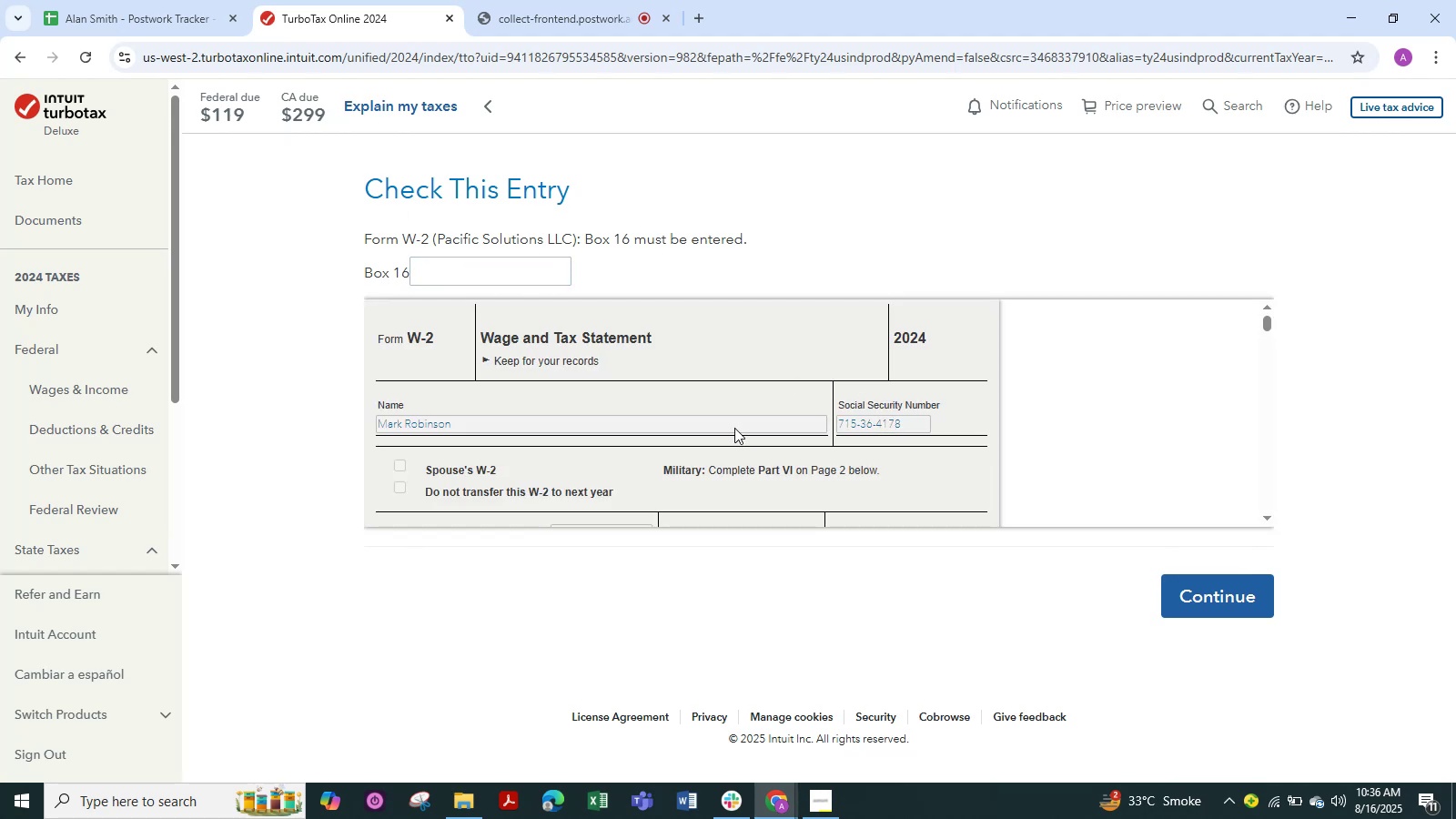 
scroll: coordinate [713, 428], scroll_direction: down, amount: 1.0
 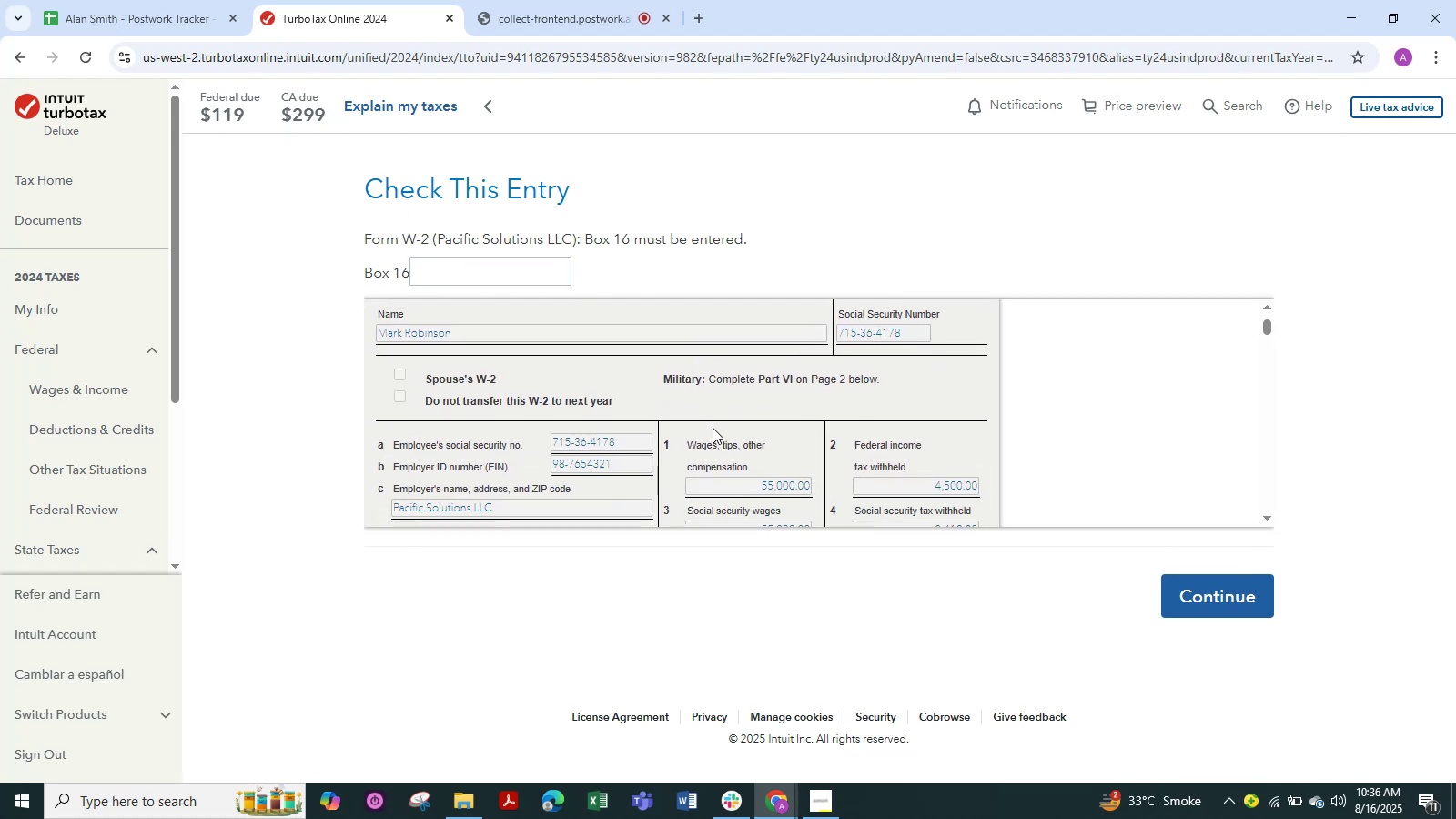 
scroll: coordinate [713, 428], scroll_direction: up, amount: 1.0
 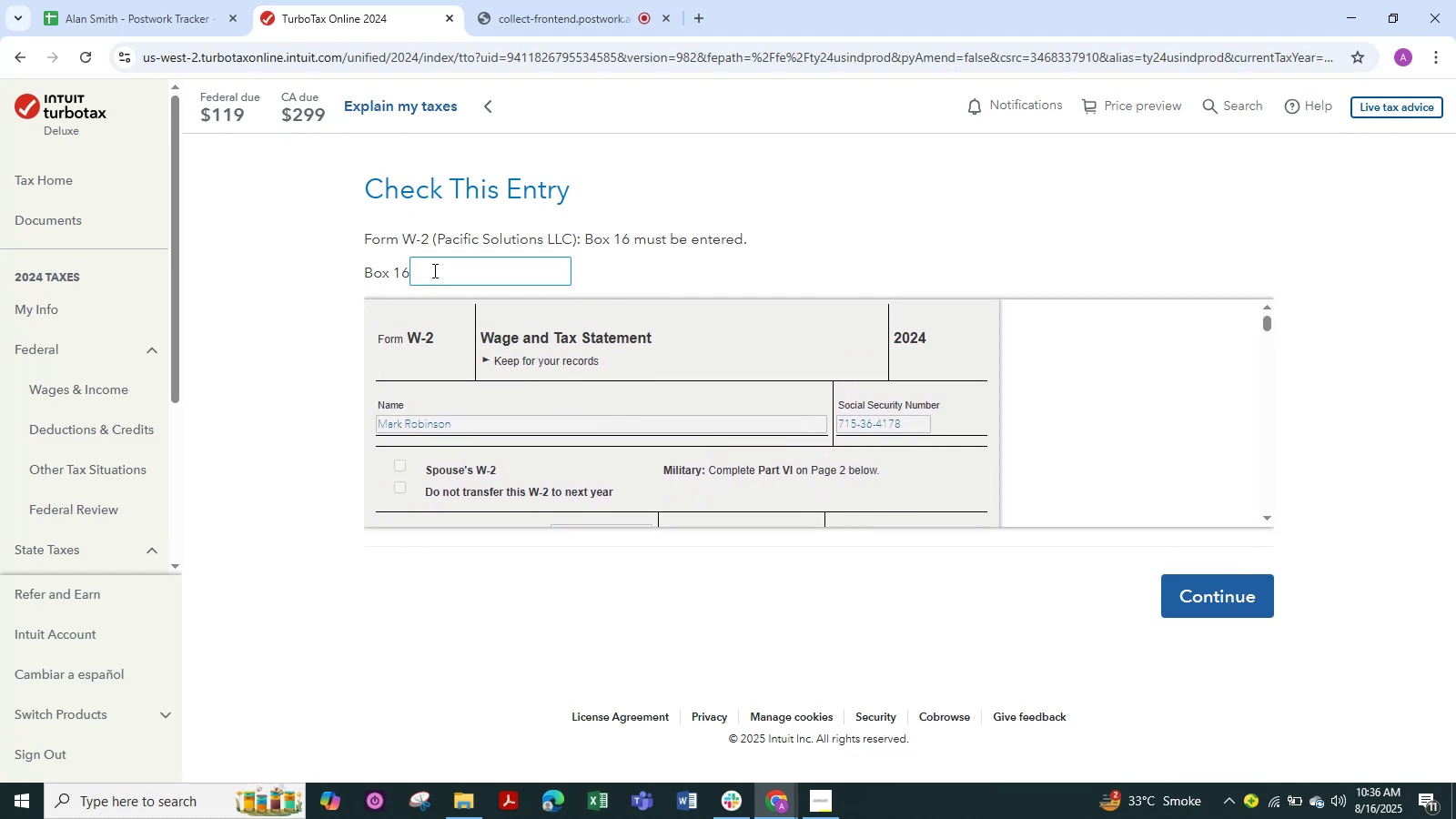 
left_click([433, 270])
 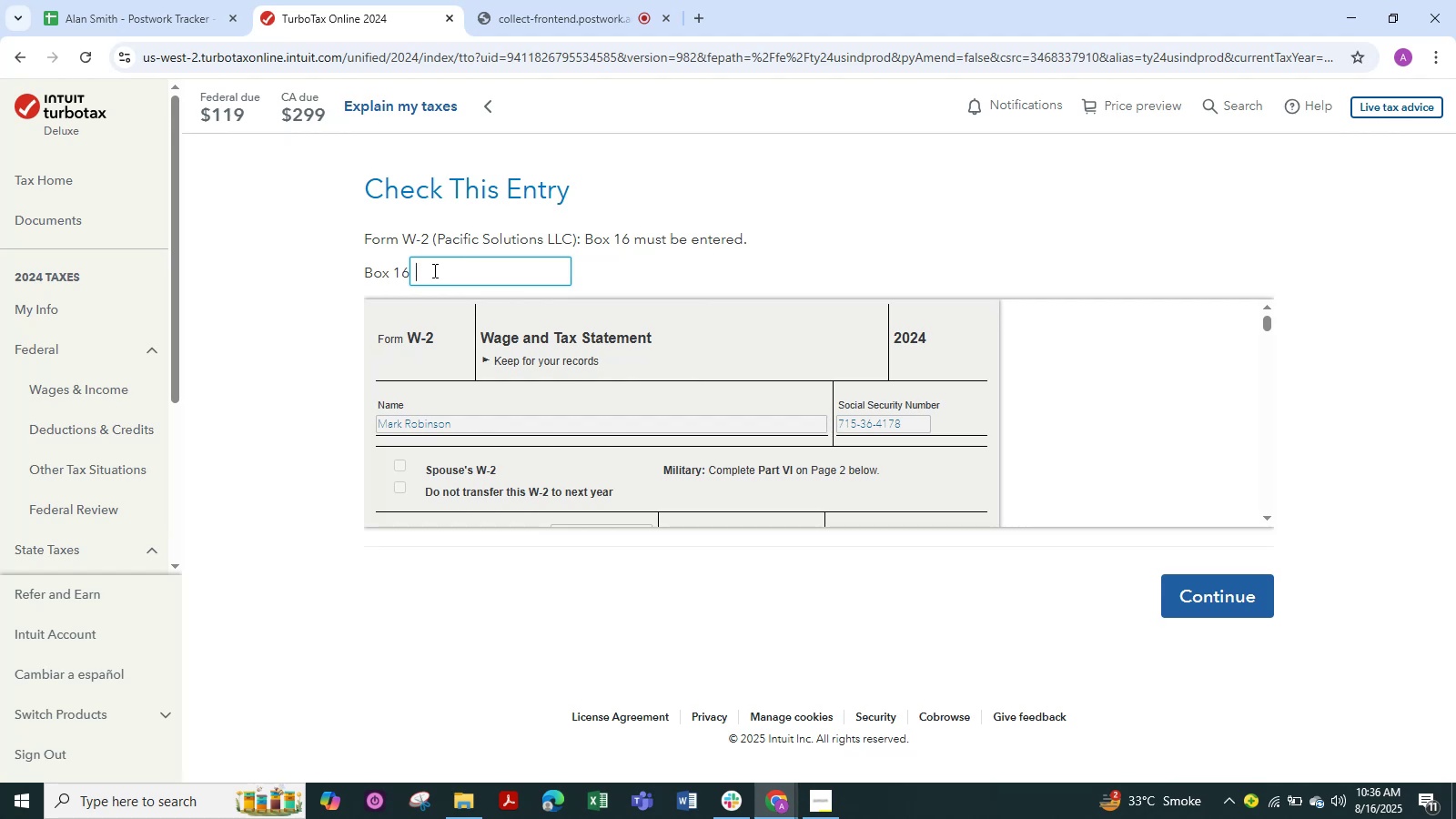 
wait(5.78)
 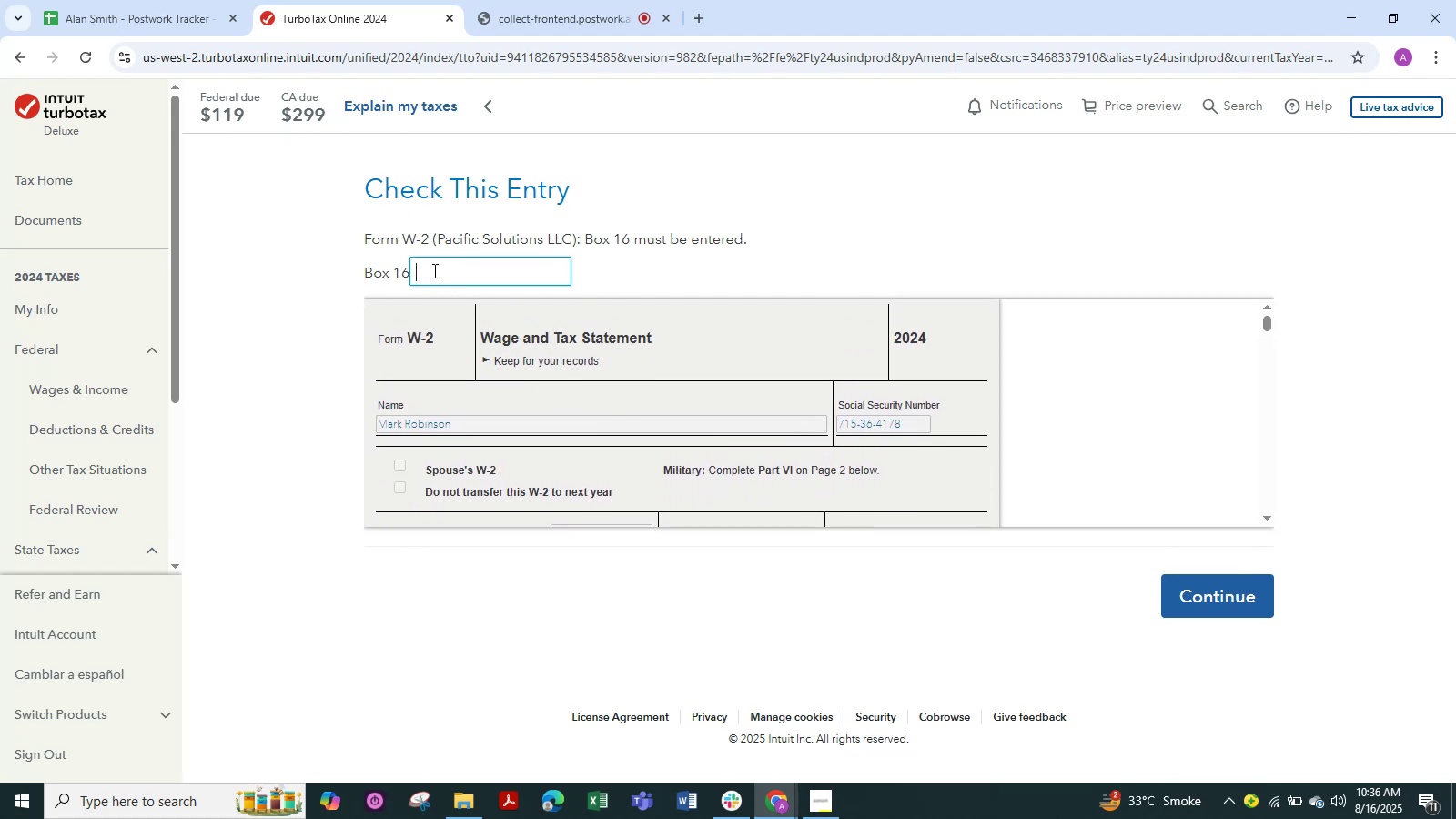 
scroll: coordinate [522, 432], scroll_direction: down, amount: 11.0
 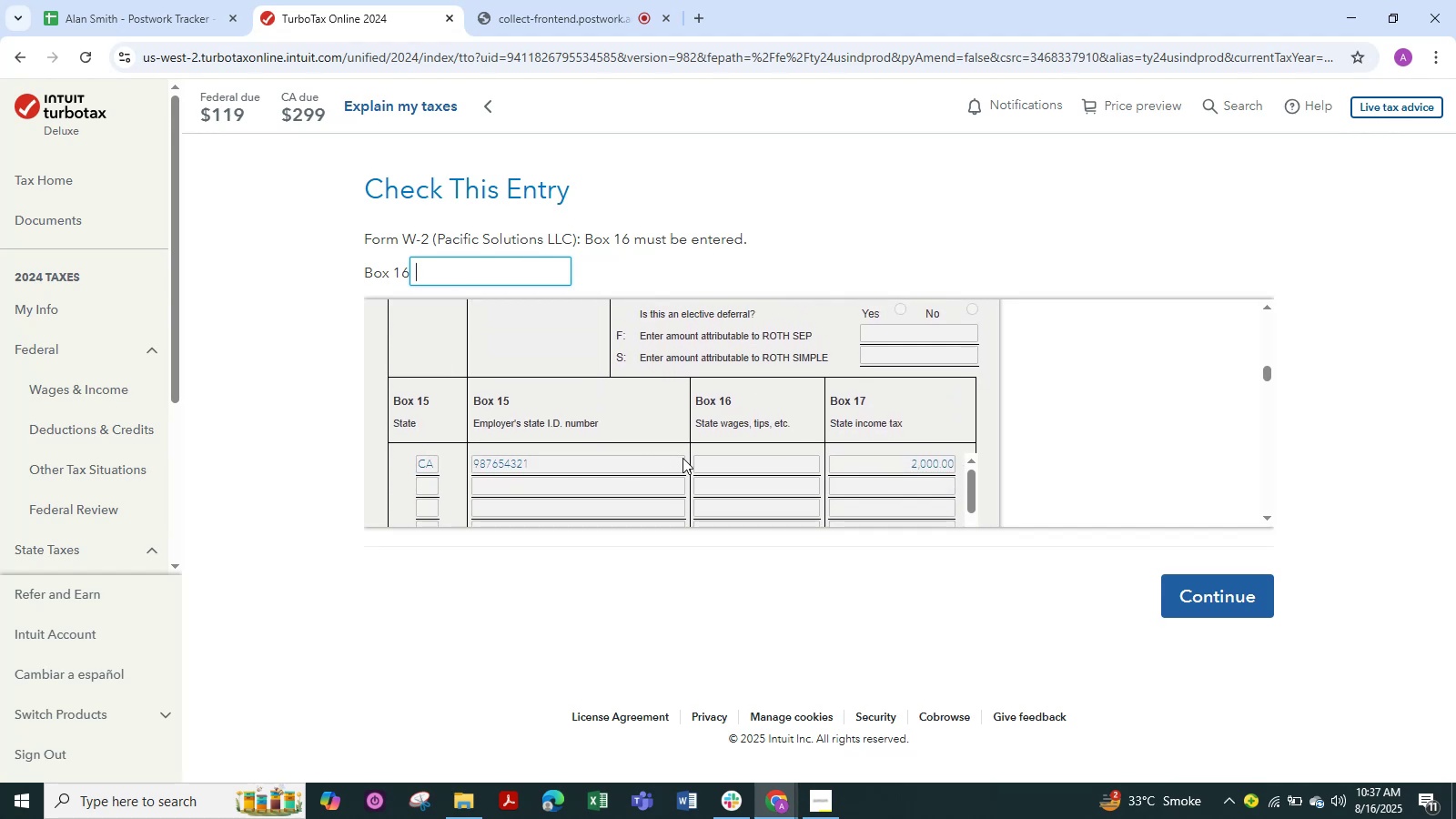 
scroll: coordinate [724, 457], scroll_direction: down, amount: 1.0
 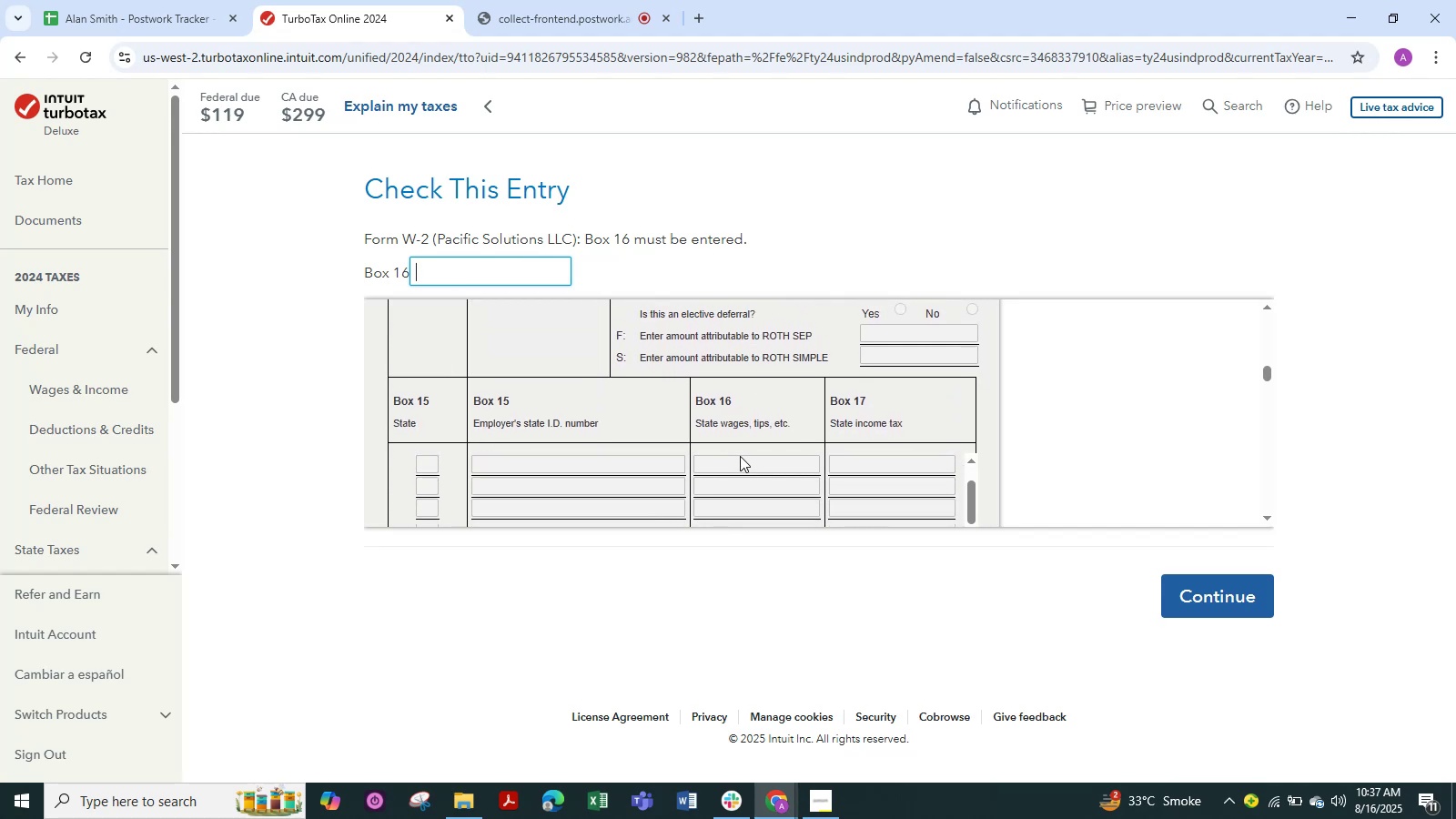 
scroll: coordinate [740, 456], scroll_direction: up, amount: 2.0
 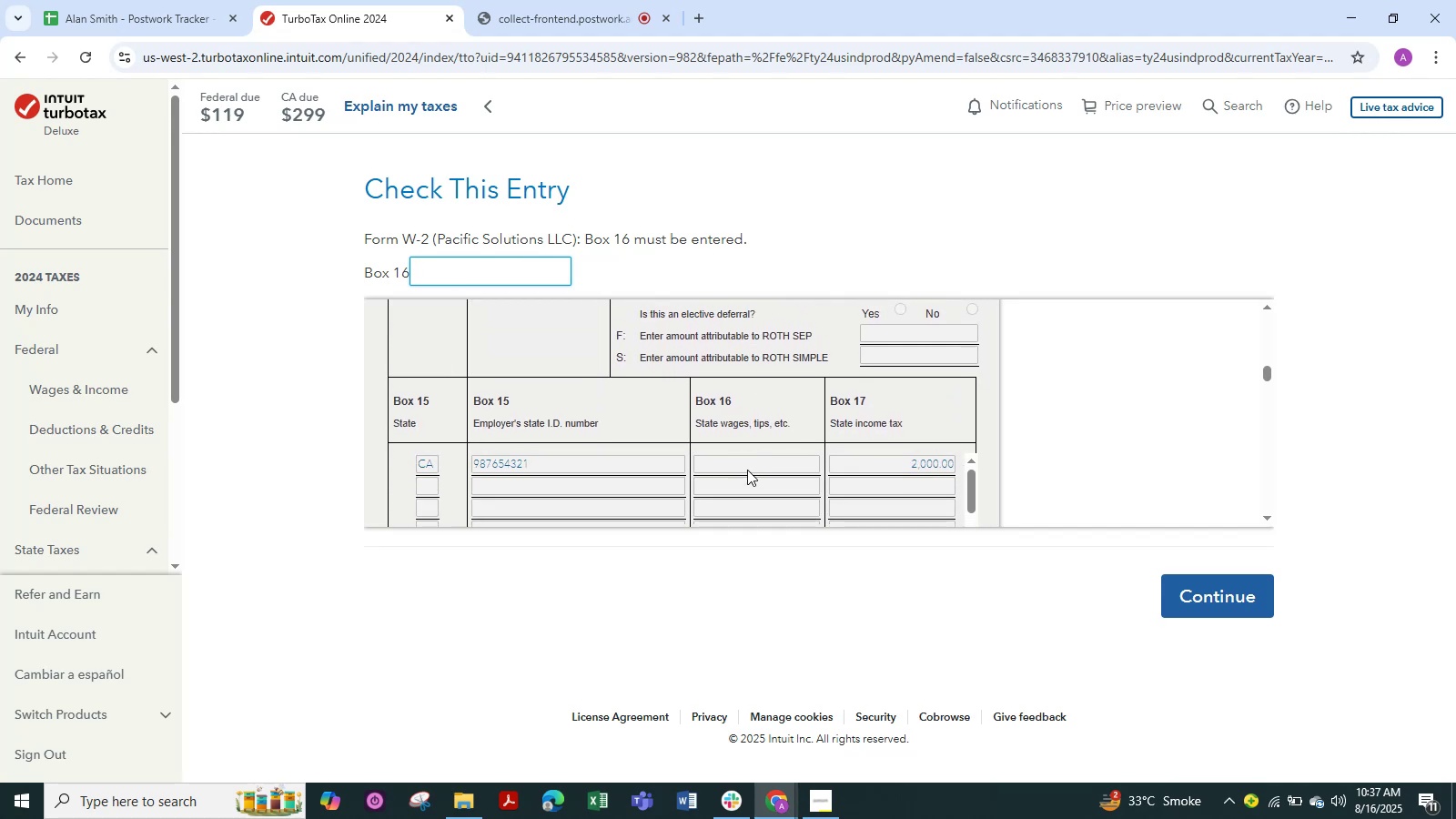 
left_click([747, 468])
 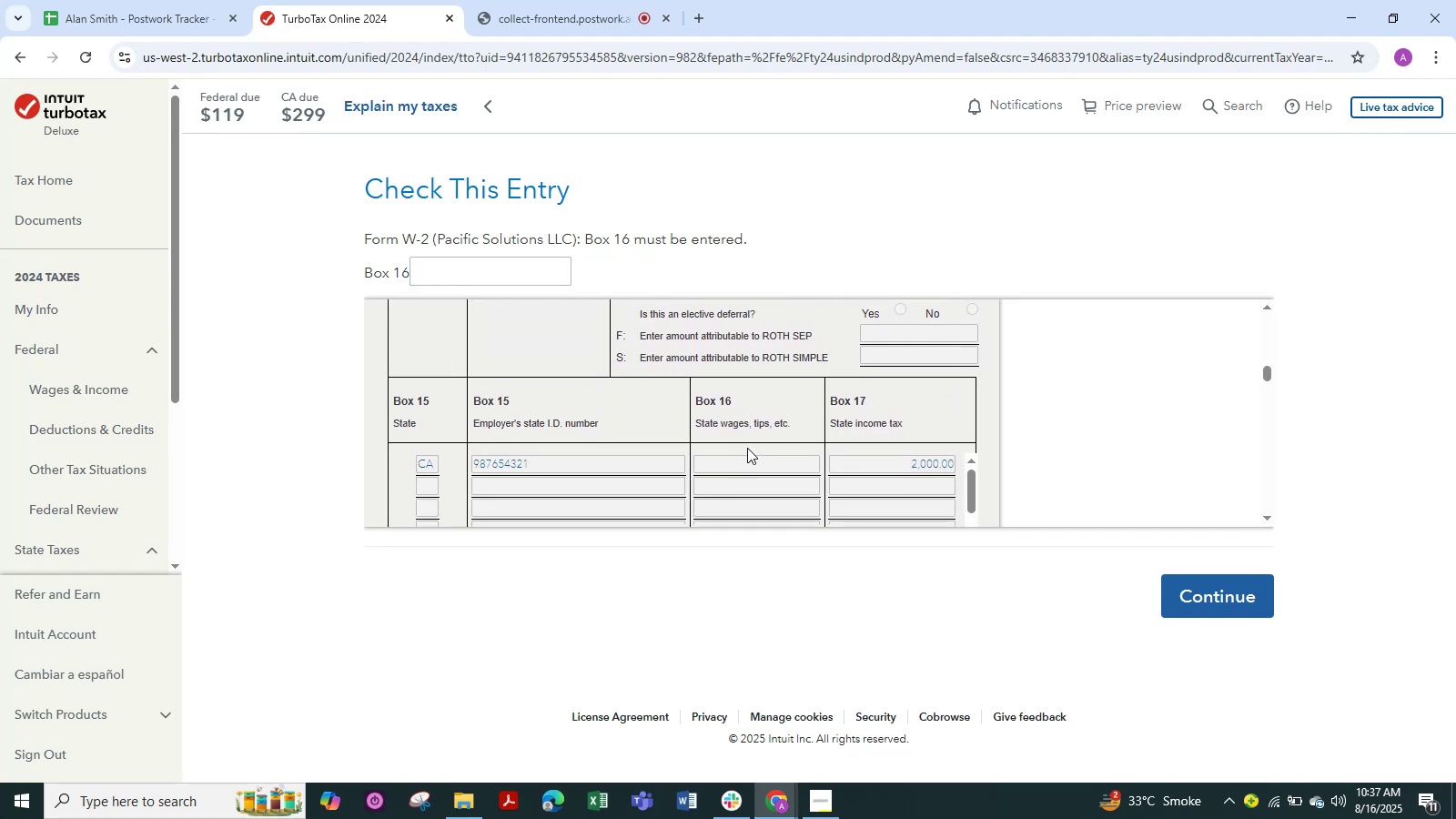 
left_click([747, 448])
 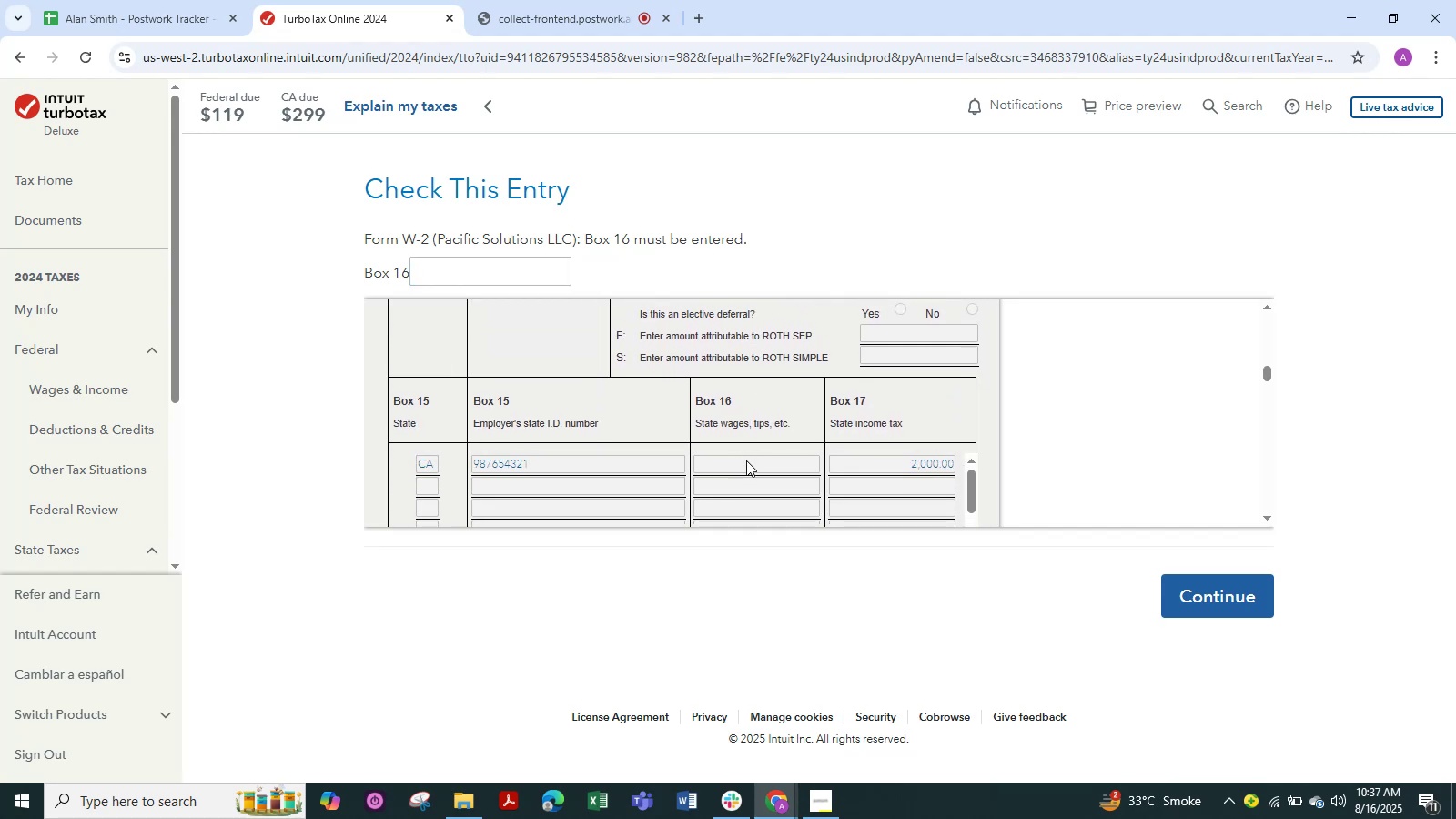 
left_click([746, 460])
 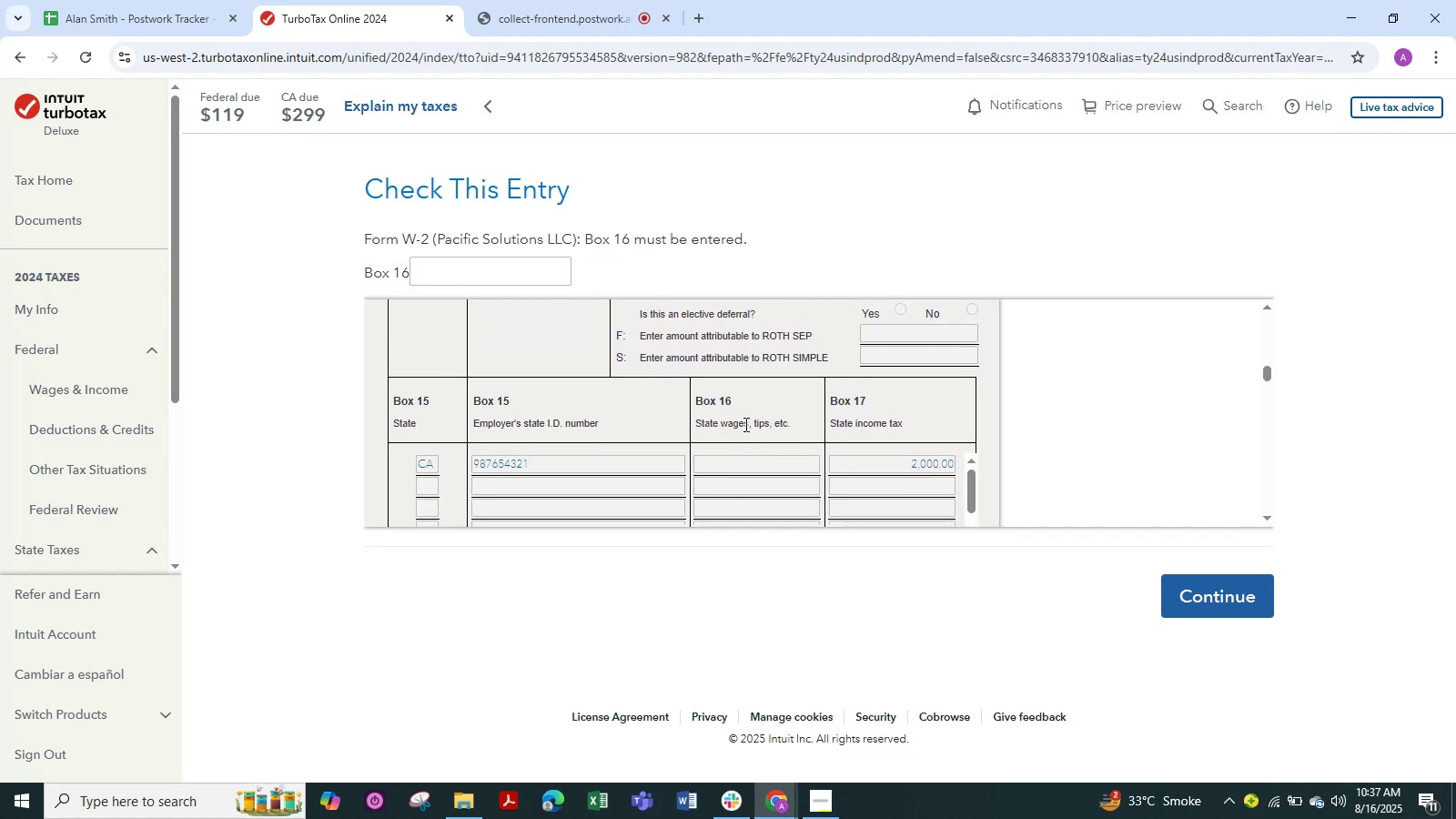 
left_click([744, 424])
 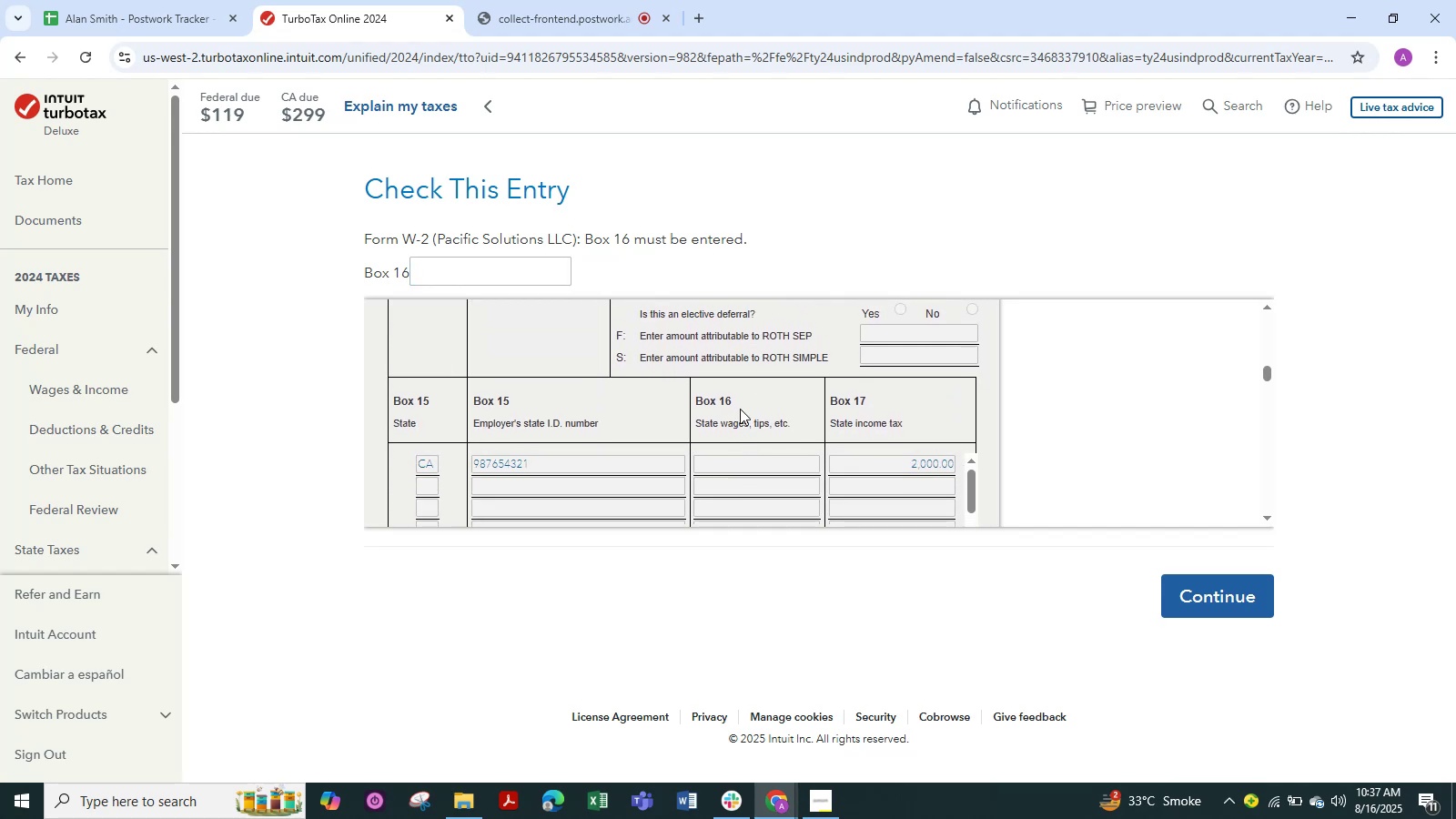 
left_click([740, 409])
 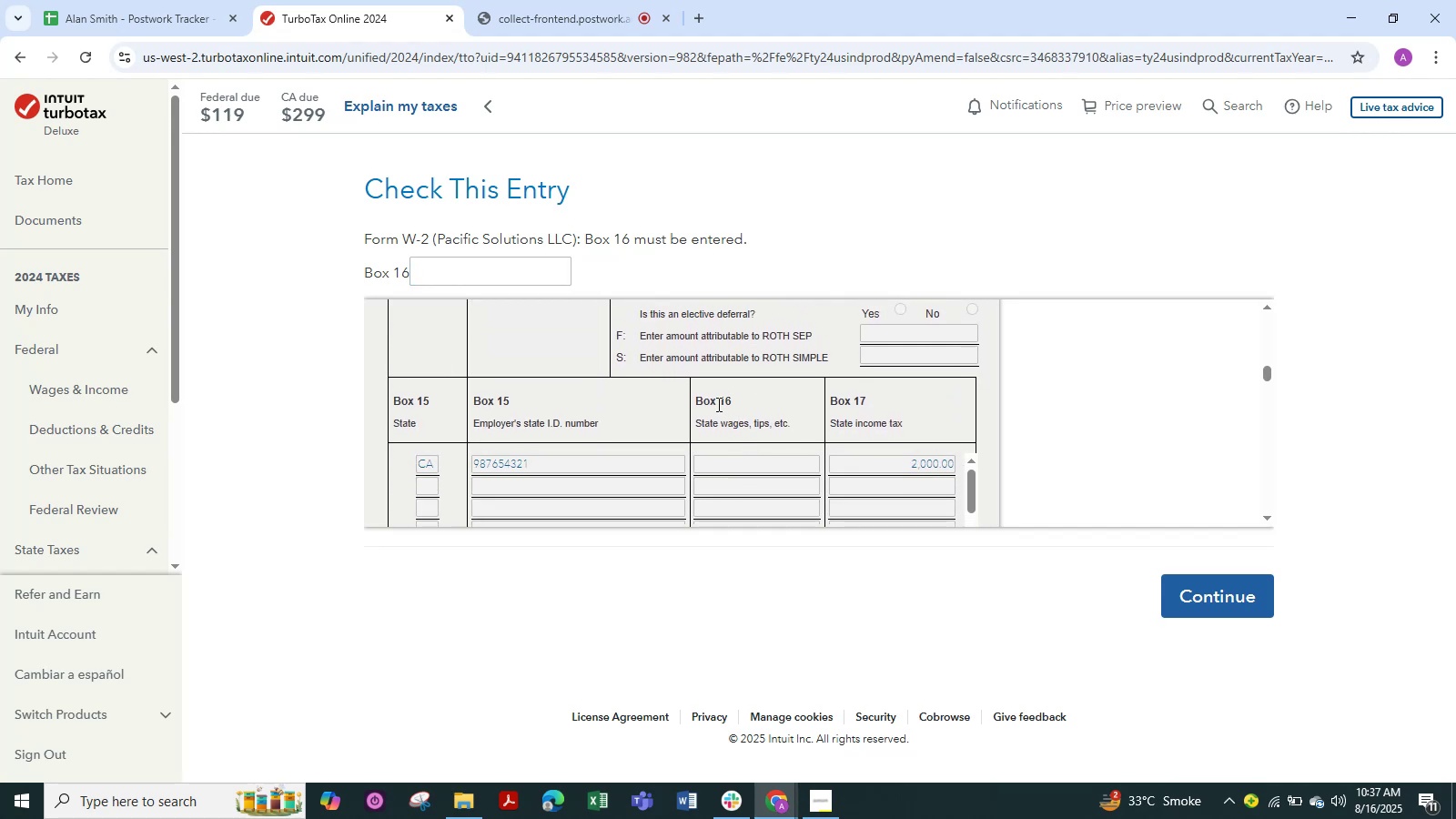 
left_click([717, 404])
 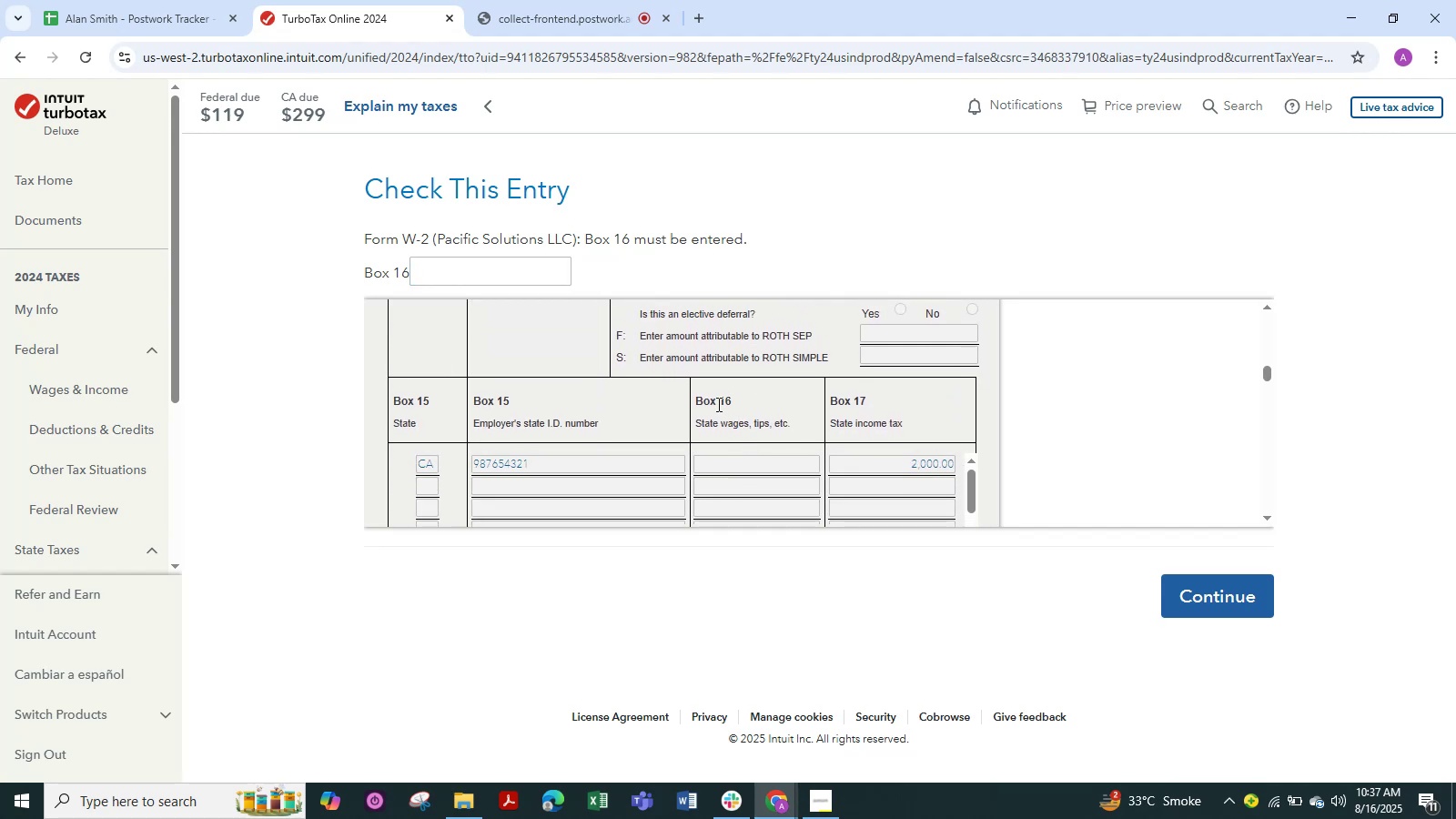 
left_click([717, 404])
 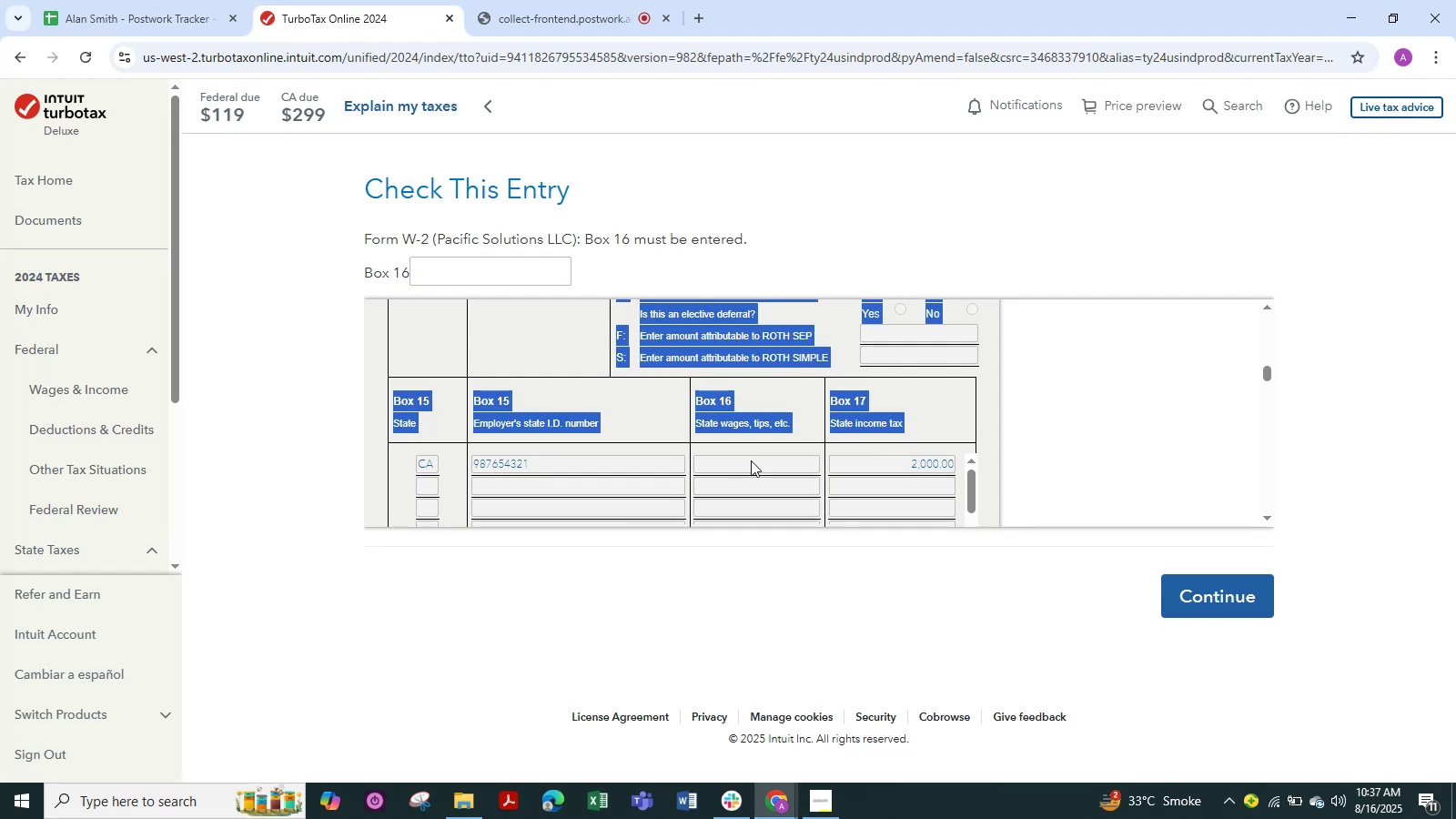 
left_click([752, 462])
 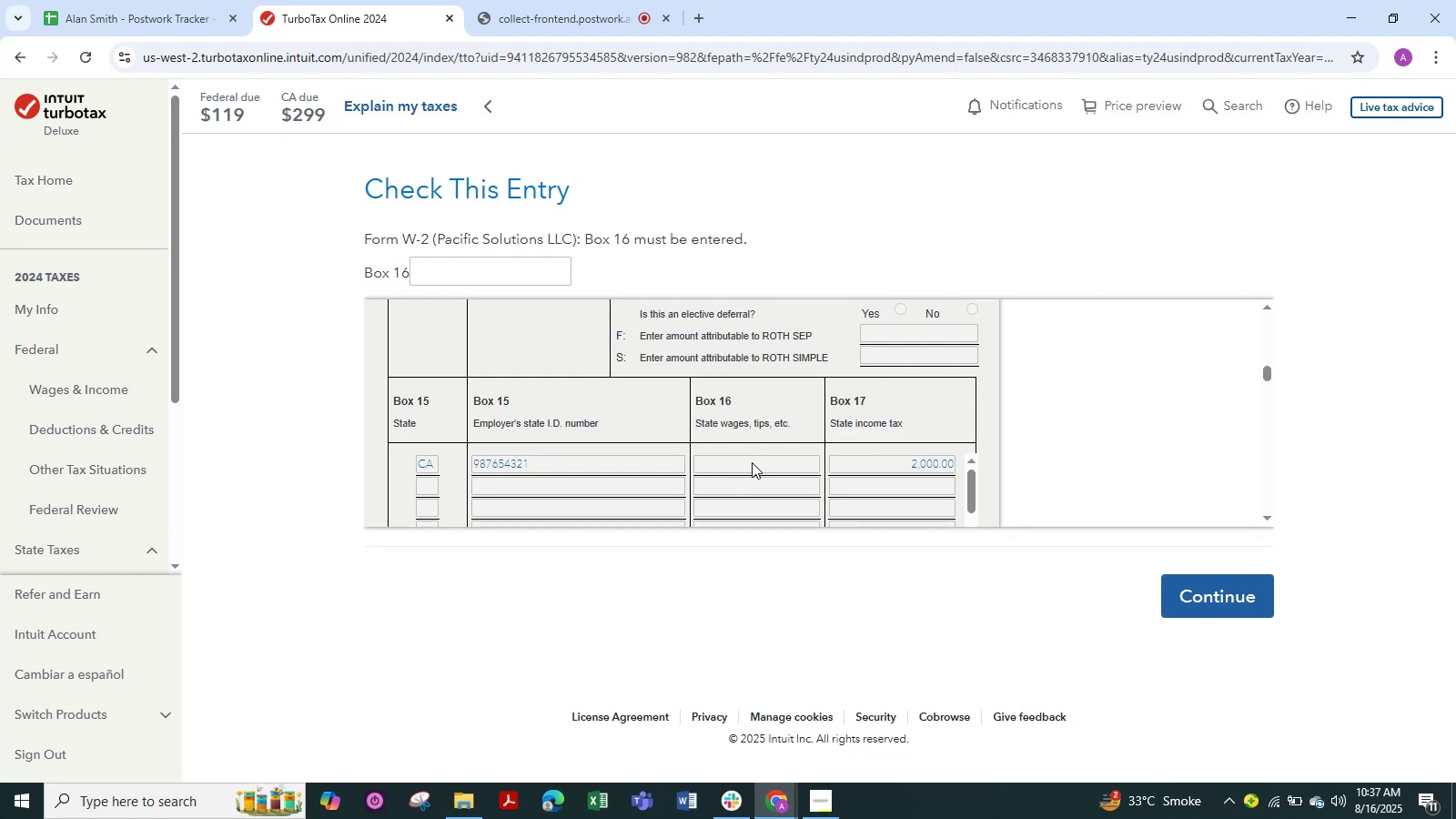 
scroll: coordinate [752, 462], scroll_direction: down, amount: 1.0
 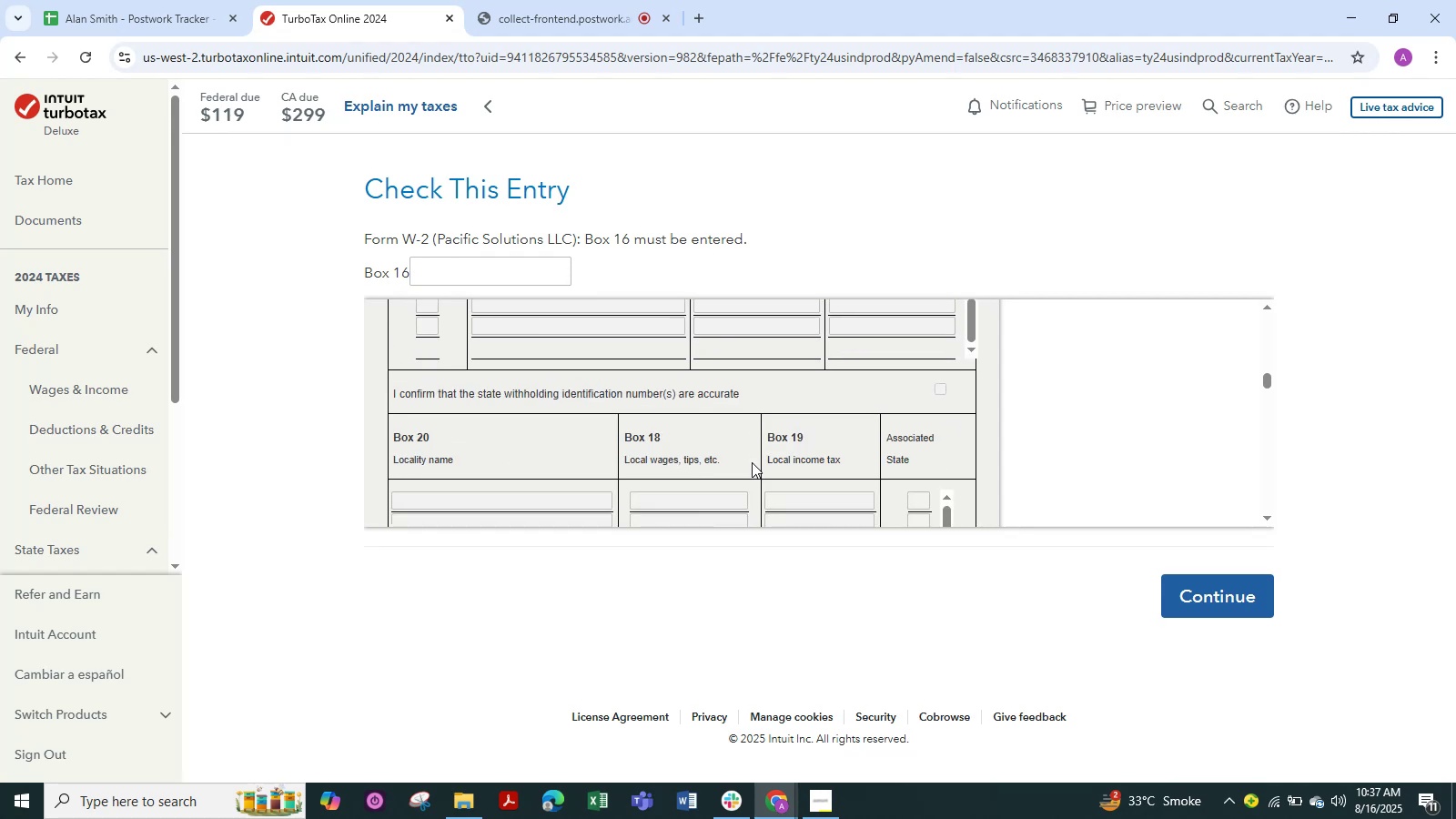 
scroll: coordinate [752, 462], scroll_direction: up, amount: 2.0
 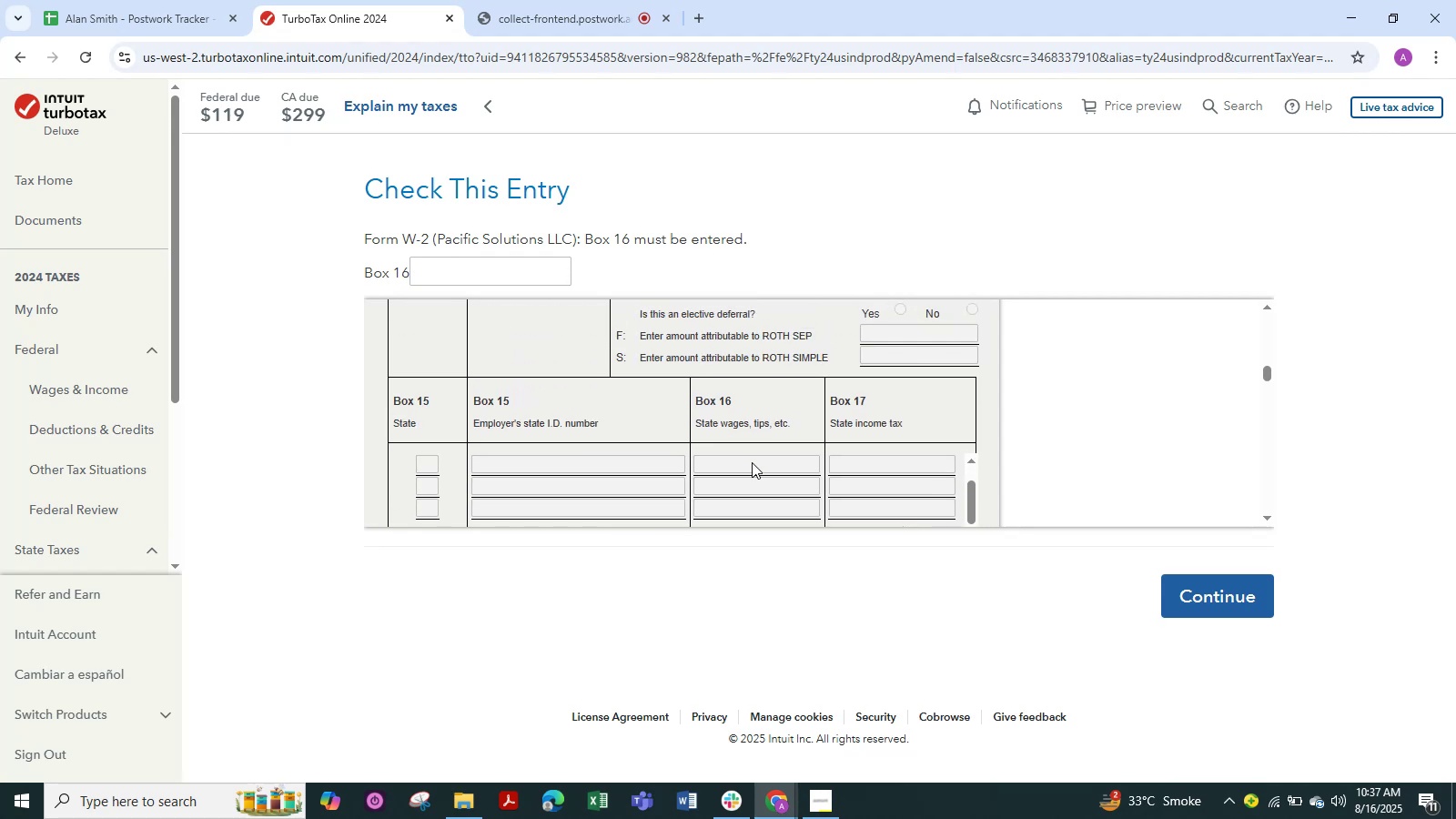 
left_click([752, 462])
 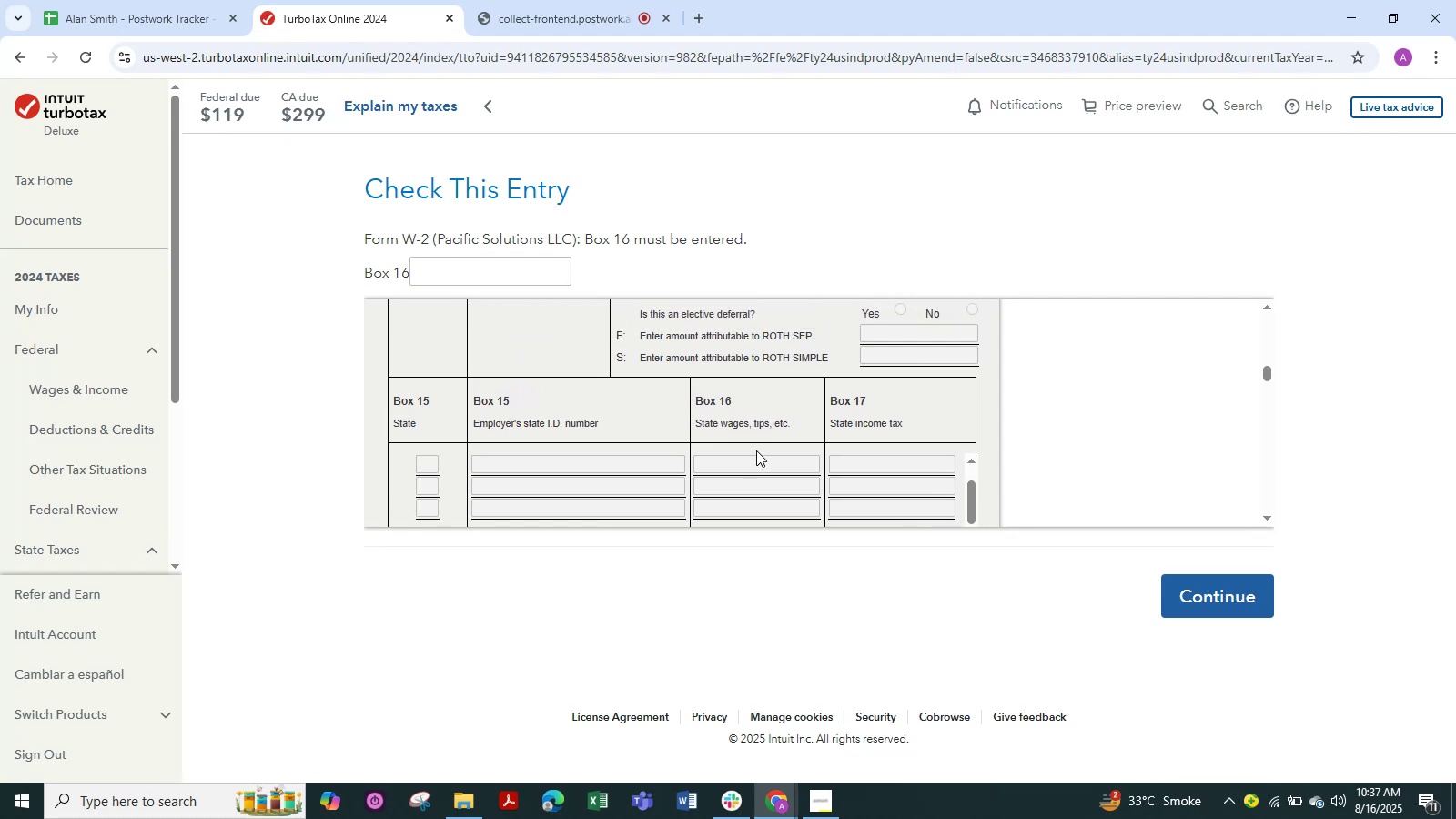 
scroll: coordinate [756, 450], scroll_direction: up, amount: 20.0
 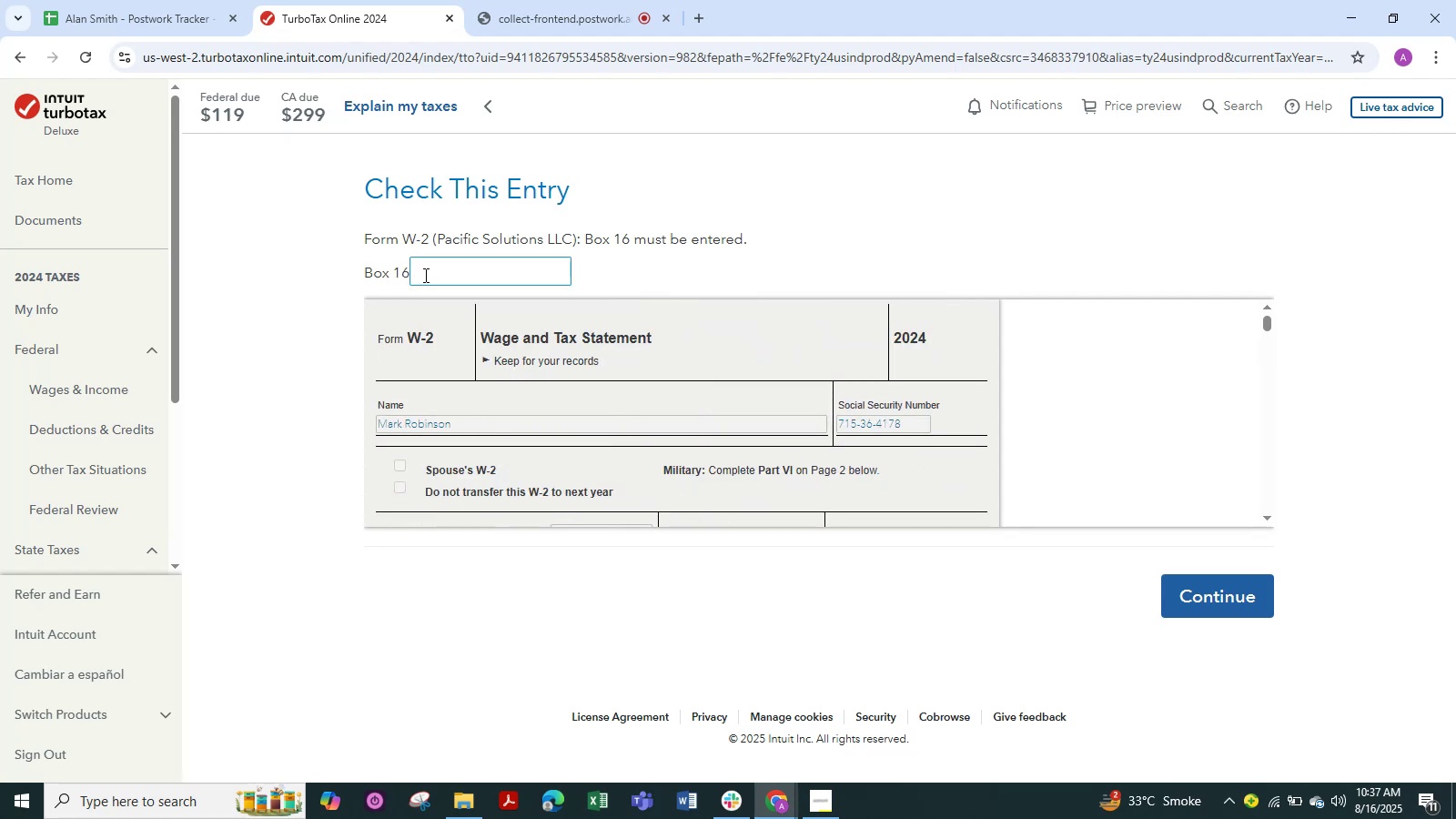 
left_click([424, 275])
 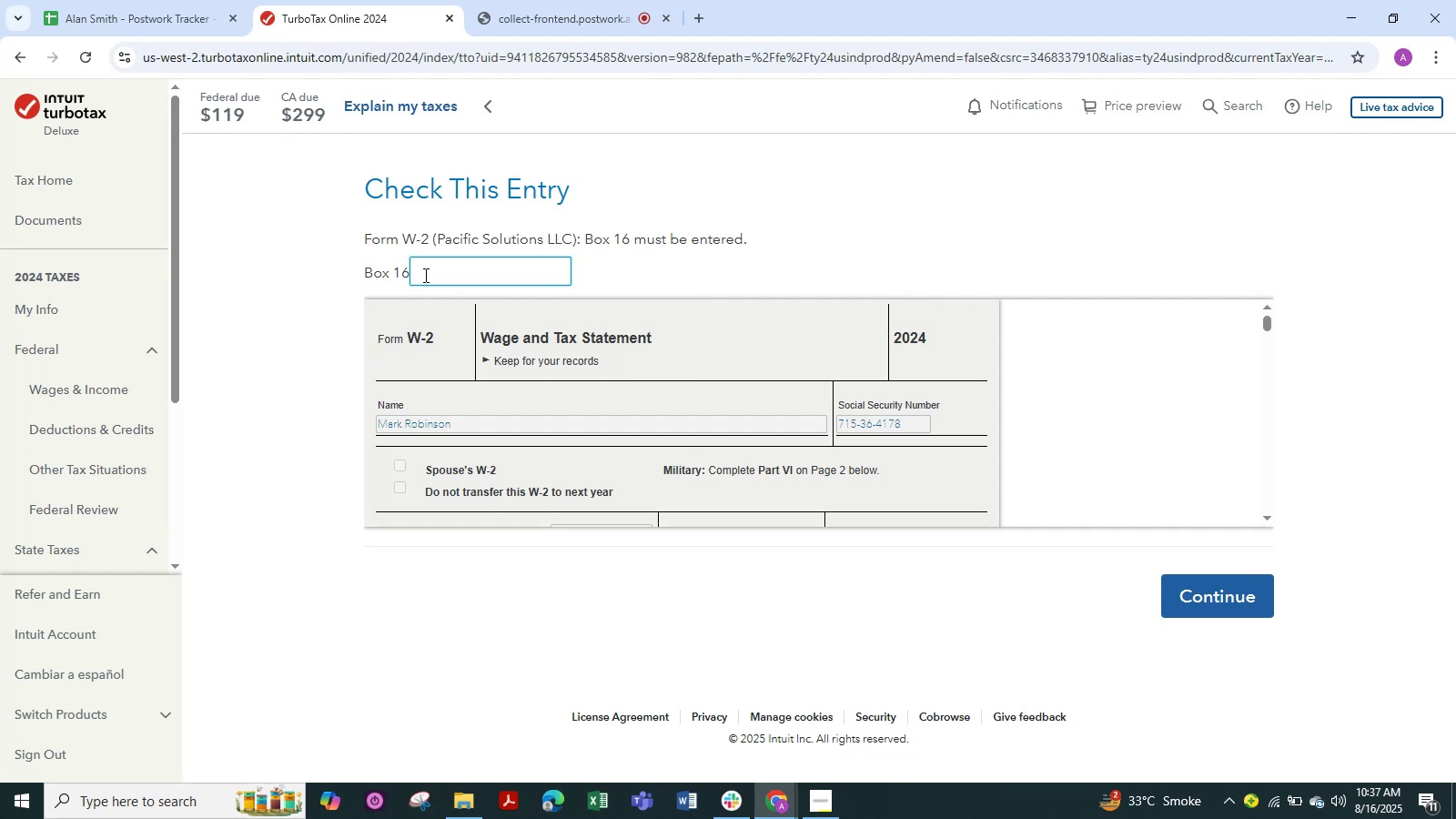 
wait(6.87)
 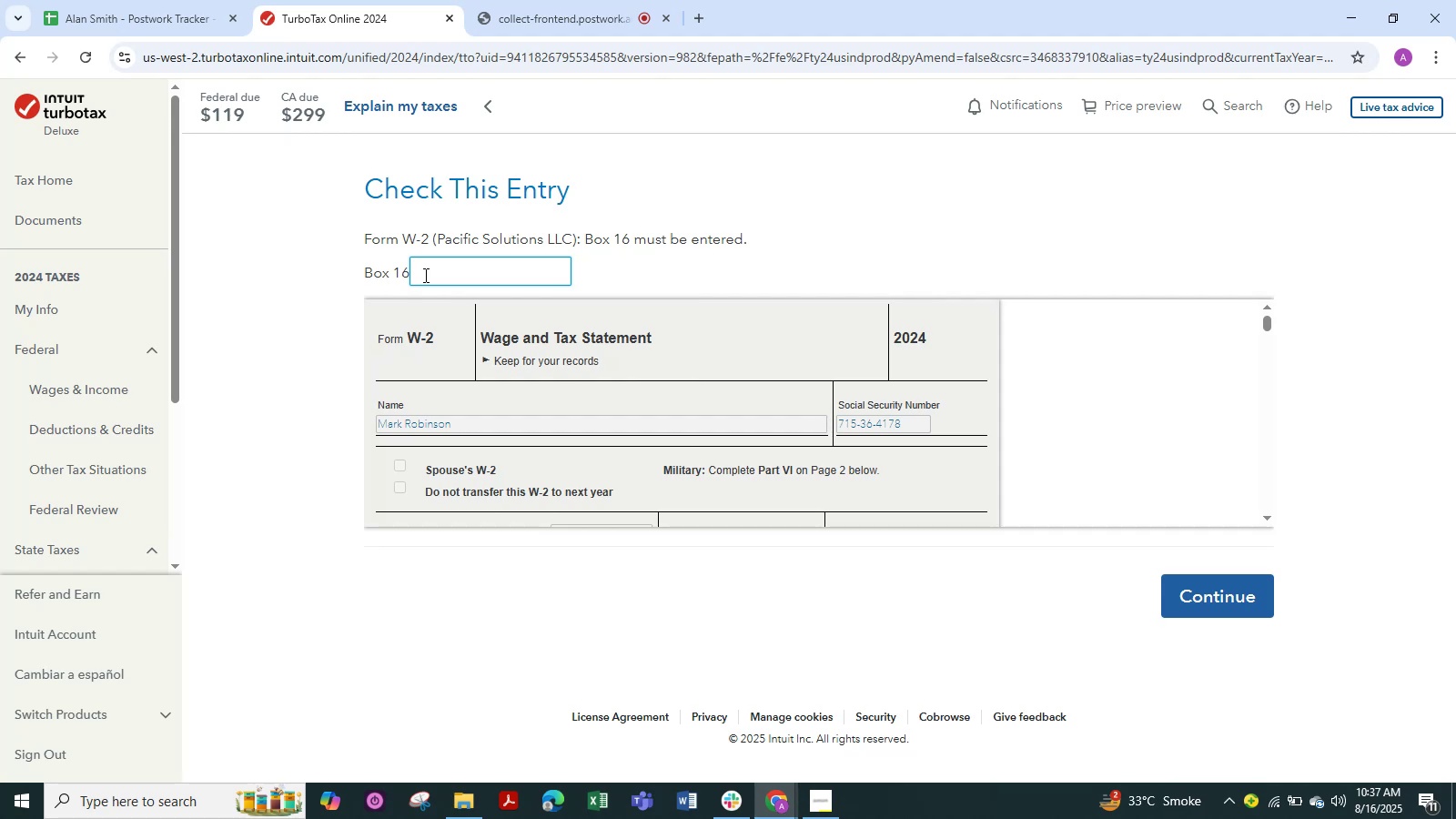 
scroll: coordinate [734, 452], scroll_direction: down, amount: 8.0
 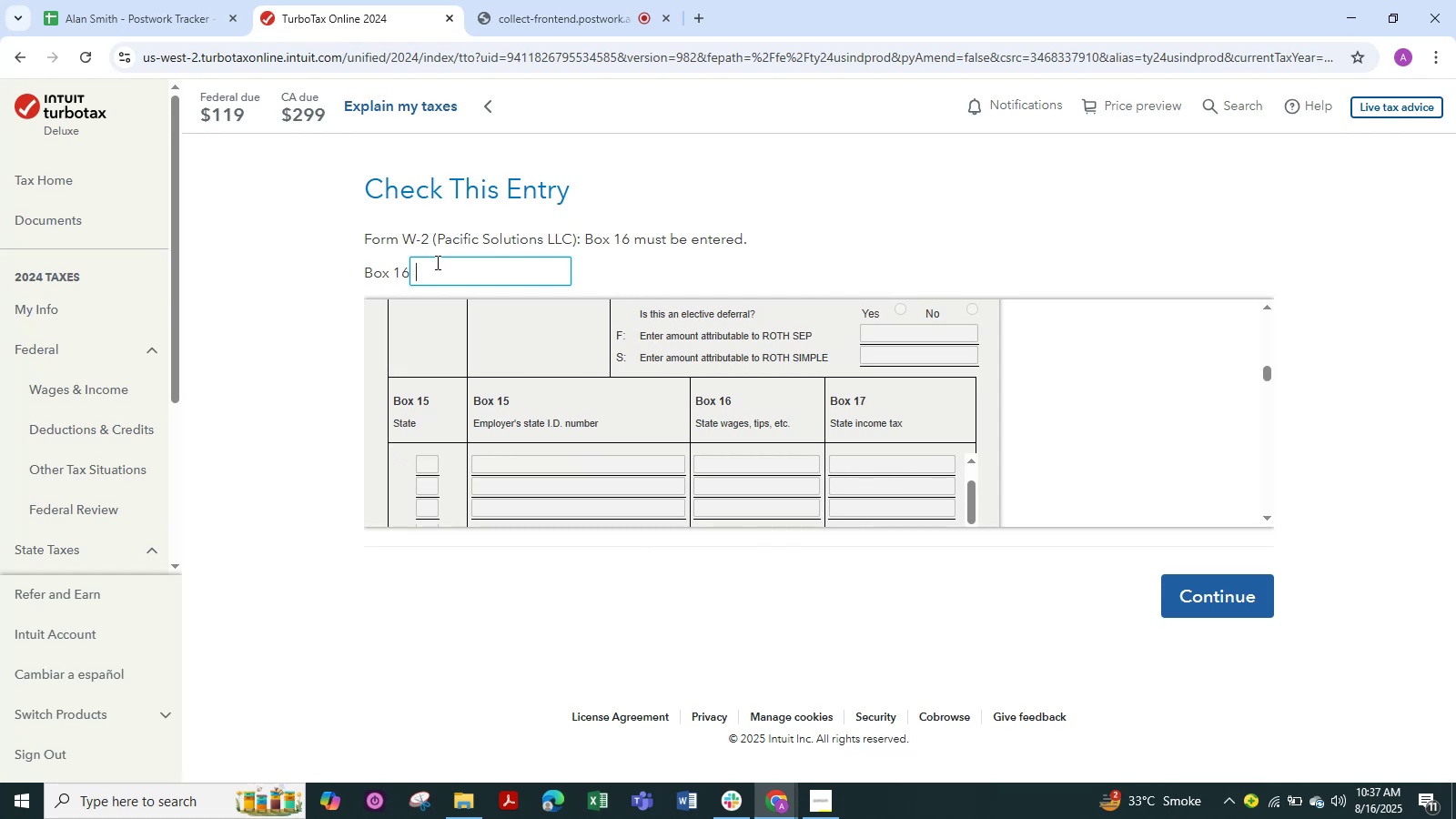 
wait(5.39)
 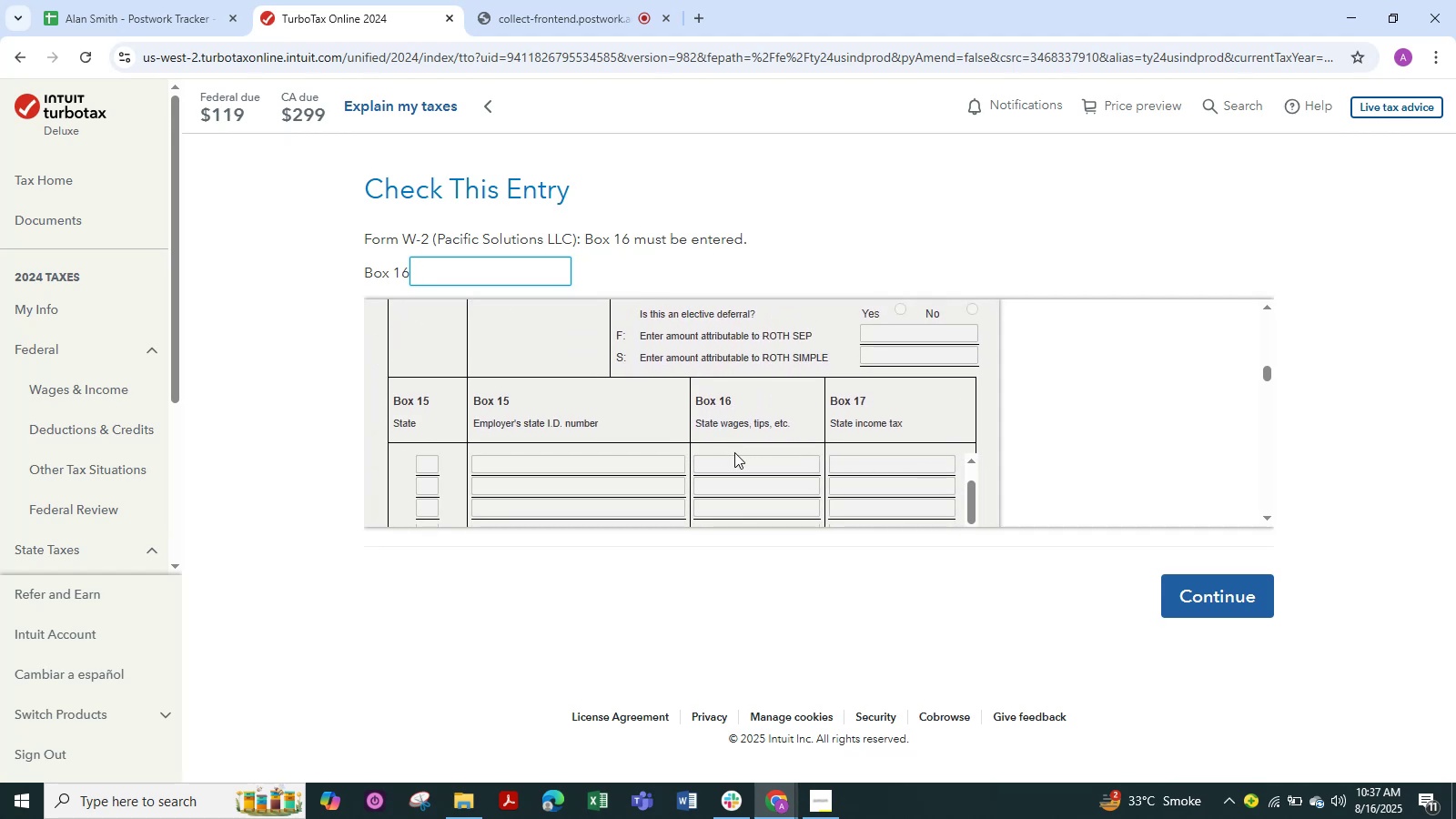 
key(Numpad2)
 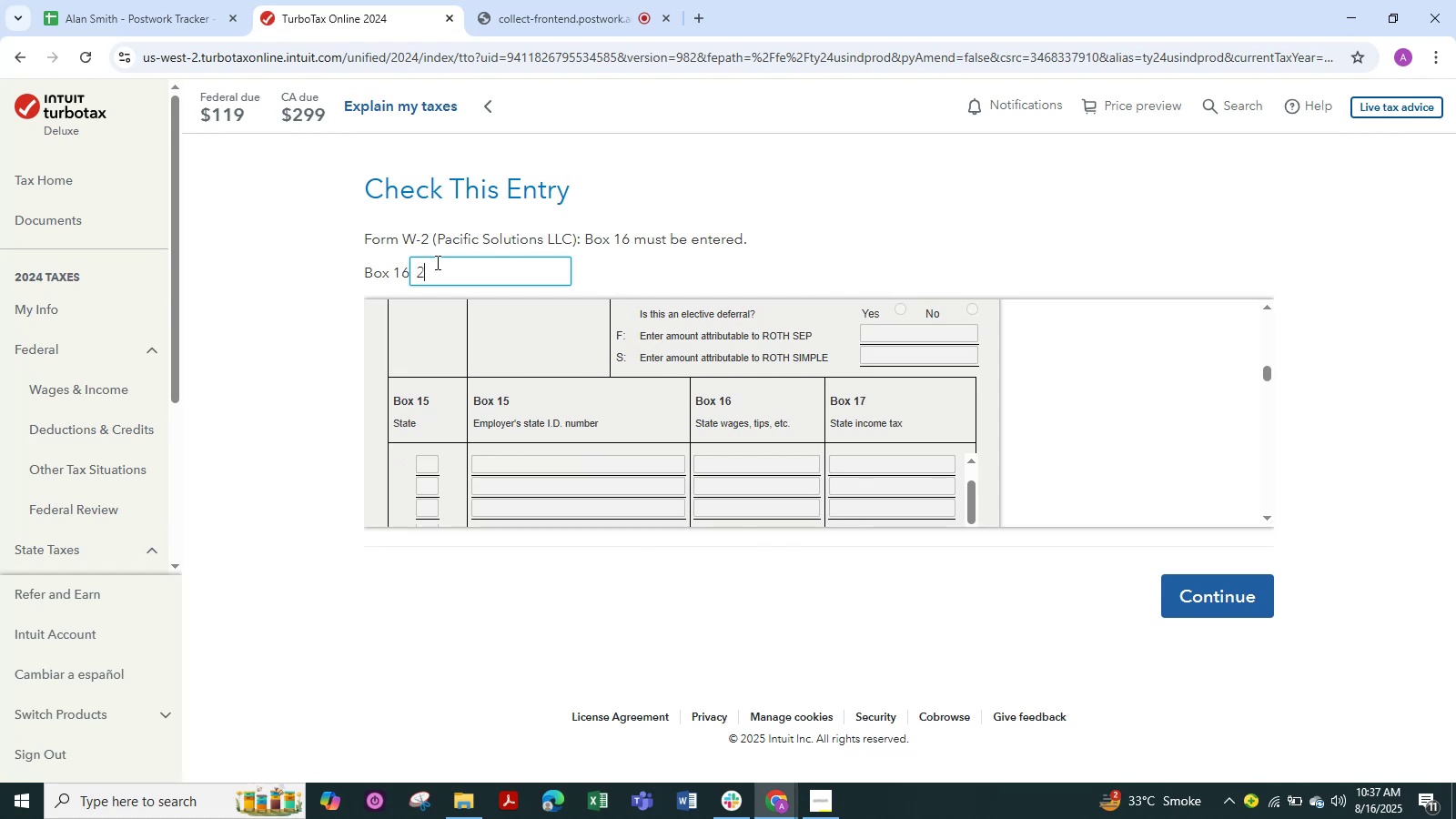 
key(Numpad0)
 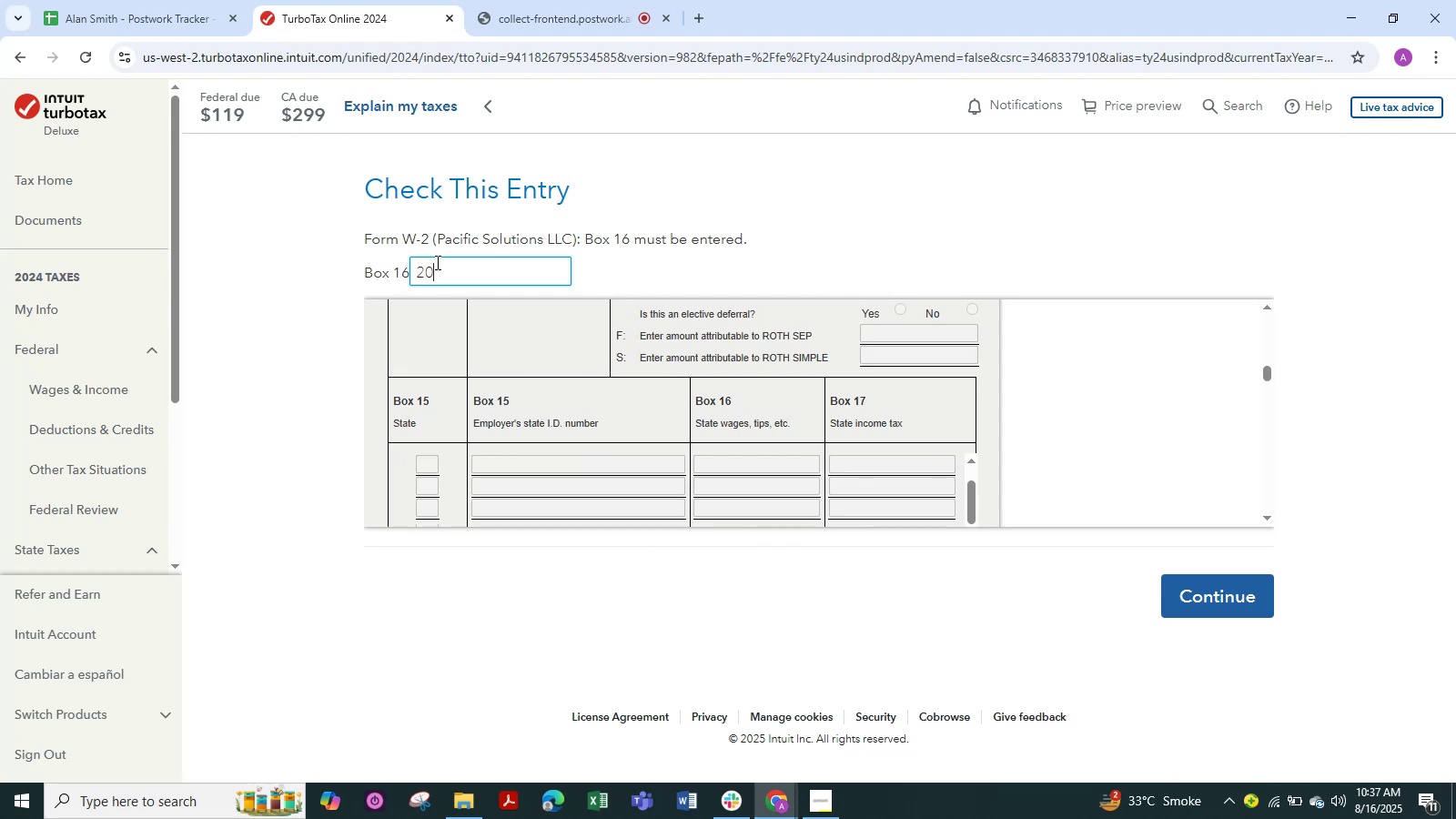 
key(Numpad0)
 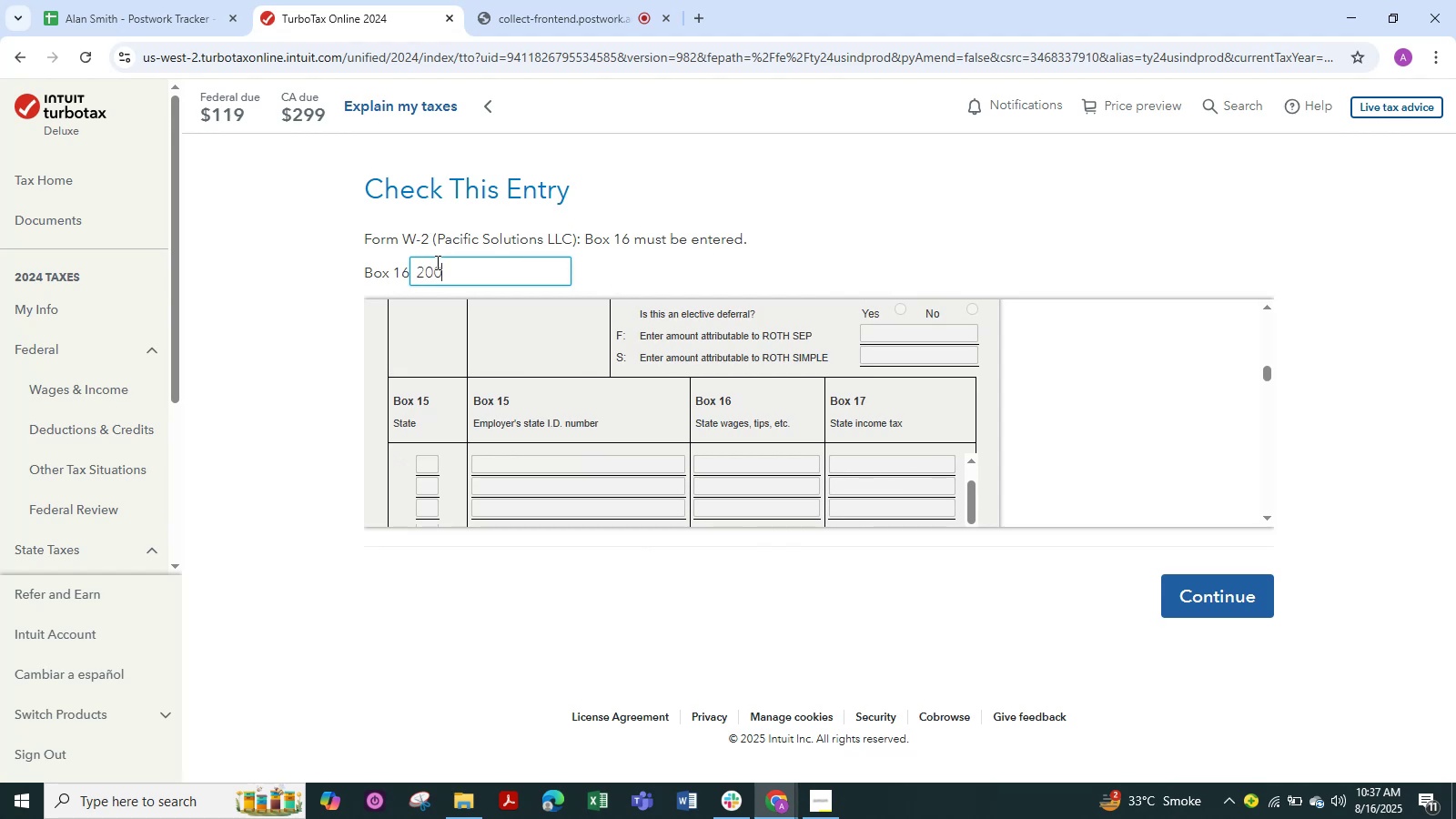 
key(Numpad0)
 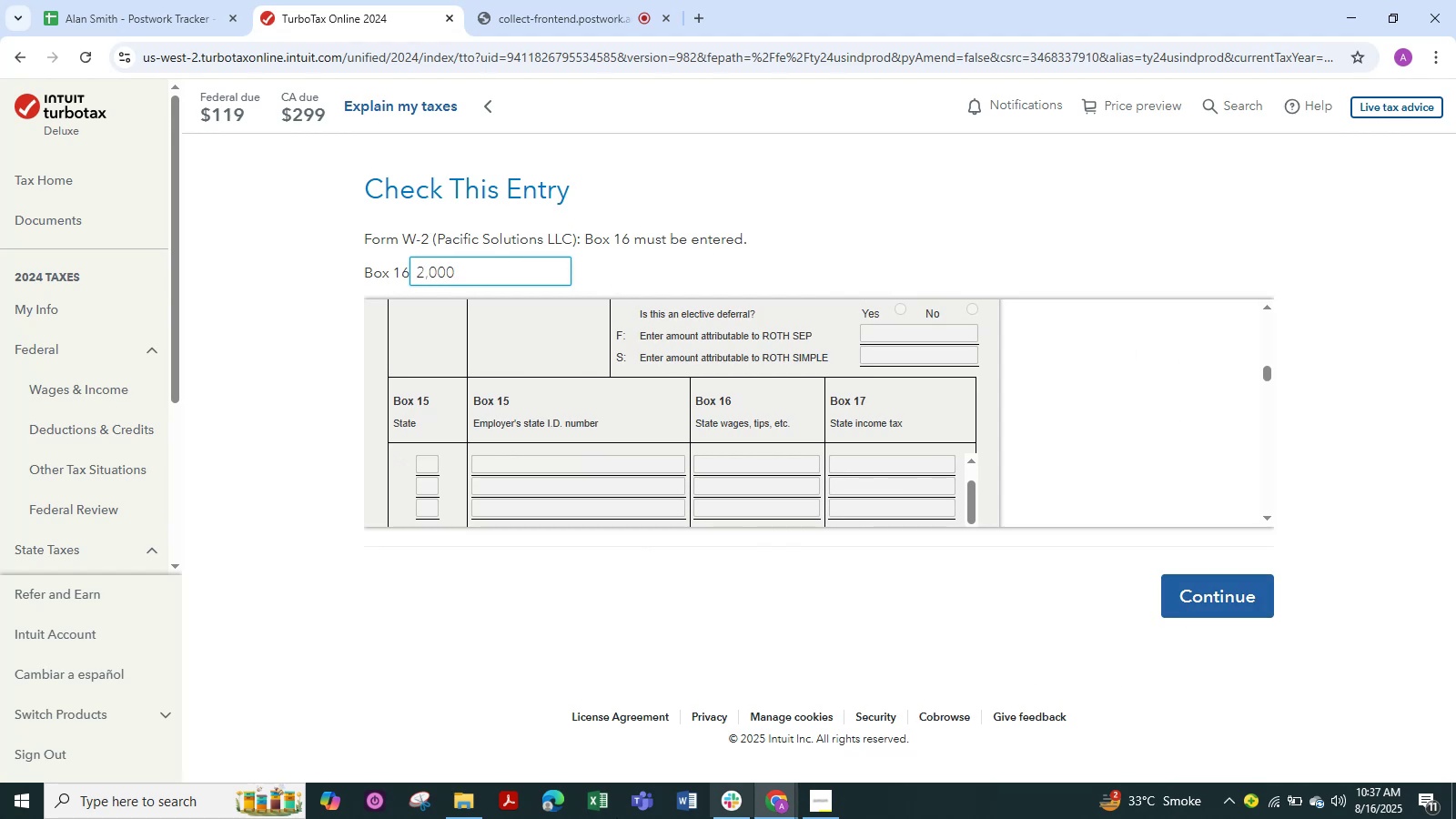 
wait(9.41)
 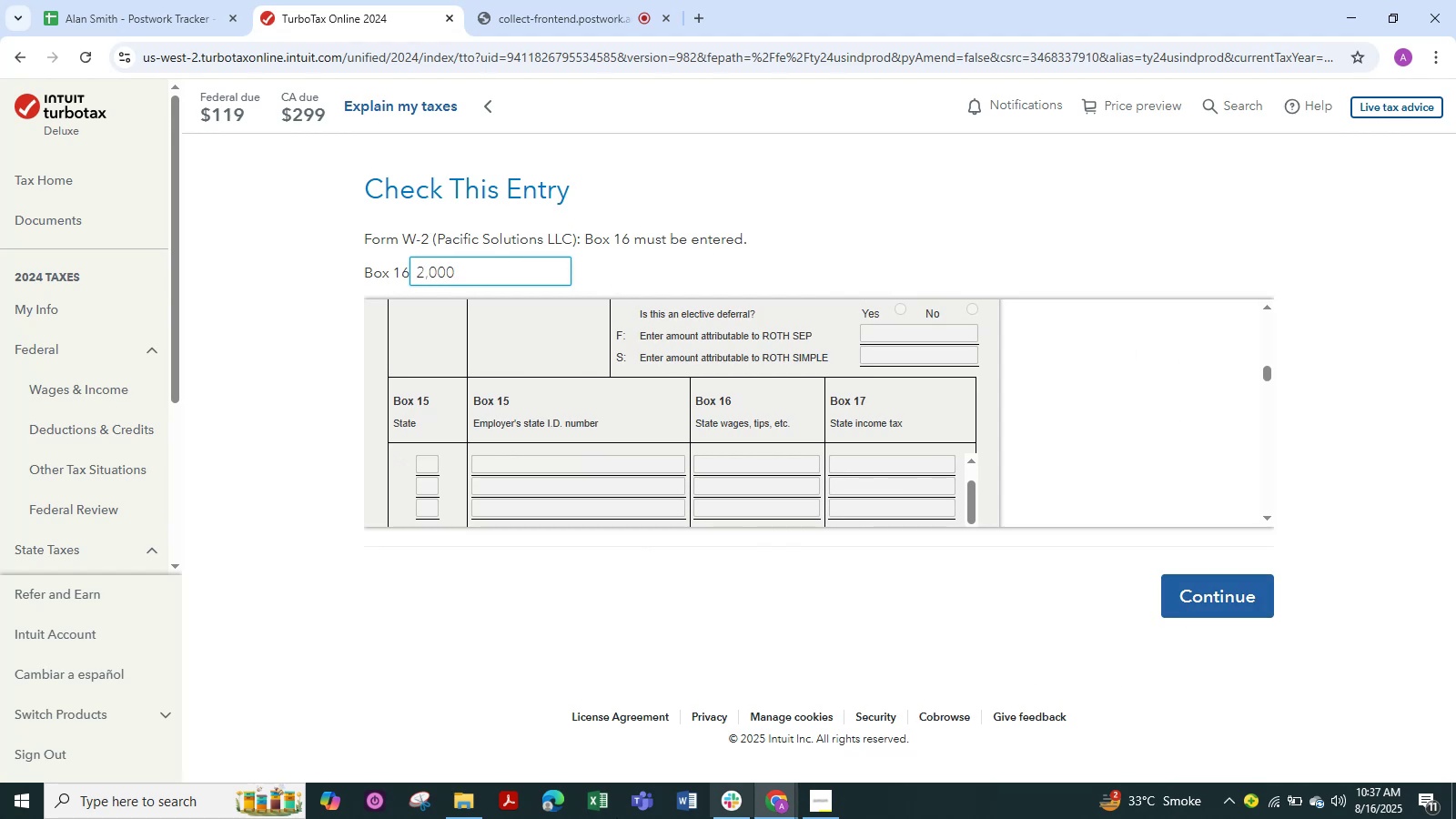 
scroll: coordinate [905, 467], scroll_direction: up, amount: 3.0
 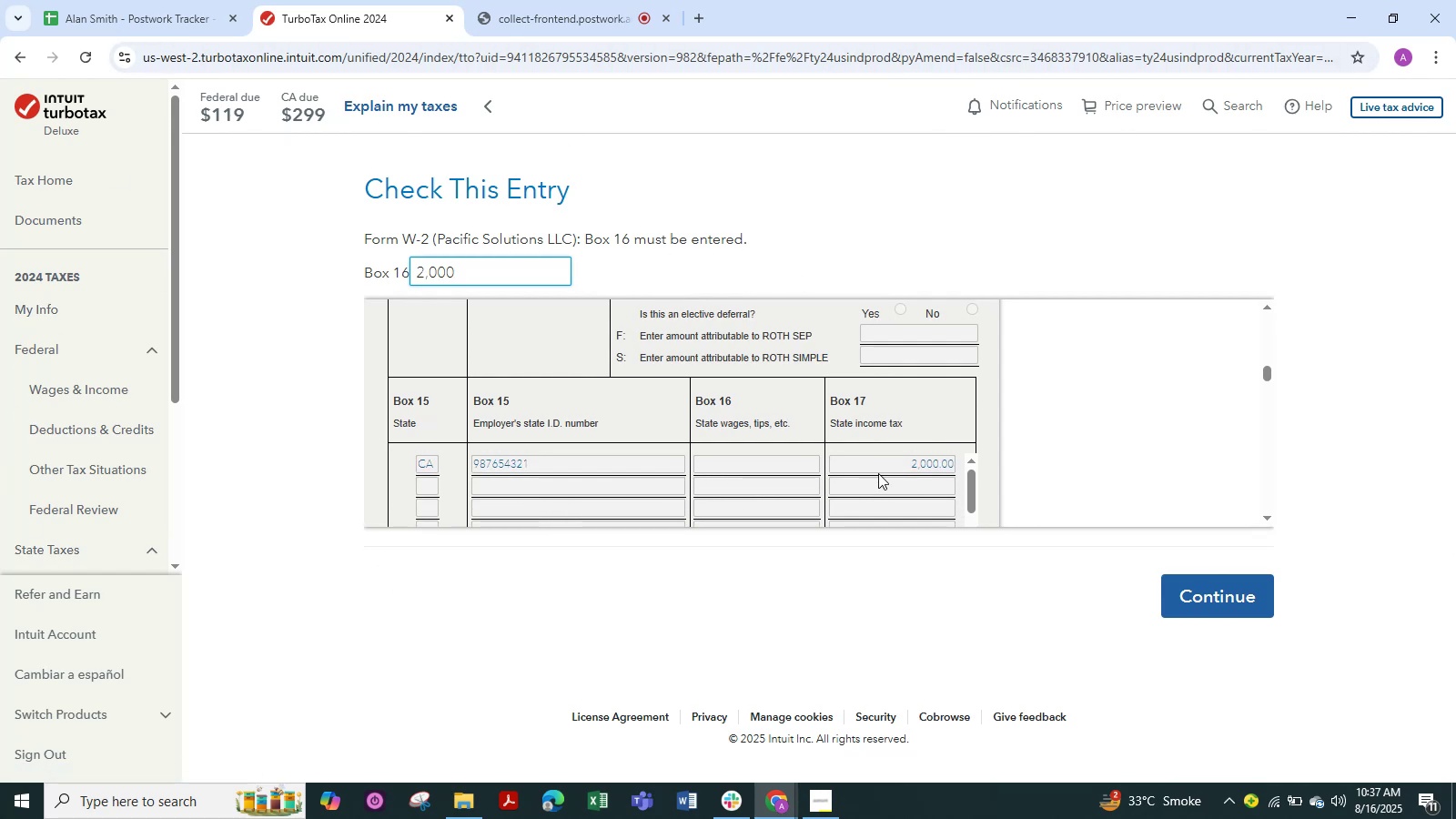 
mouse_move([732, 467])
 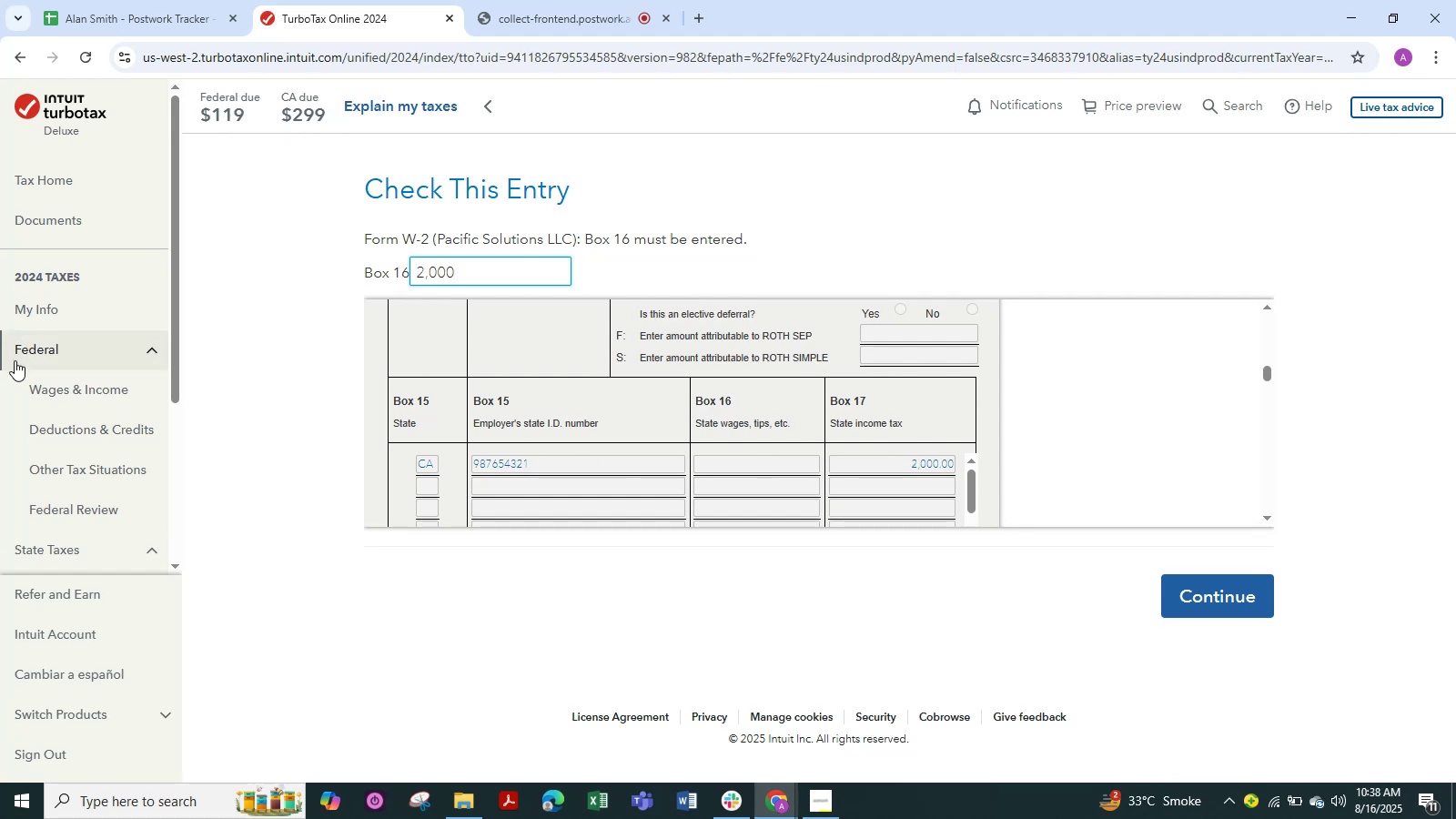 
wait(5.55)
 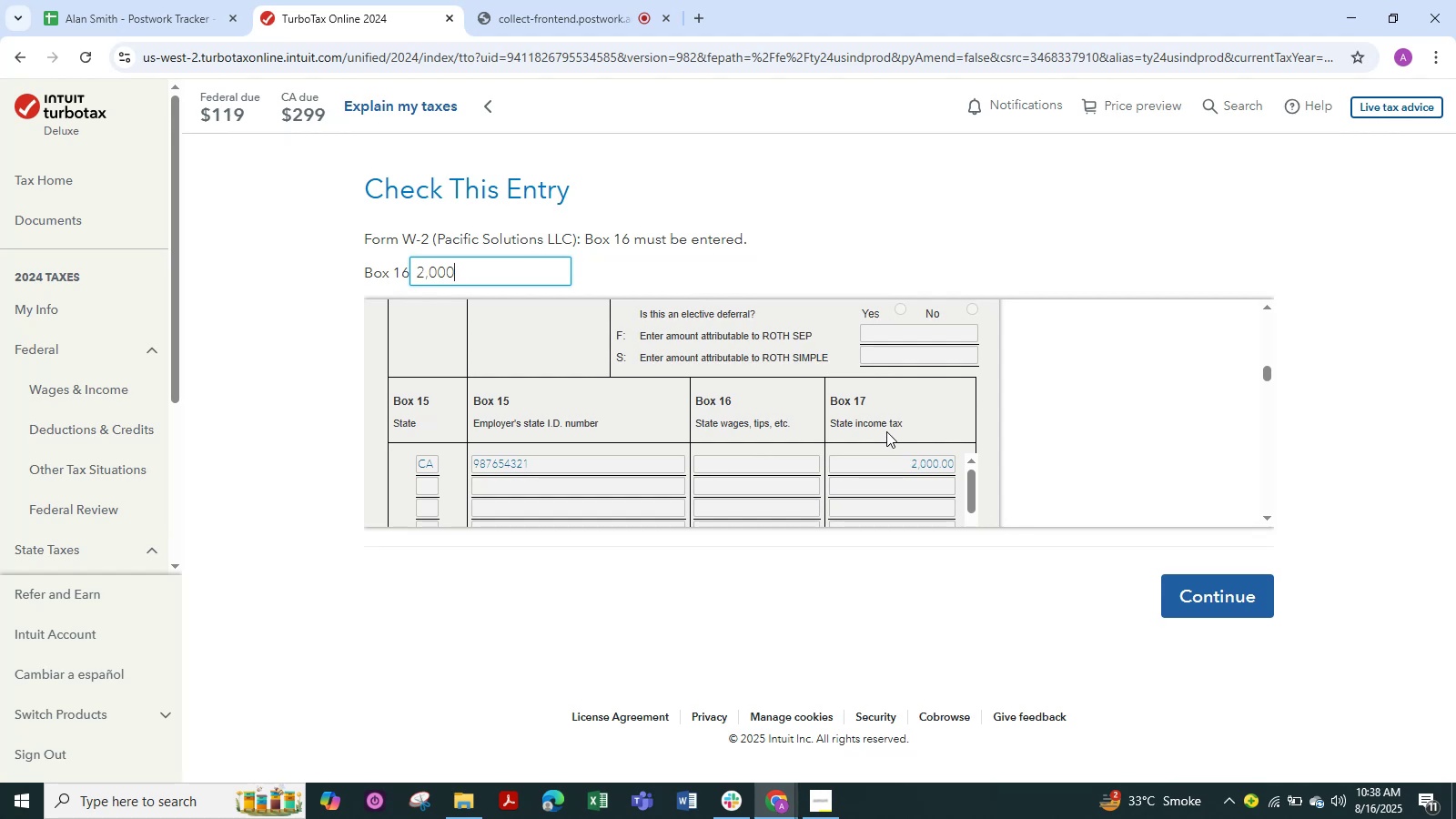 
left_click_drag(start_coordinate=[495, 277], to_coordinate=[368, 253])
 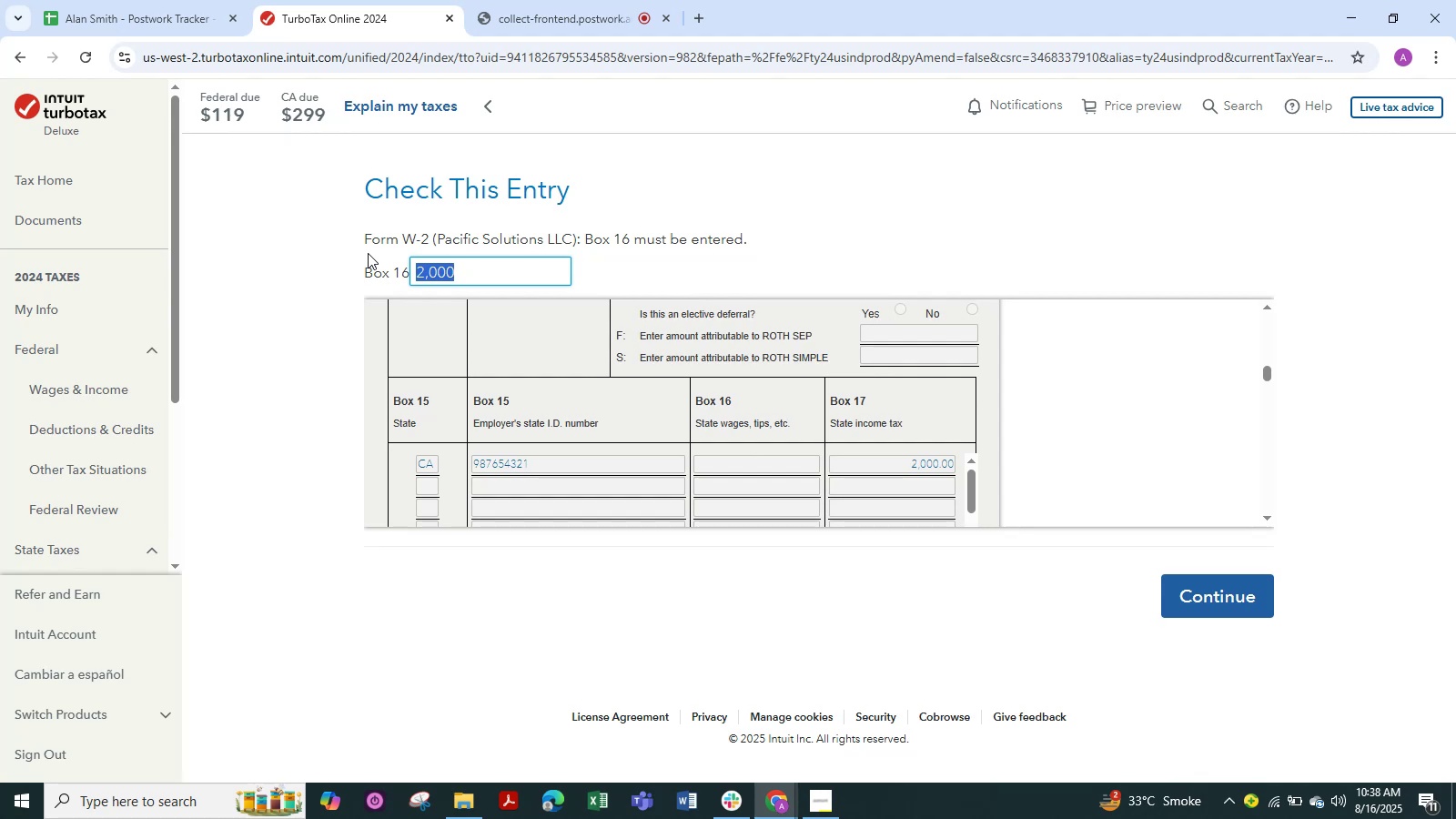 
wait(6.53)
 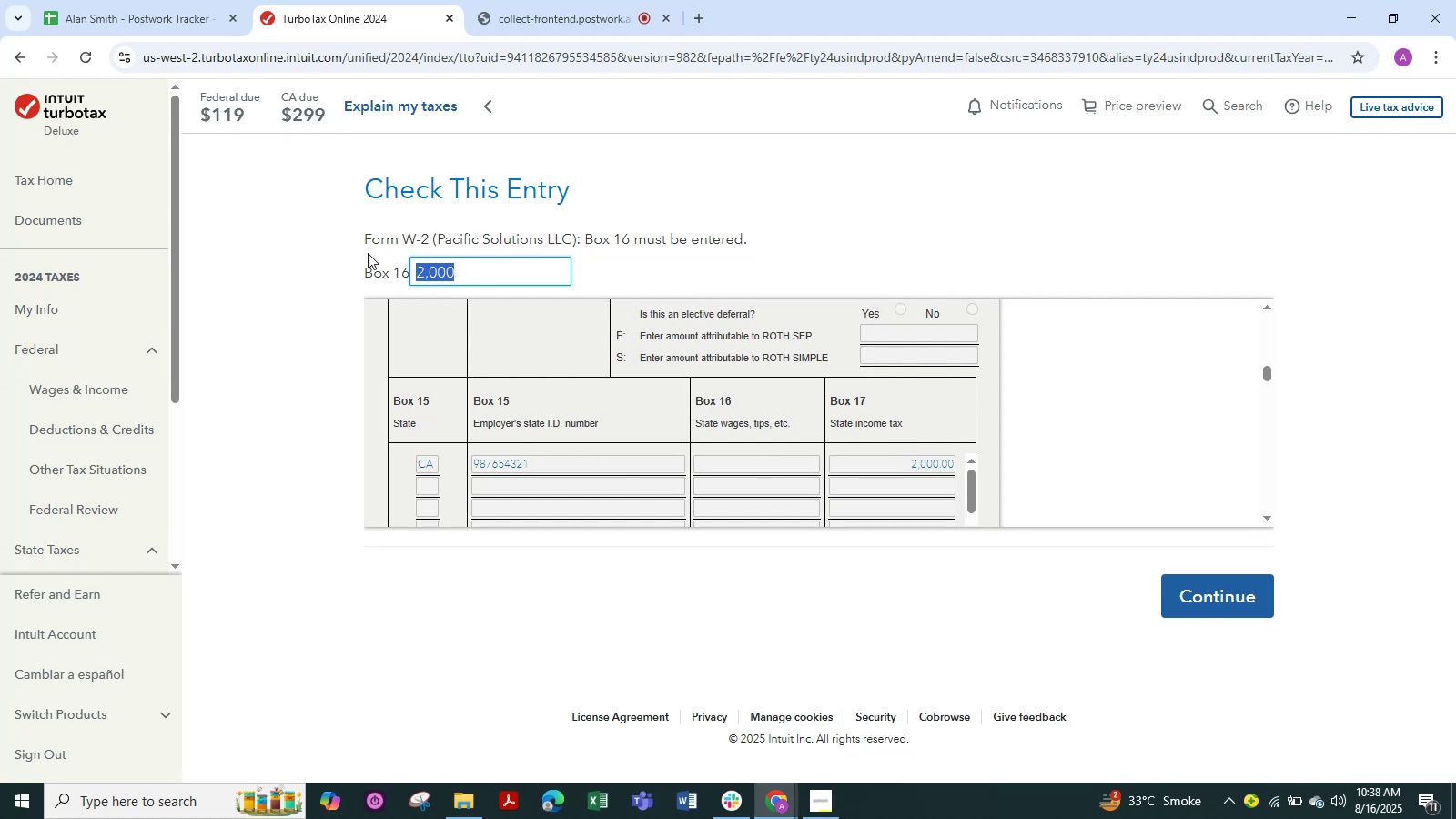 
key(Numpad5)
 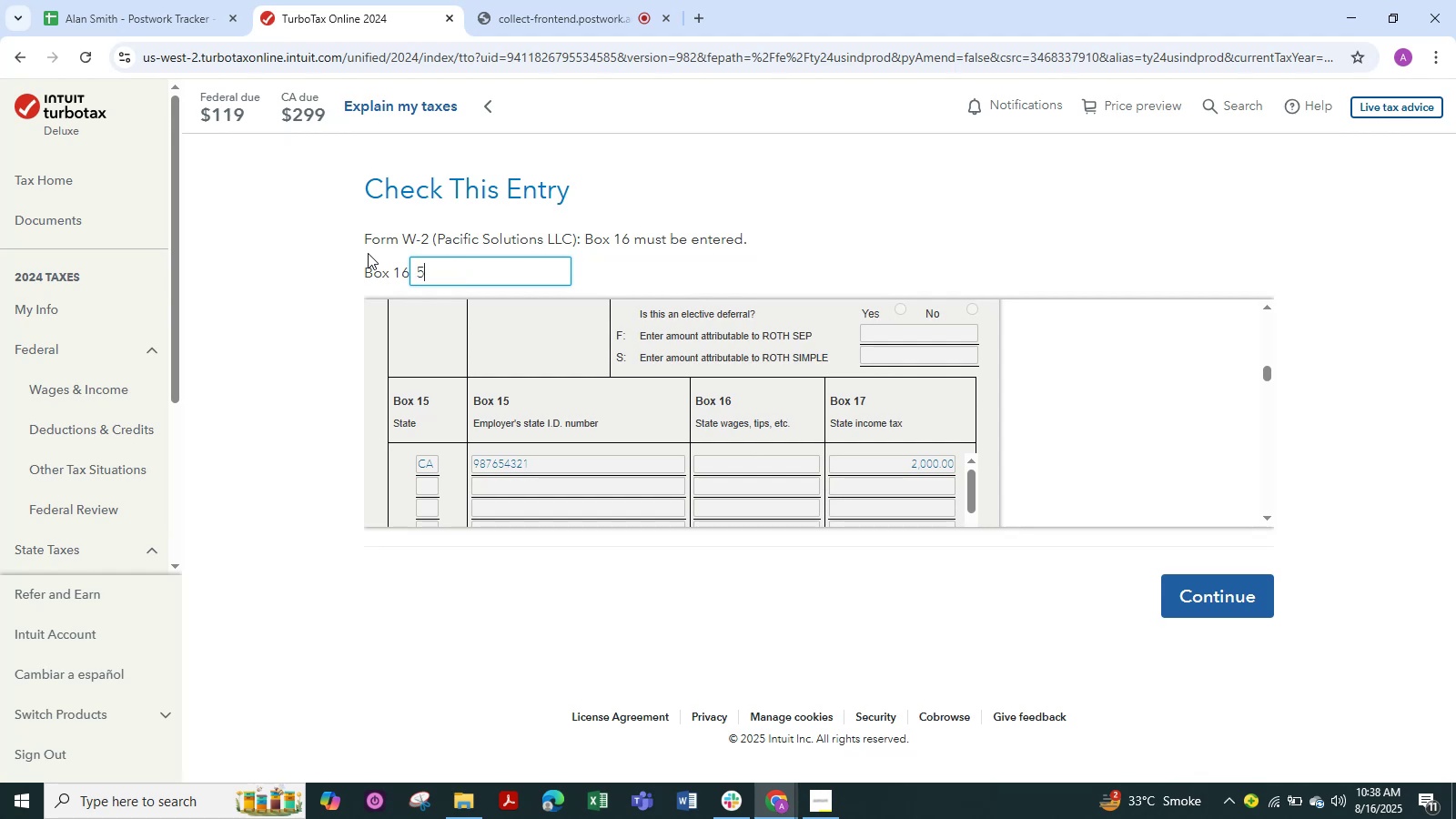 
key(Numpad5)
 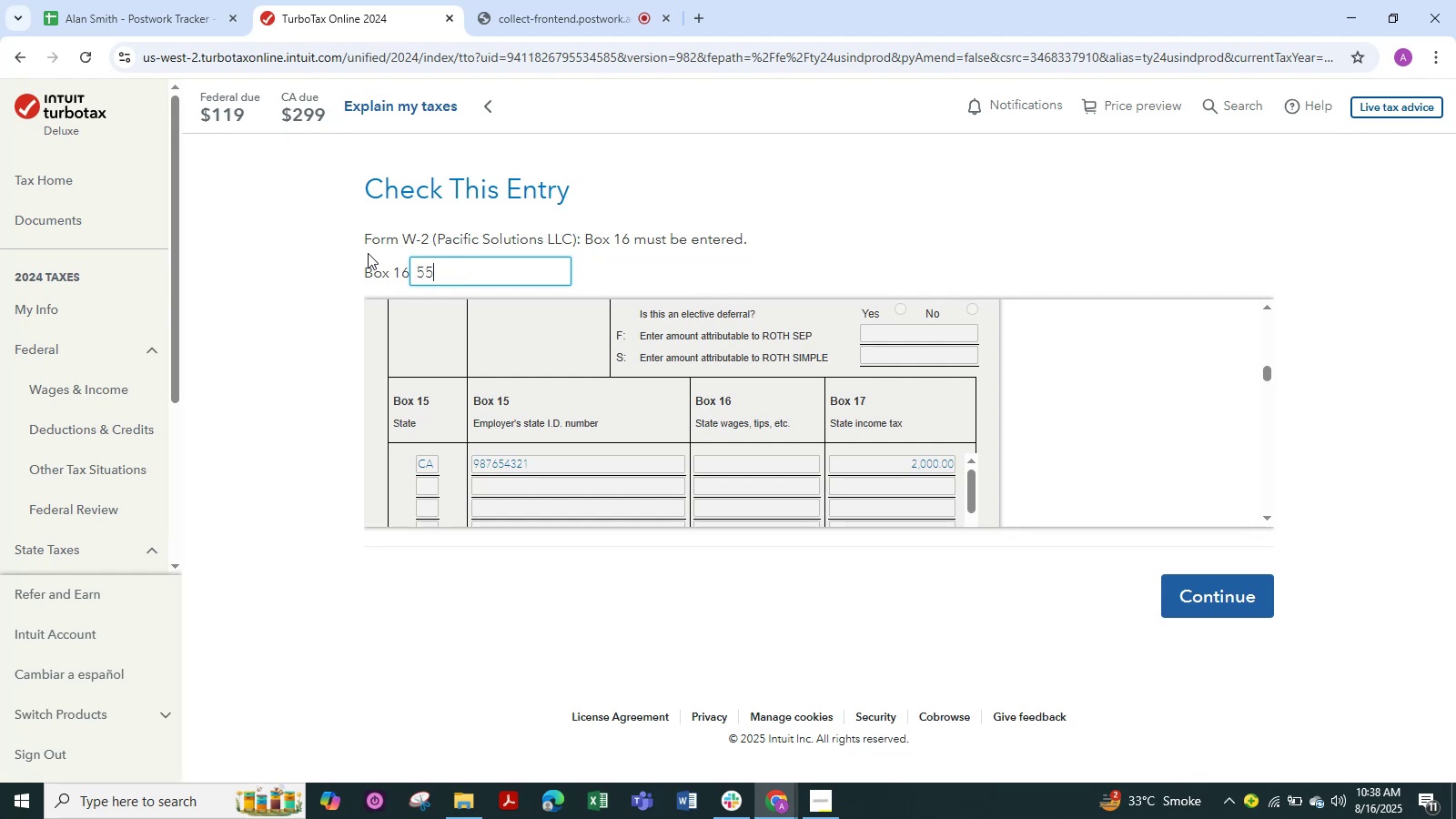 
key(Numpad0)
 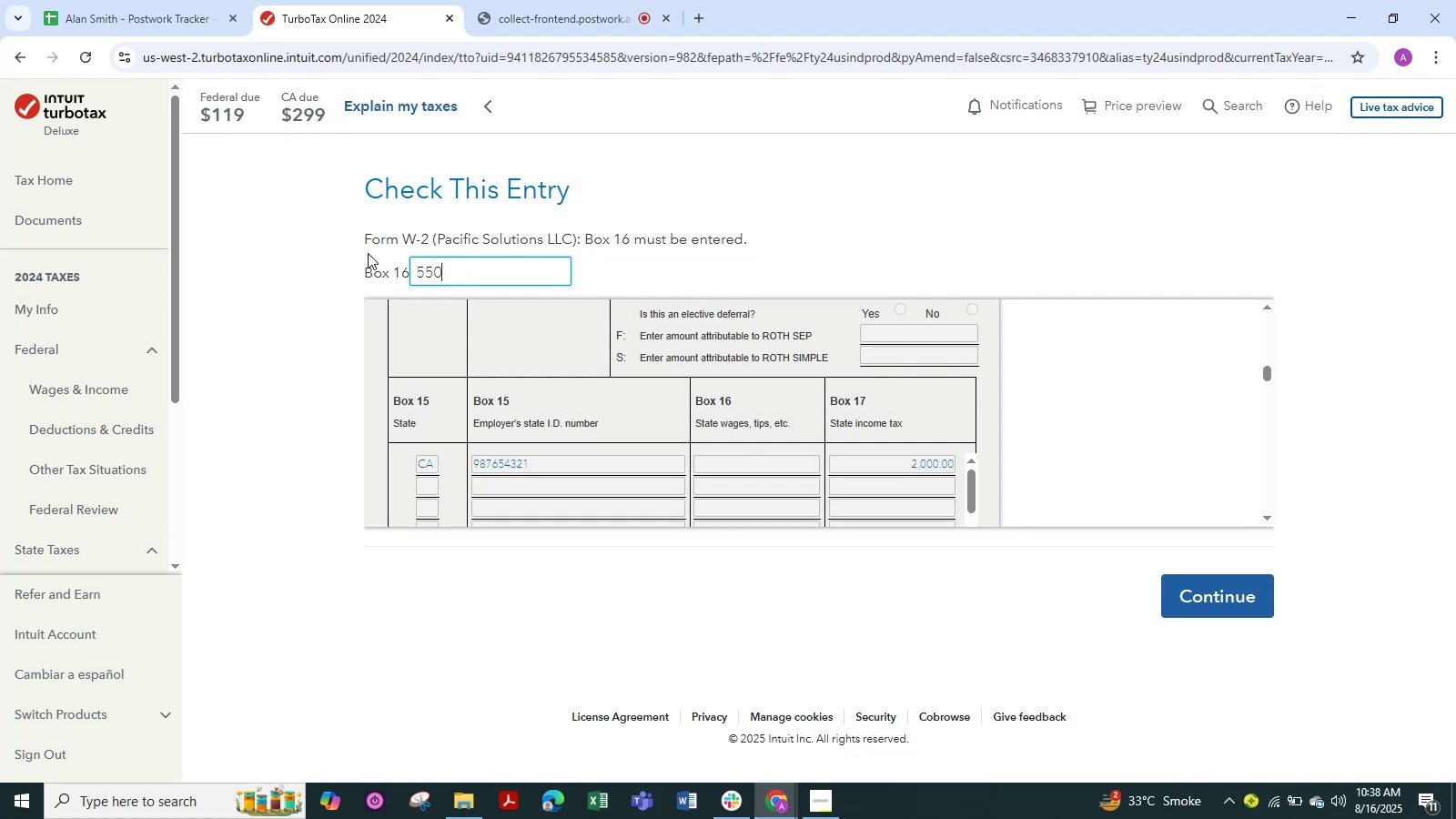 
key(Numpad0)
 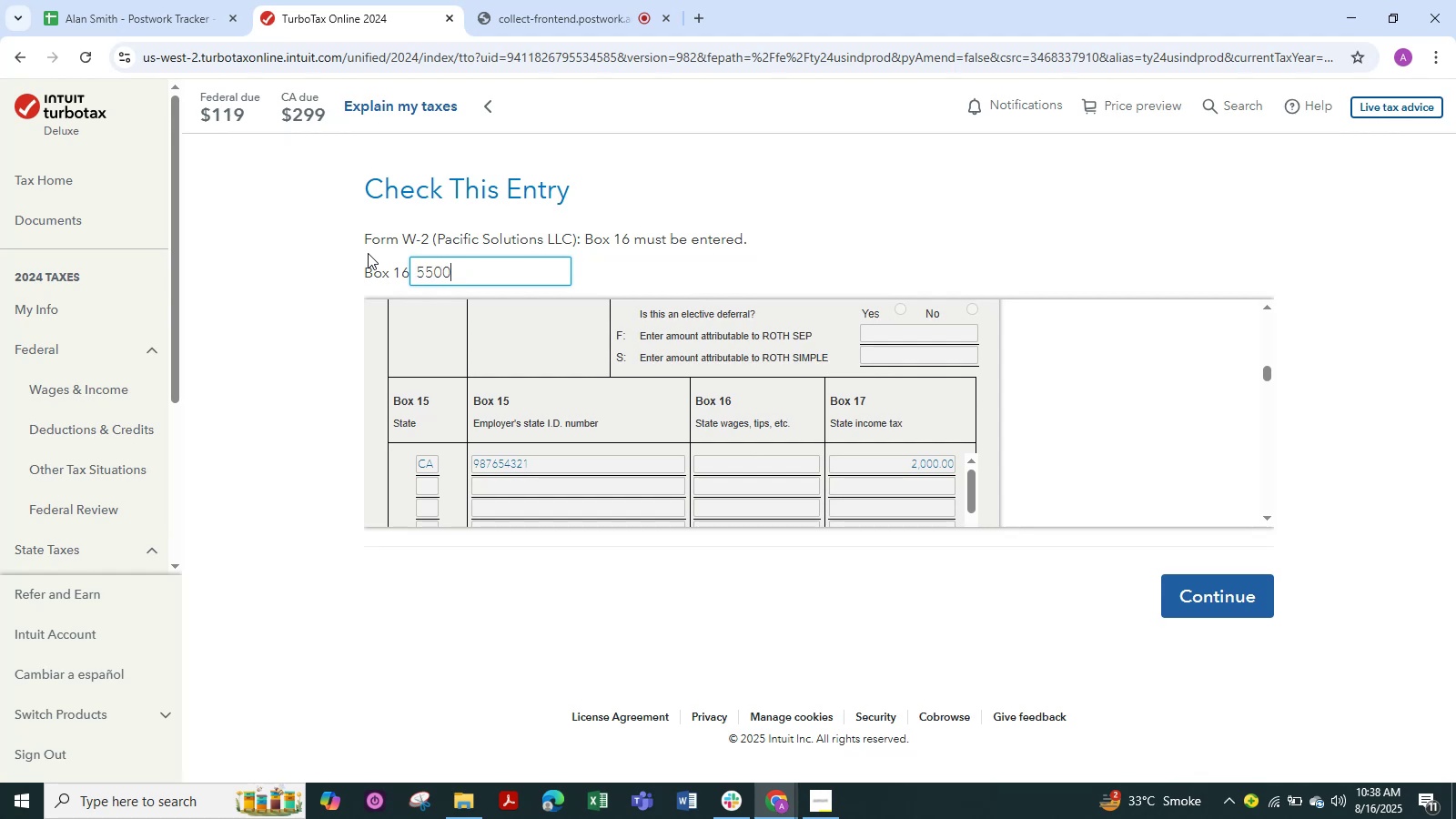 
key(Numpad0)
 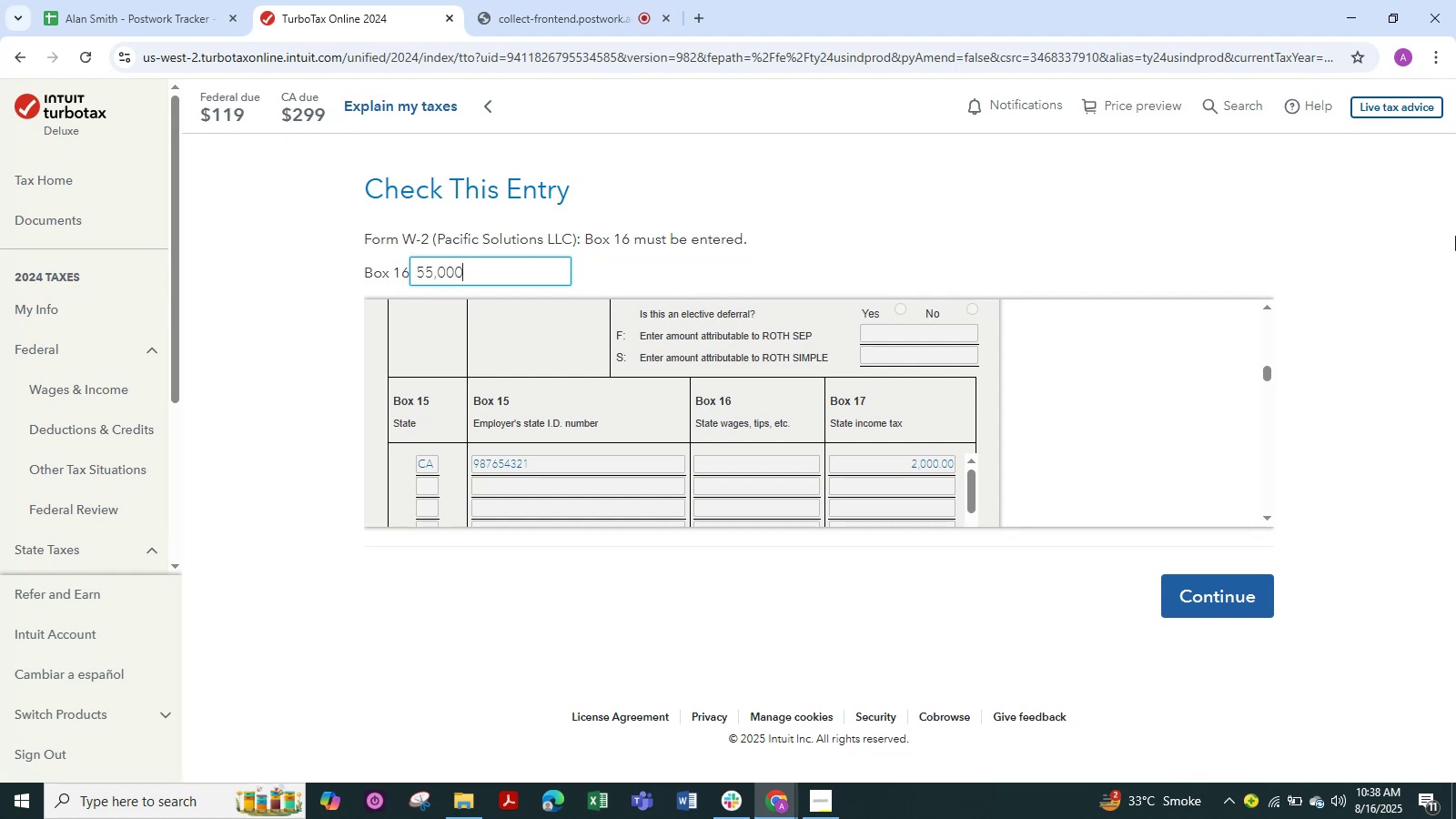 
left_click([1387, 172])
 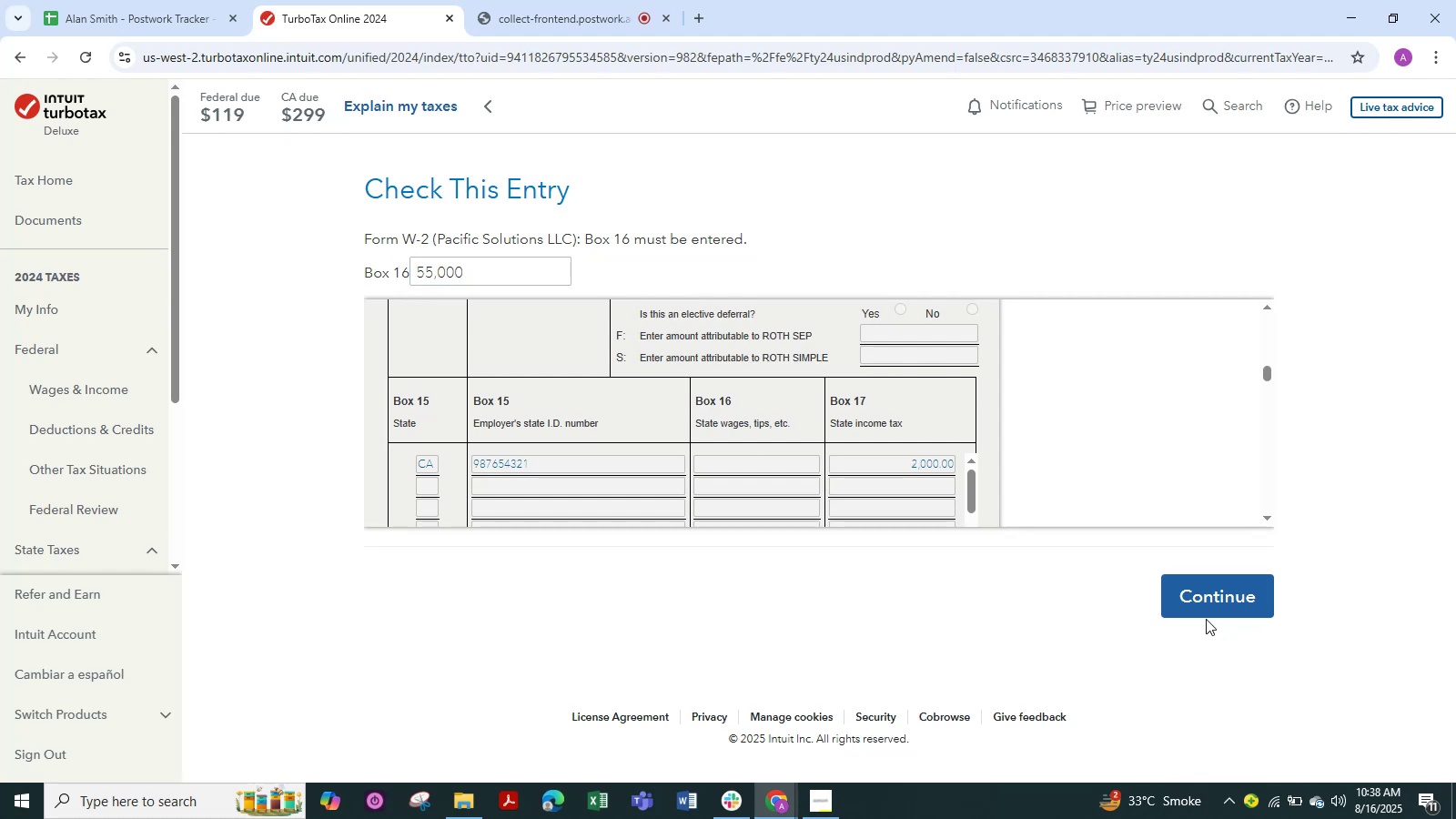 
left_click([1211, 599])
 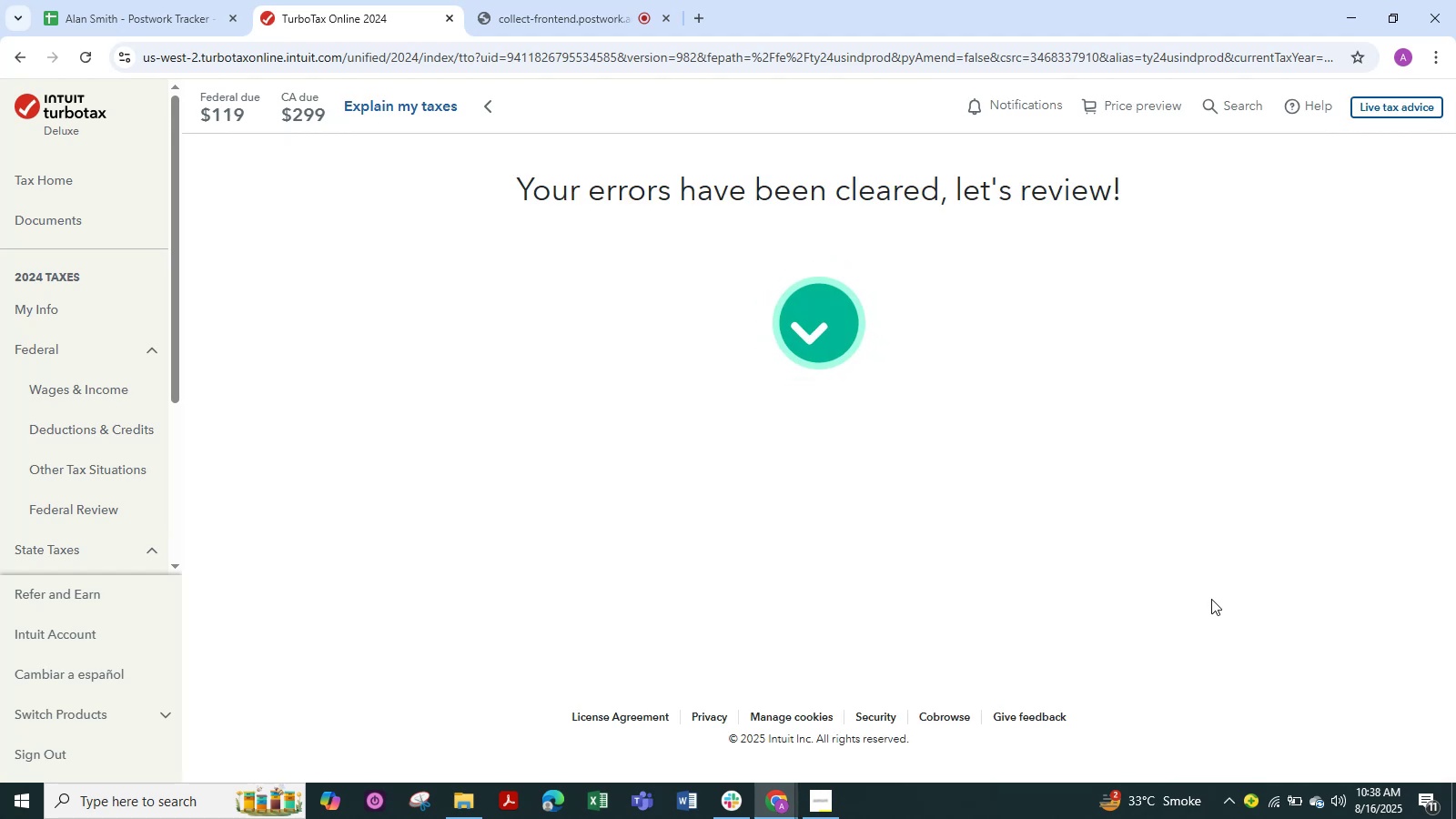 
wait(9.69)
 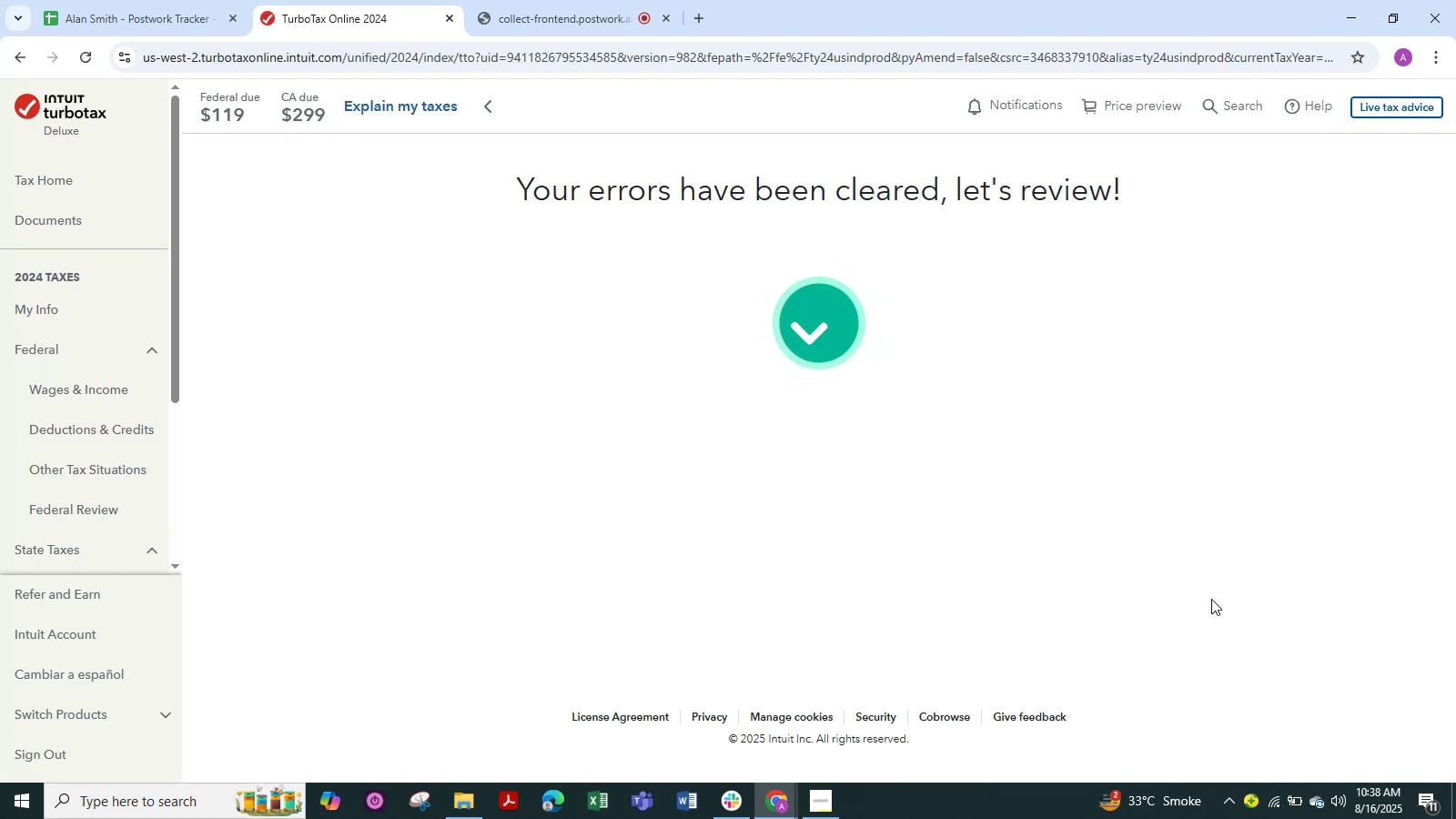 
left_click([1202, 632])
 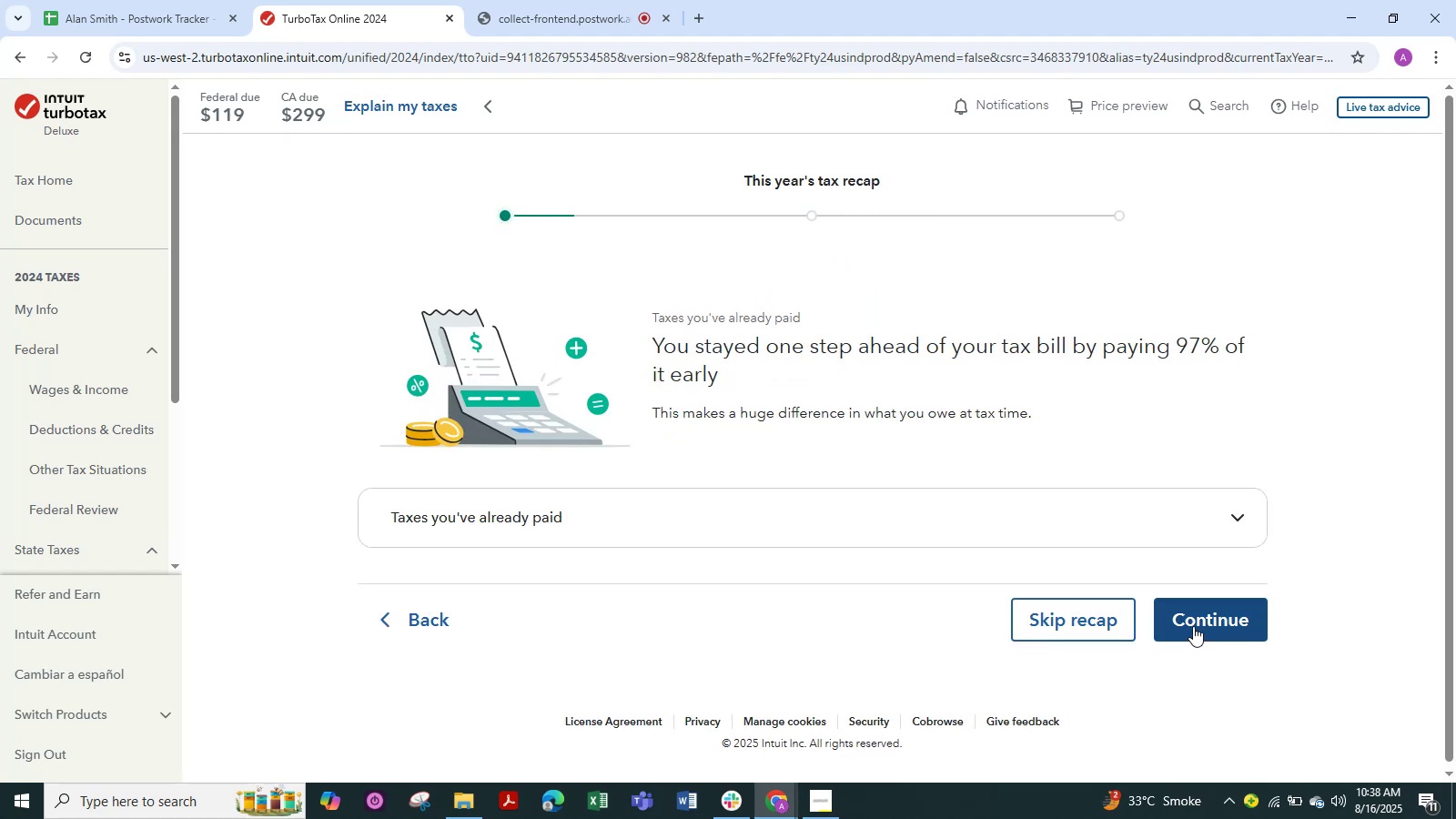 
left_click([1193, 626])
 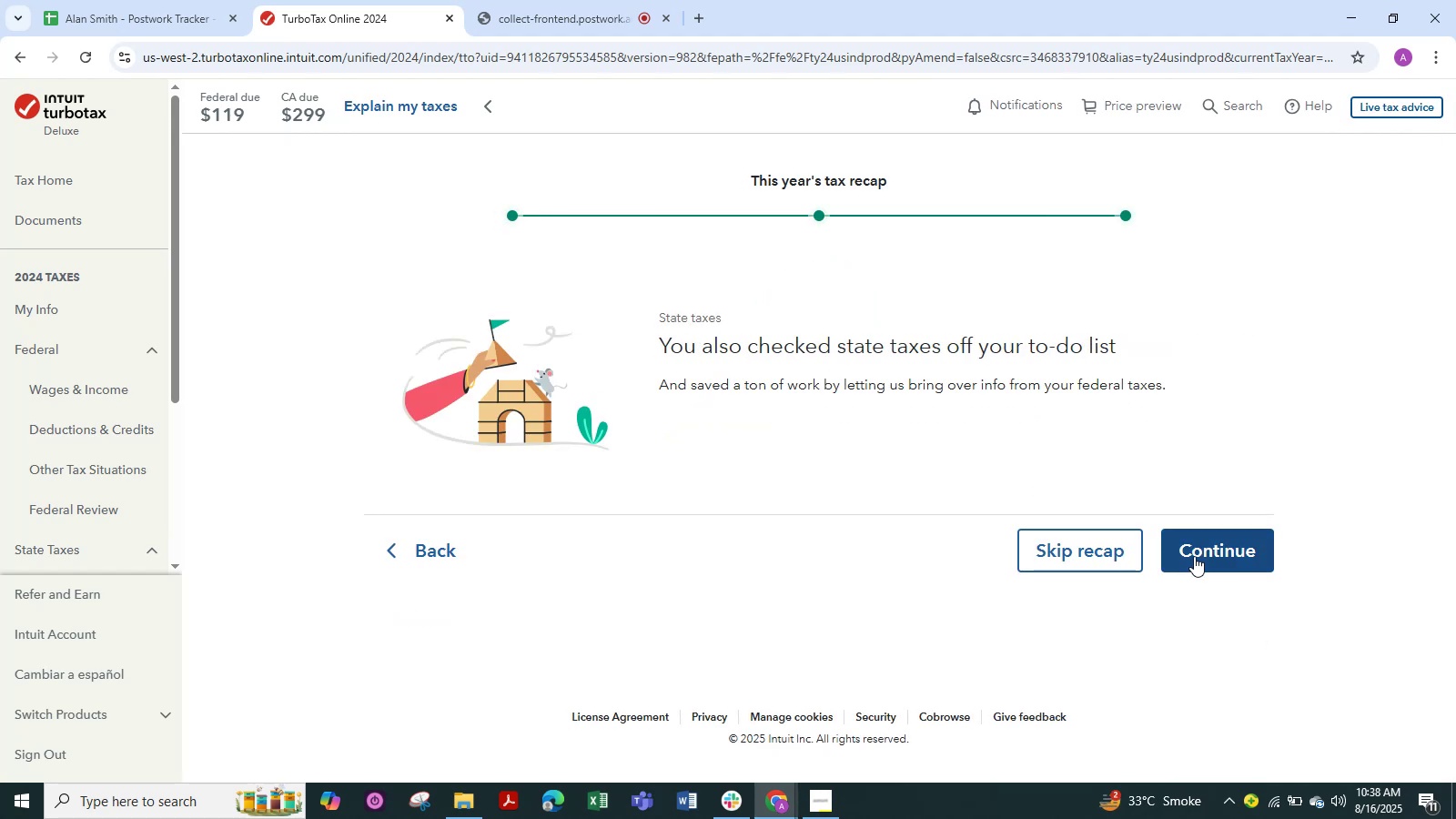 
left_click([1194, 556])
 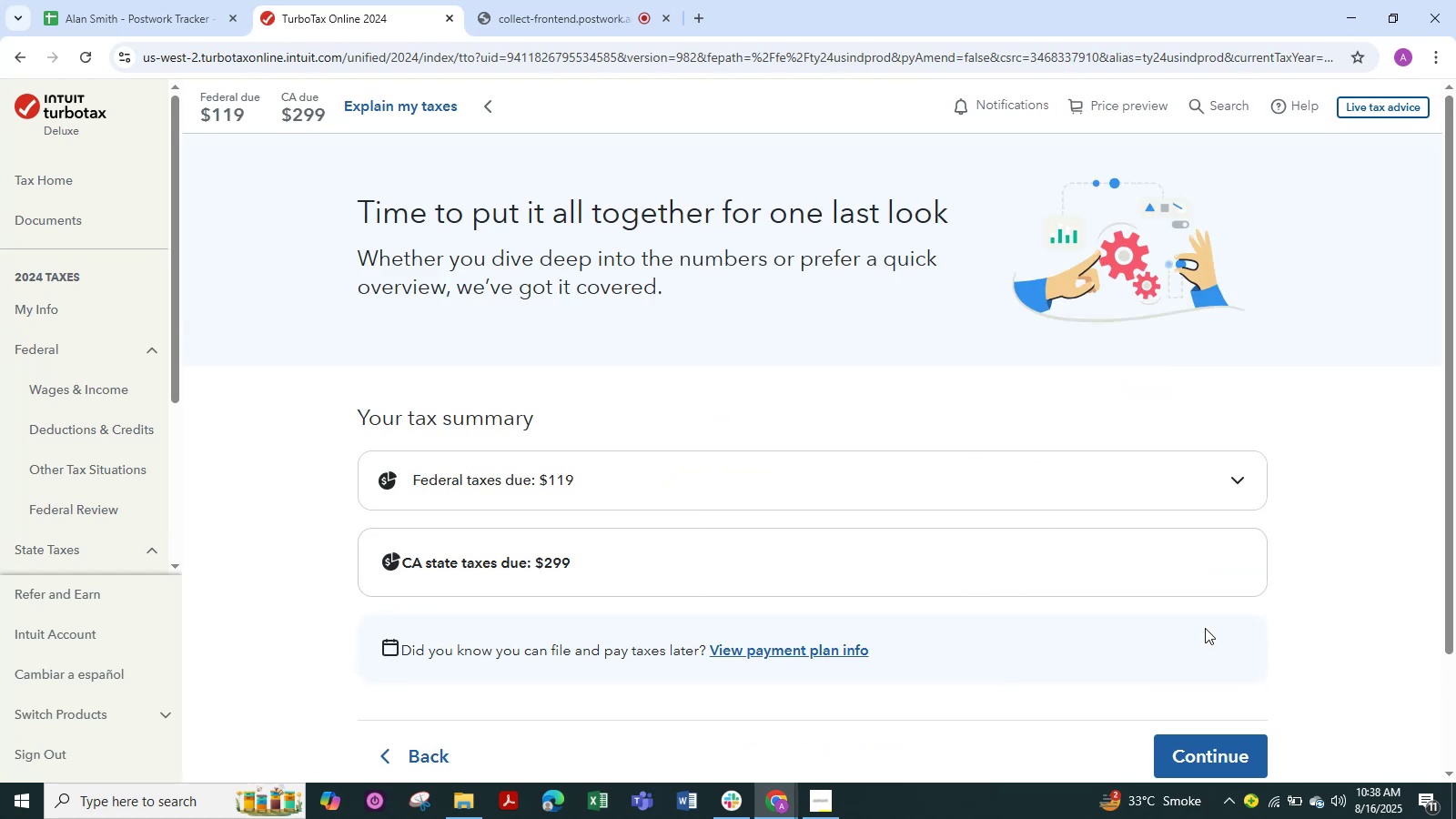 
scroll: coordinate [1148, 591], scroll_direction: down, amount: 2.0
 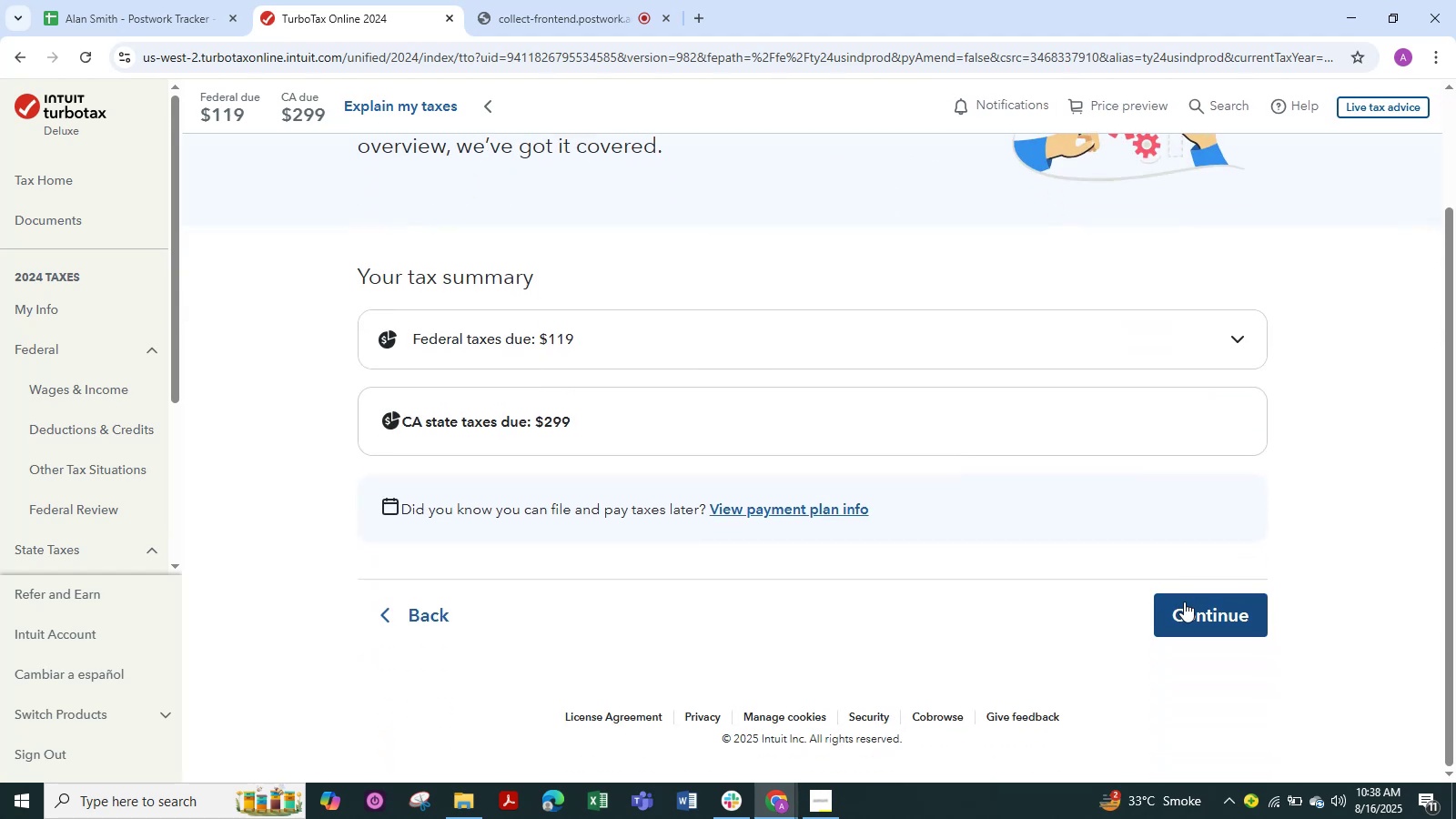 
left_click([1186, 608])
 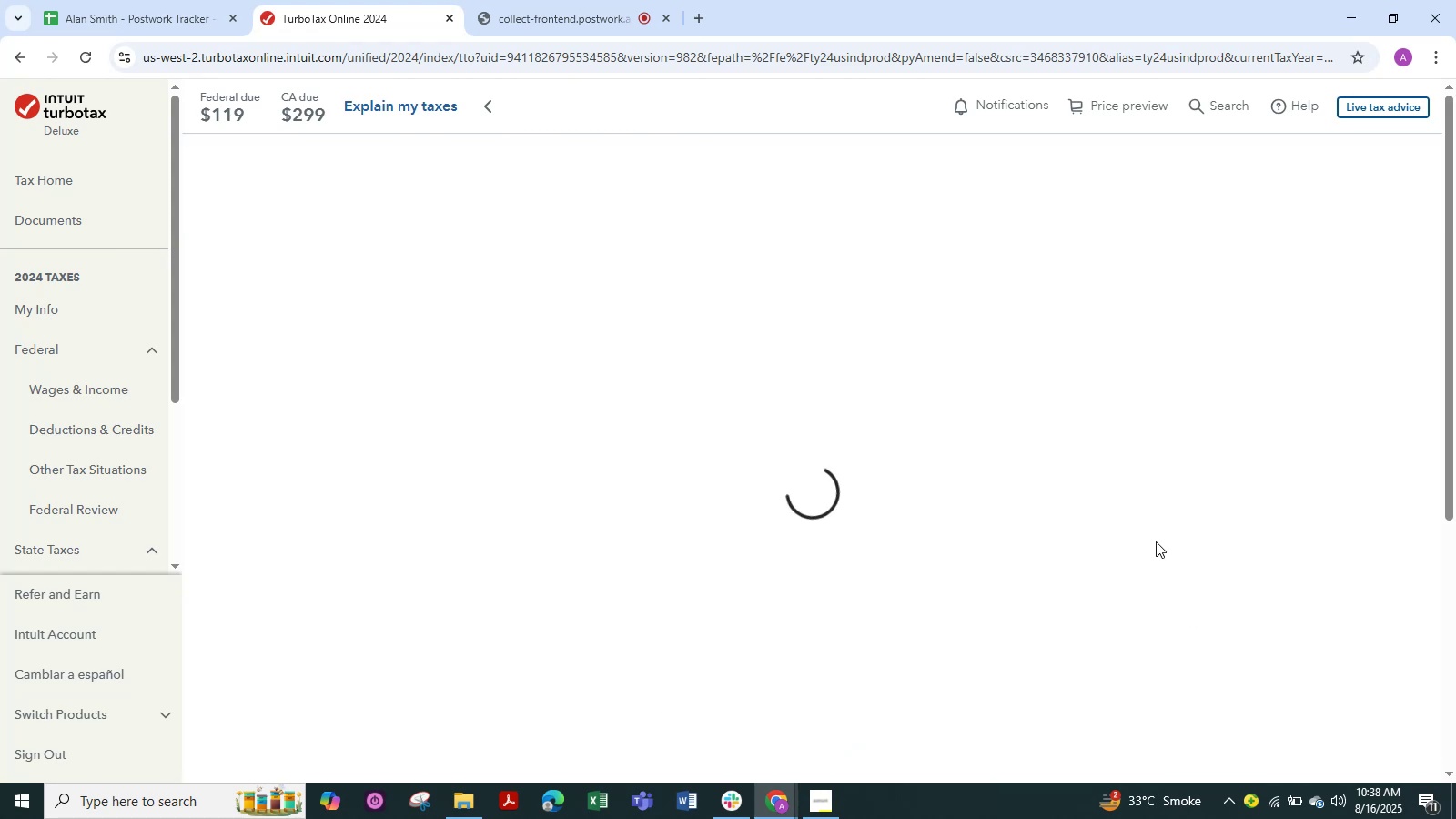 
scroll: coordinate [139, 472], scroll_direction: down, amount: 3.0
 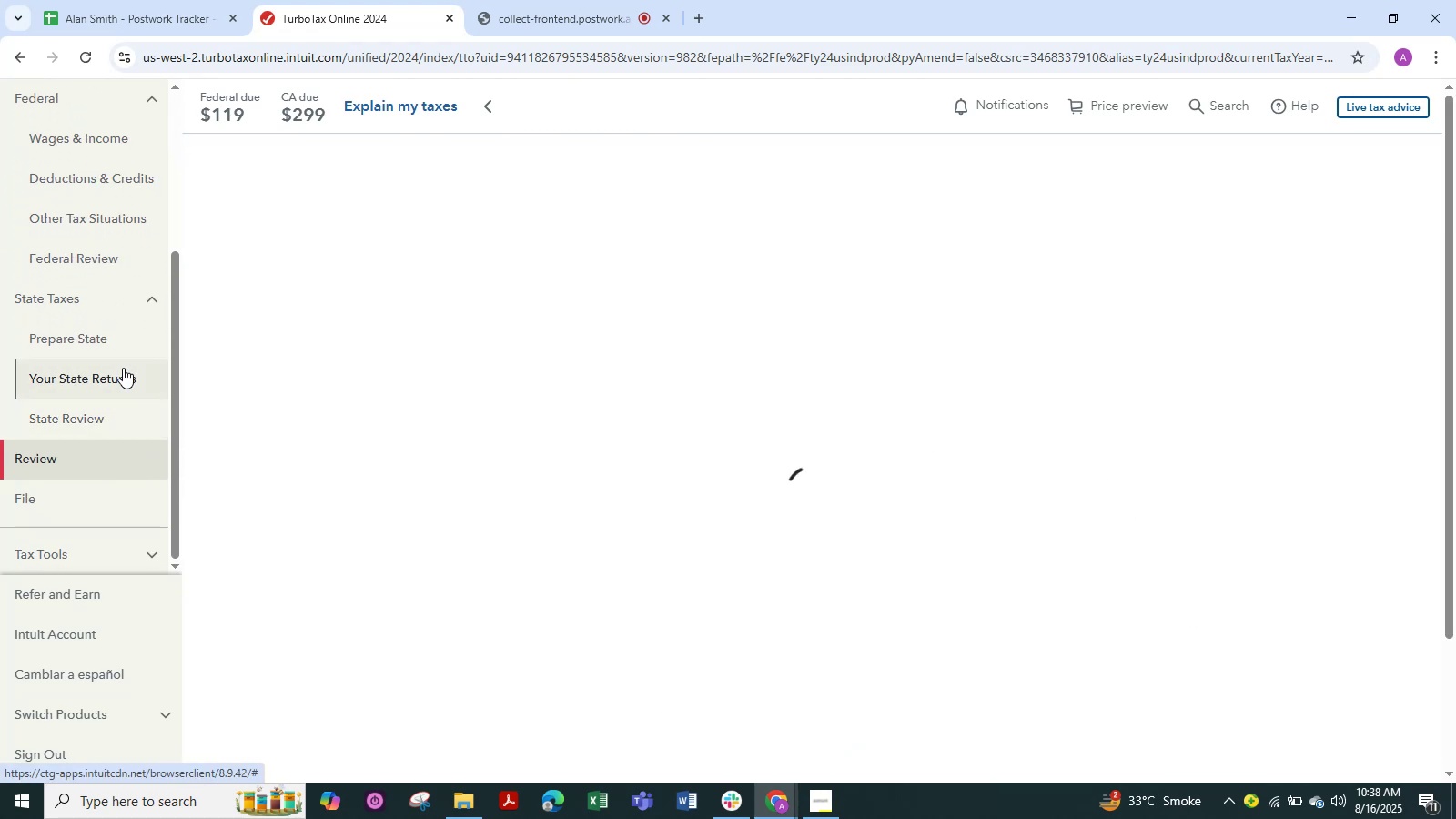 
left_click([128, 328])
 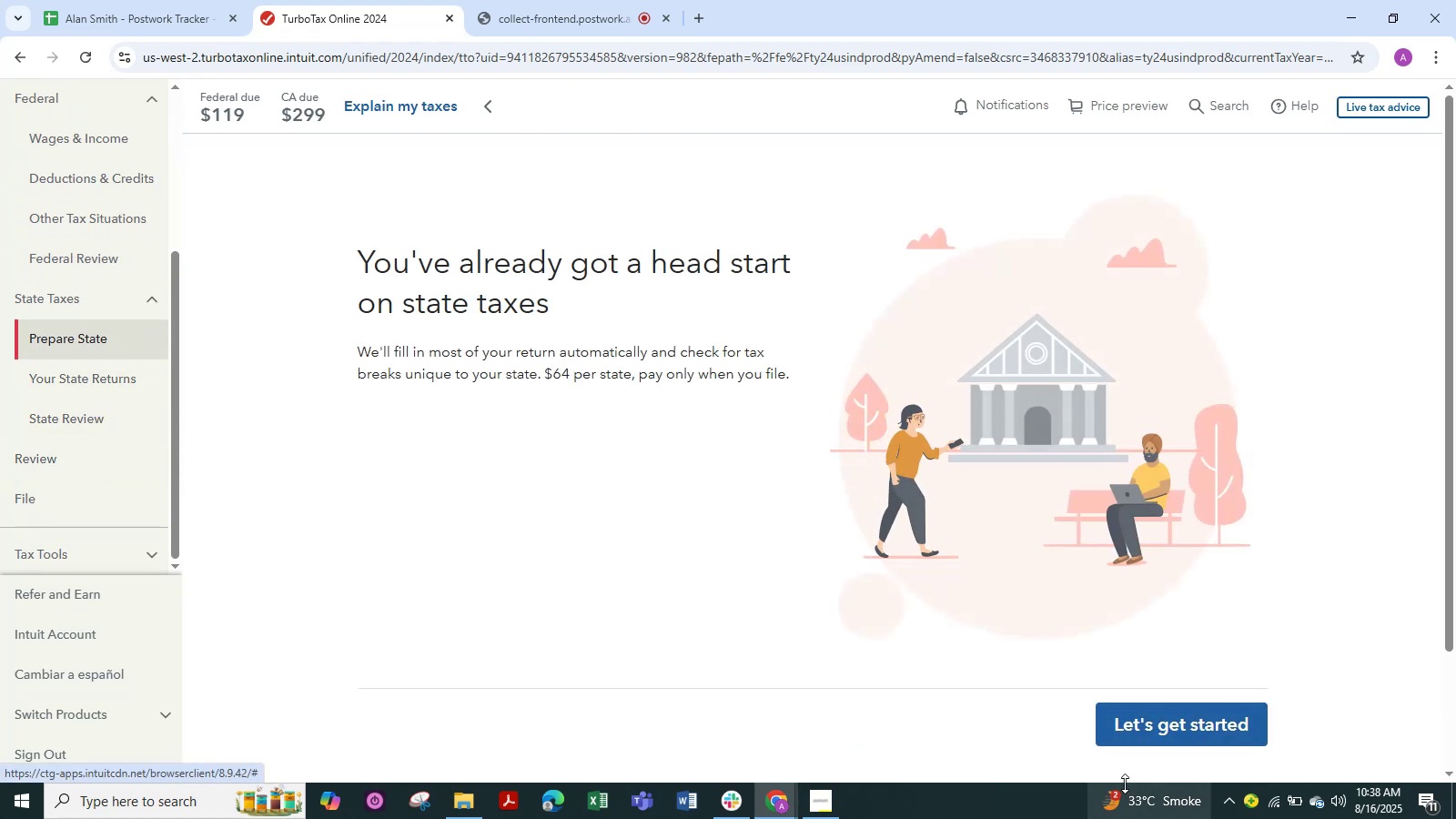 
left_click([1224, 713])
 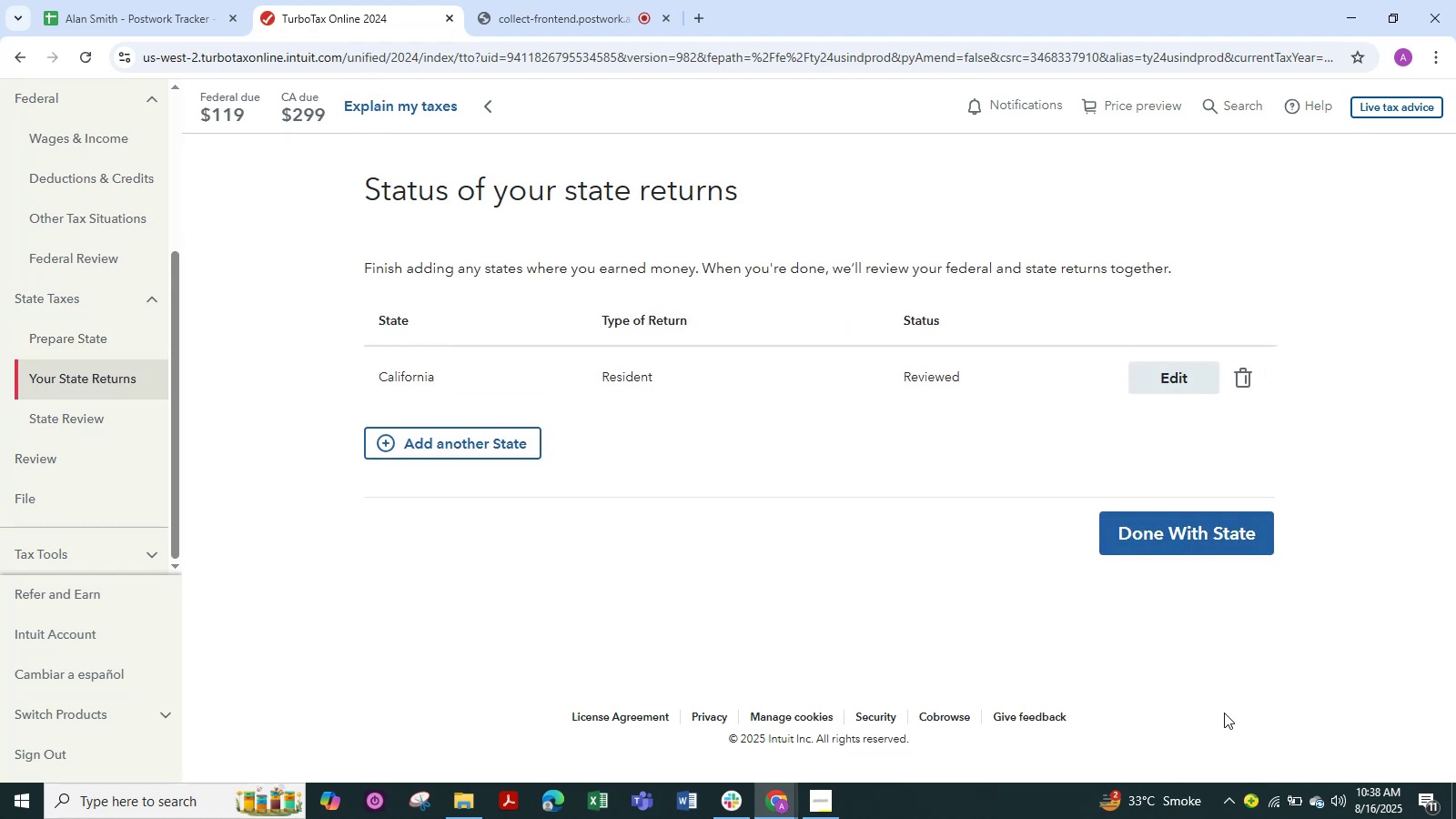 
wait(5.3)
 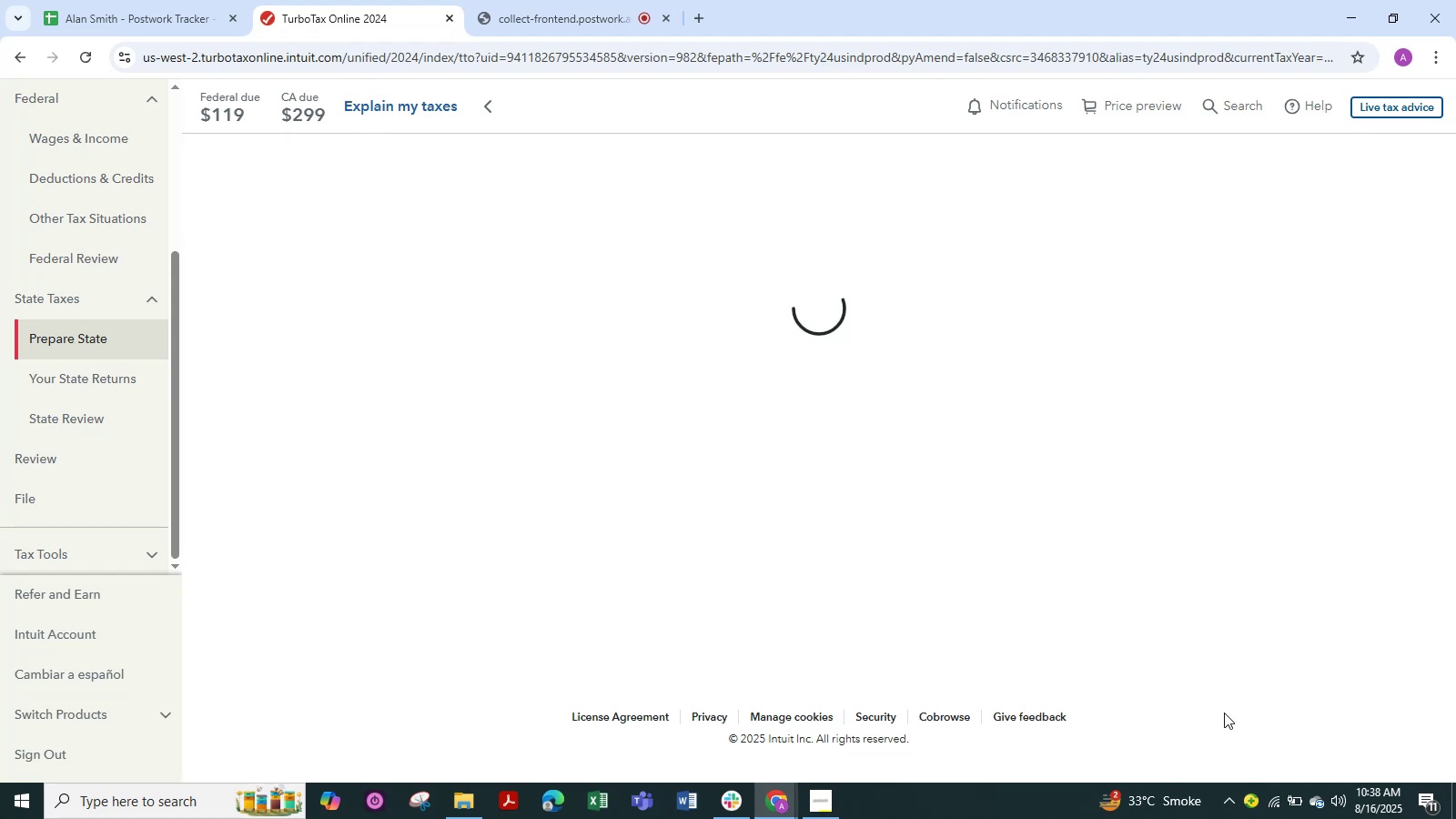 
left_click([1168, 376])
 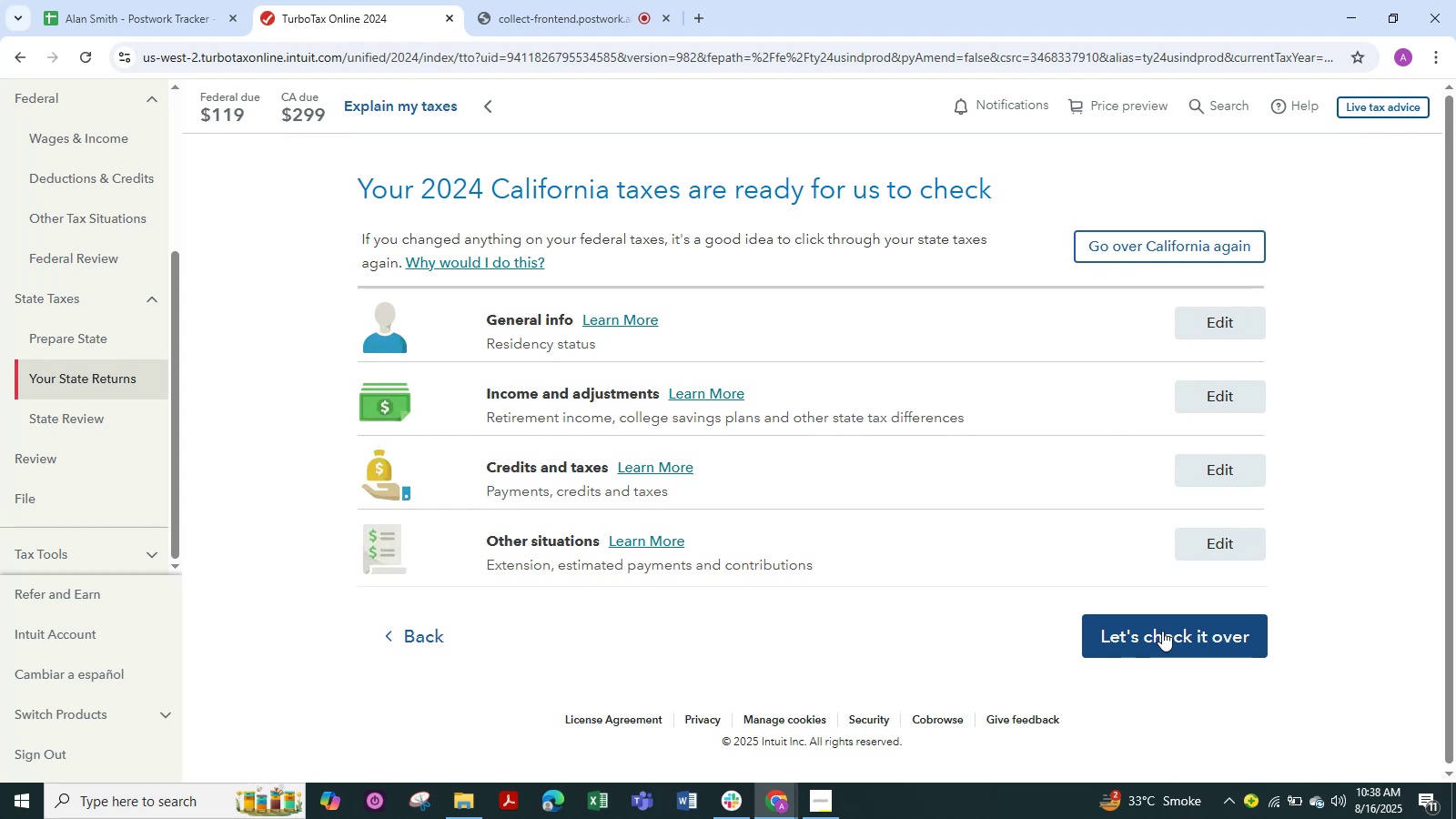 
wait(19.4)
 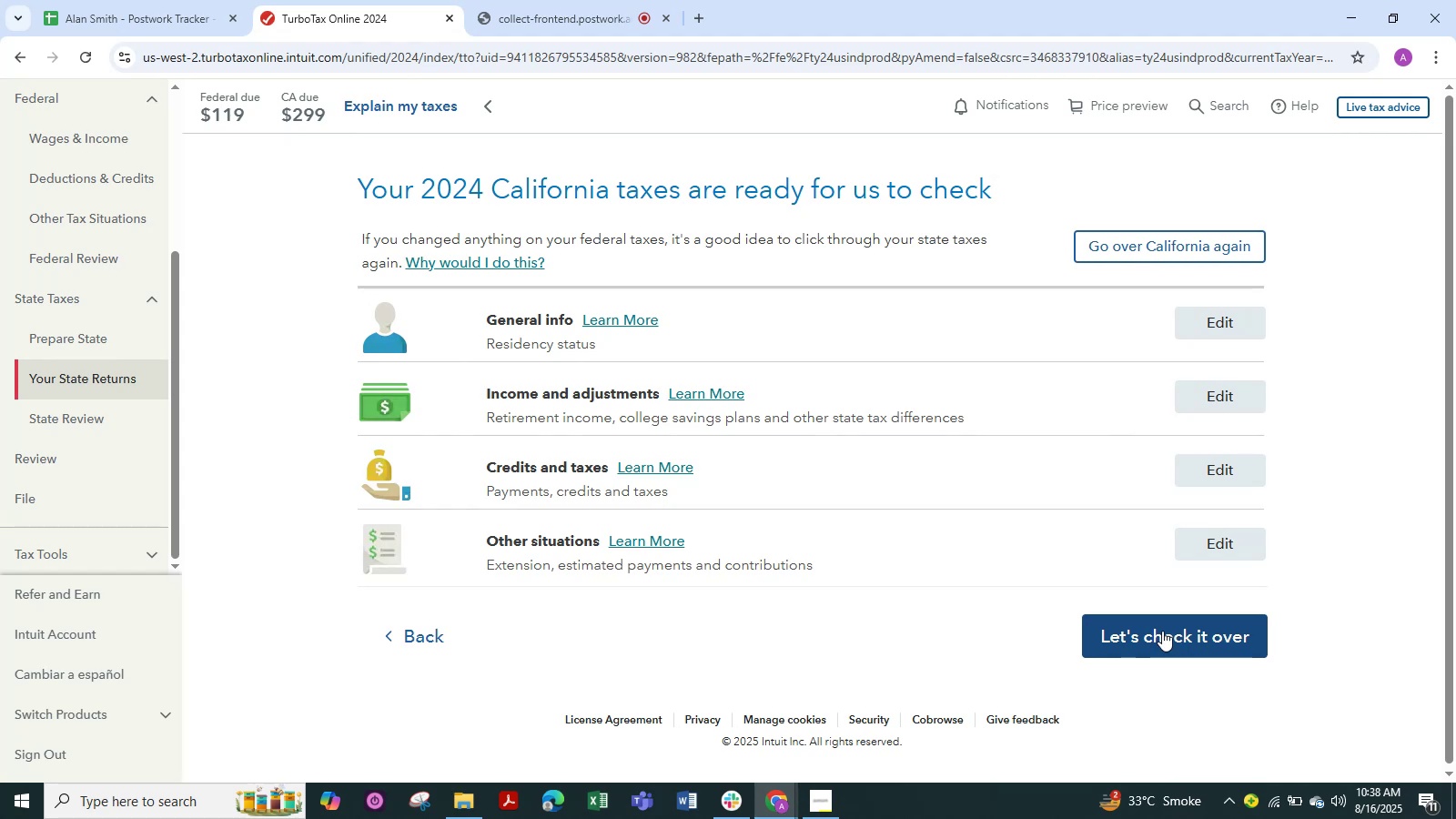 
left_click([1162, 631])
 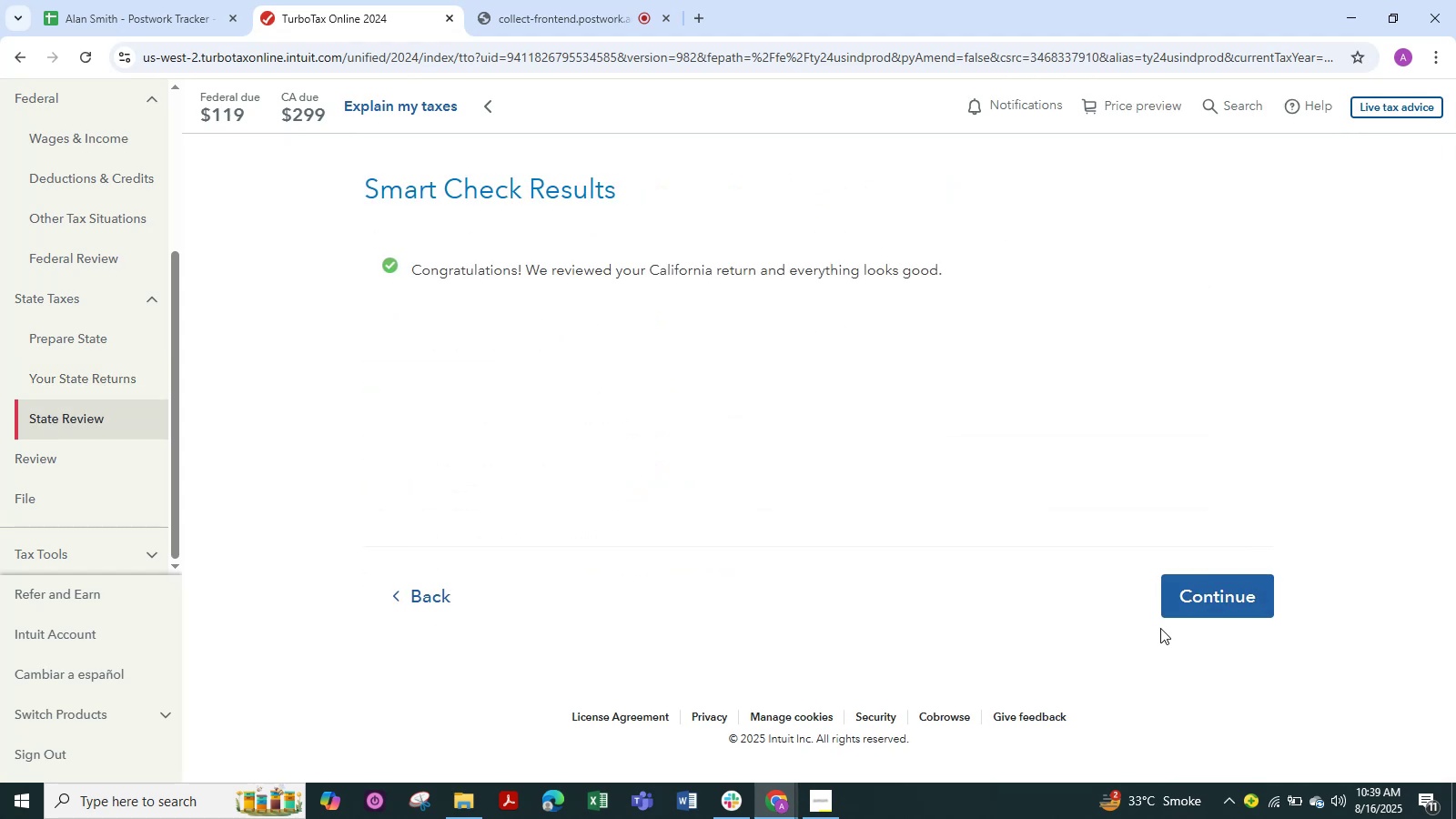 
wait(10.34)
 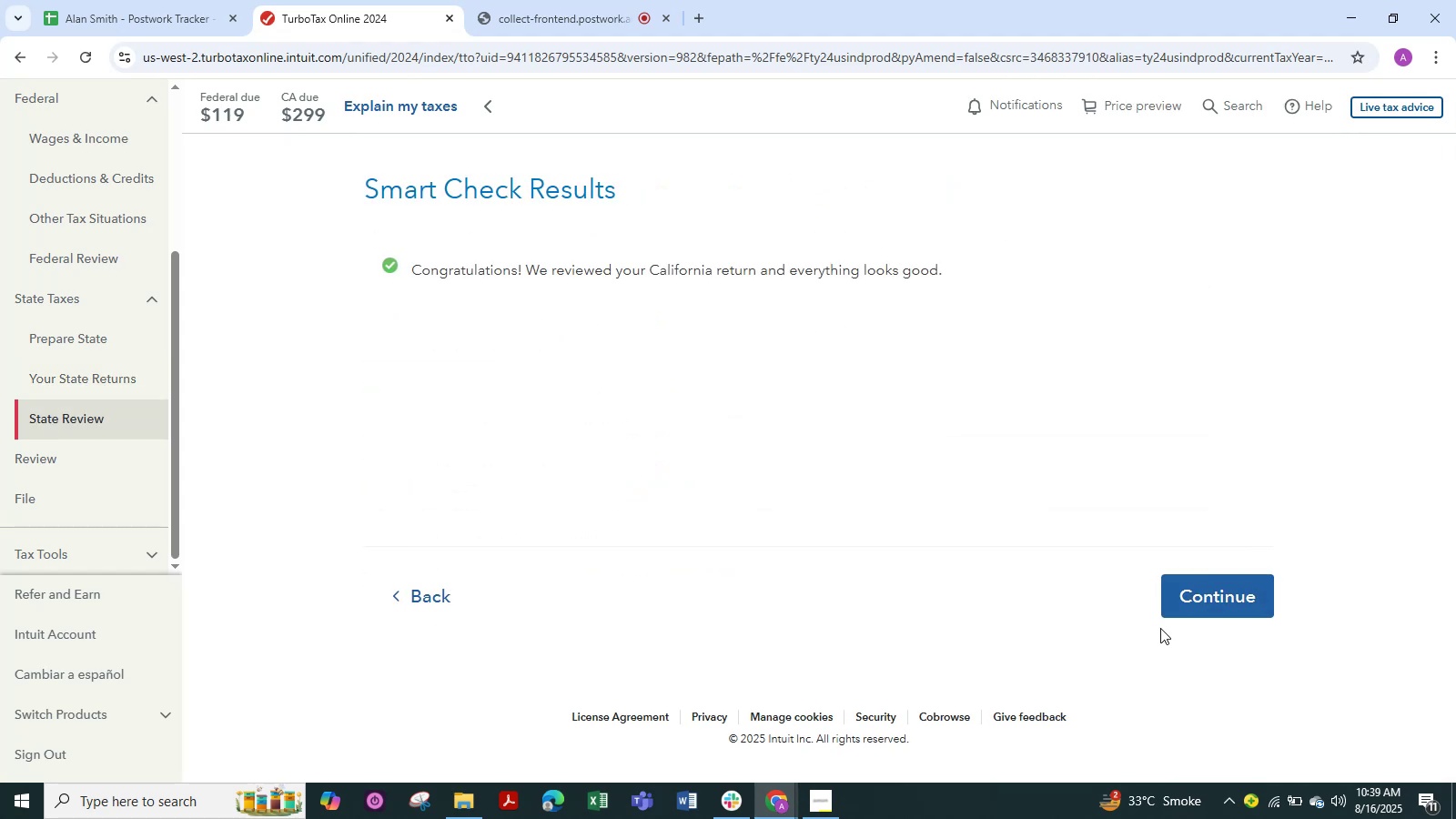 
left_click([1172, 579])
 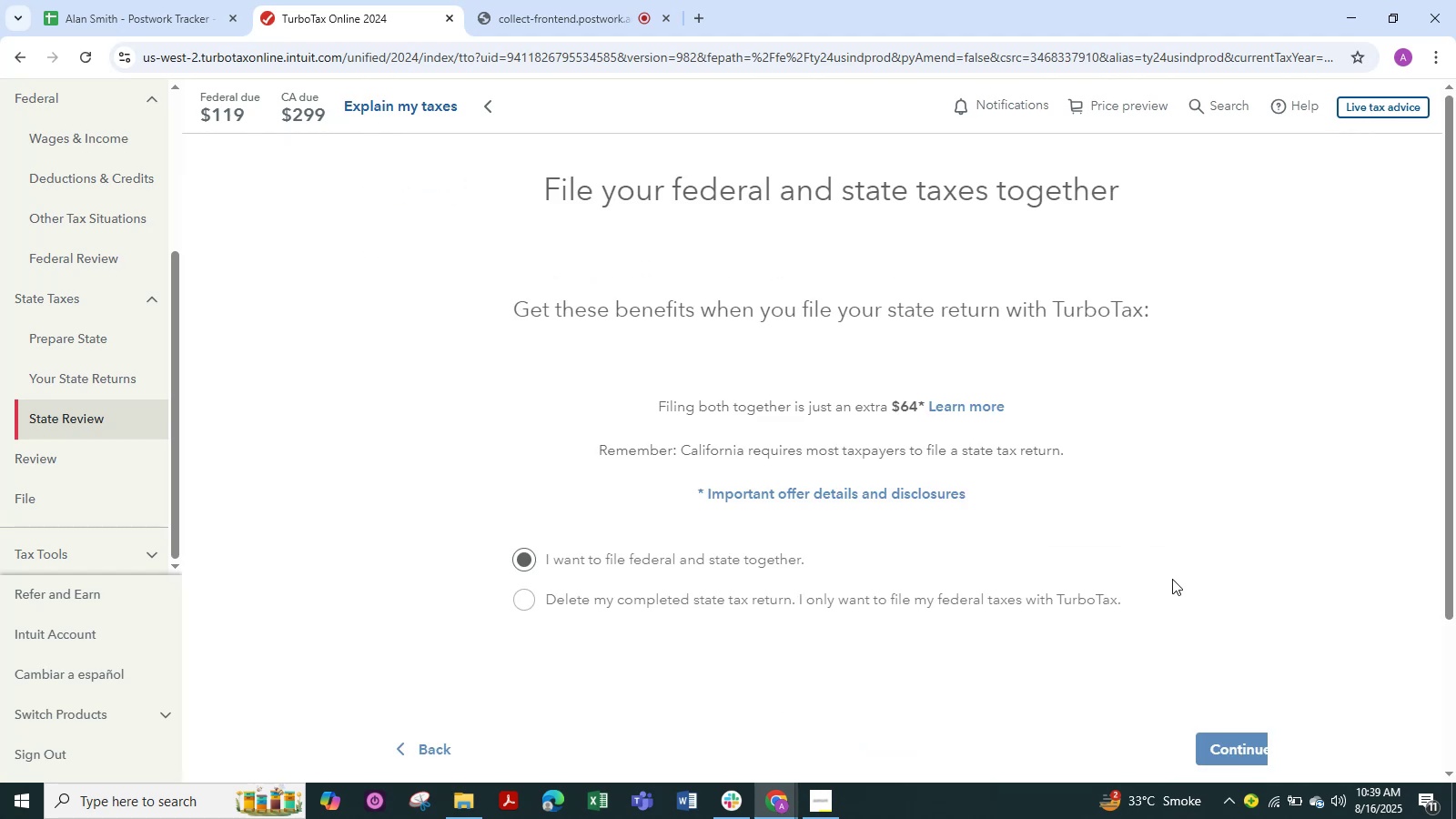 
scroll: coordinate [1176, 598], scroll_direction: down, amount: 4.0
 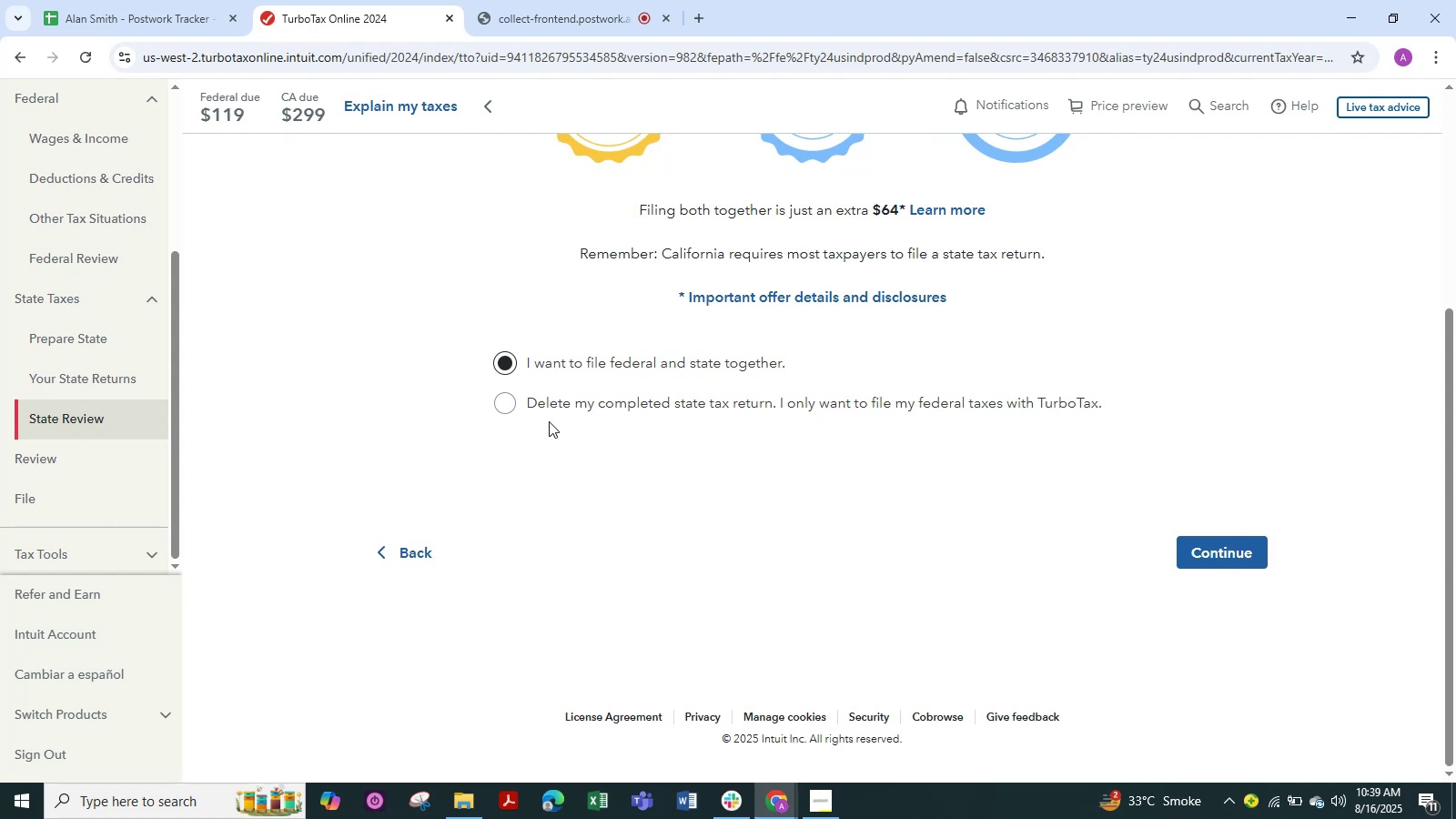 
wait(10.61)
 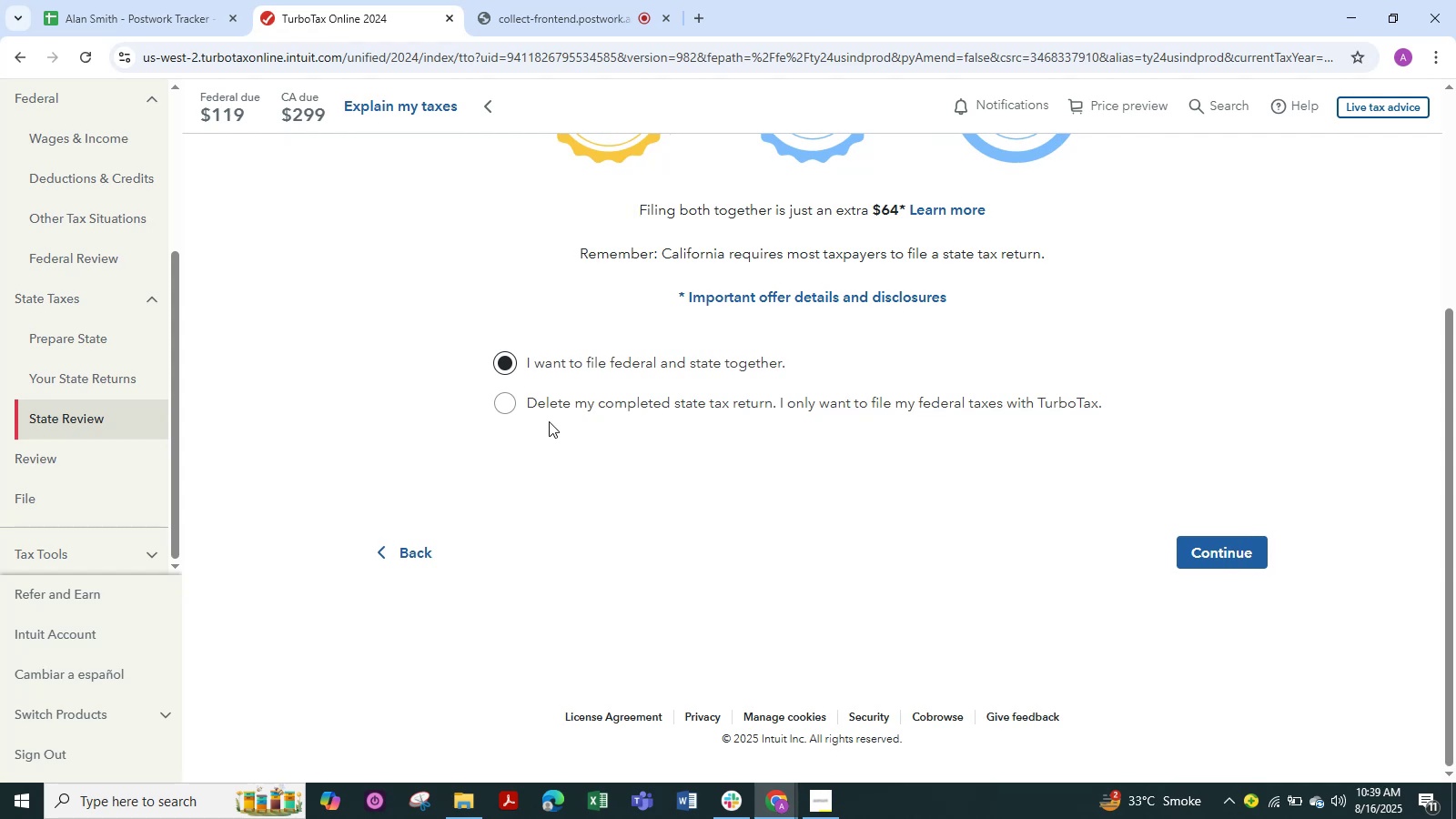 
scroll: coordinate [692, 545], scroll_direction: up, amount: 1.0
 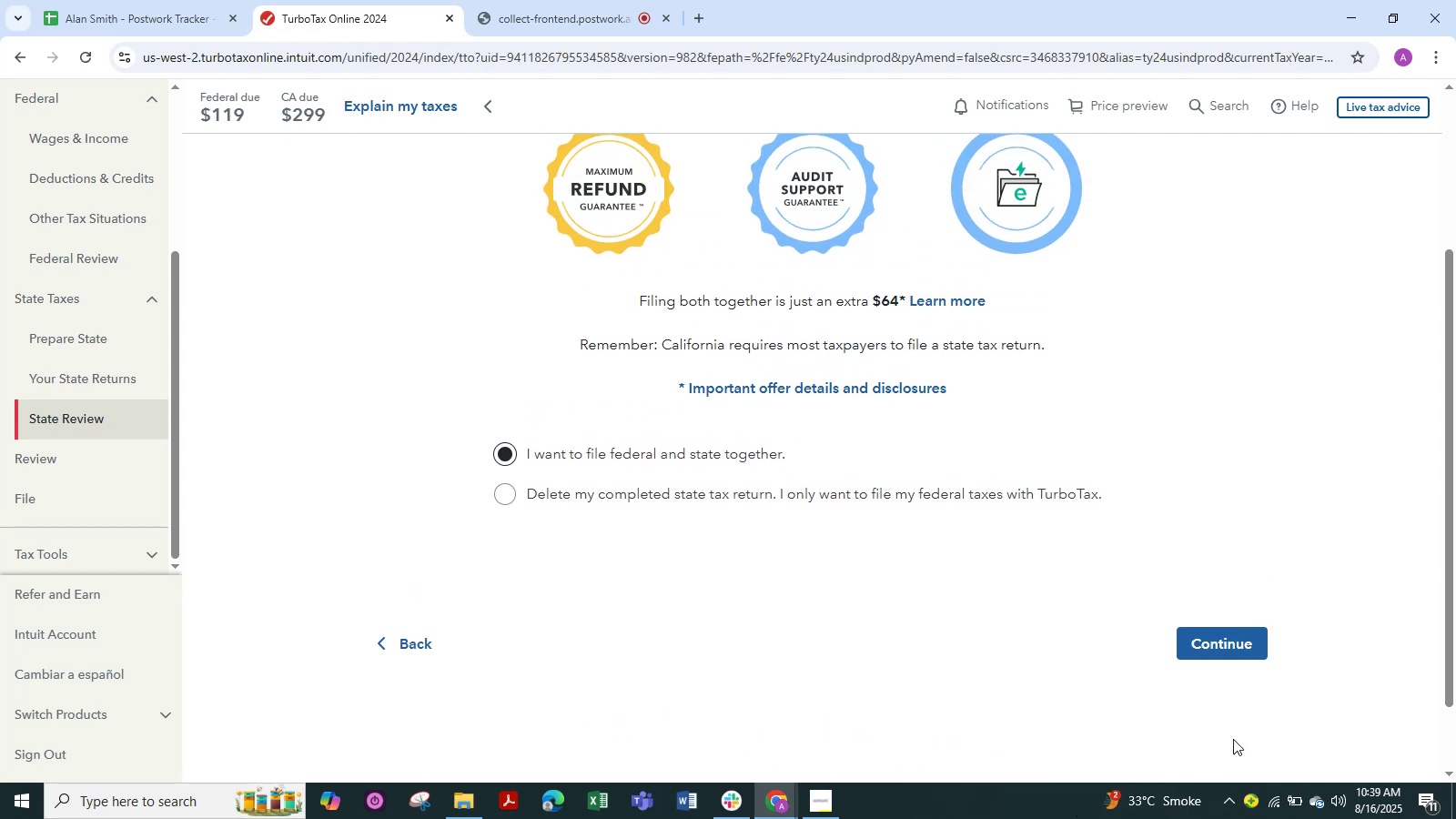 
left_click([1218, 649])
 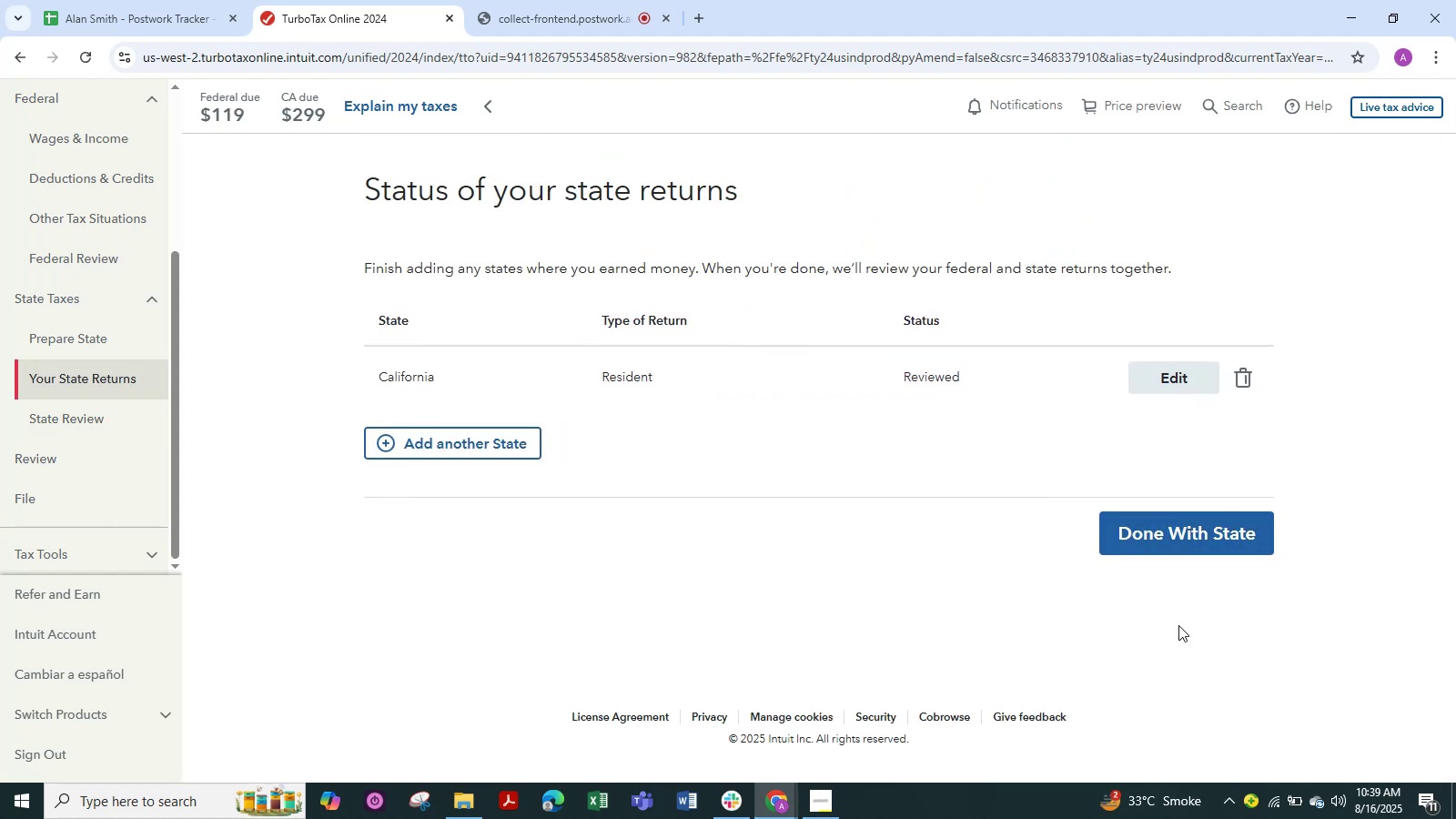 
left_click([1198, 537])
 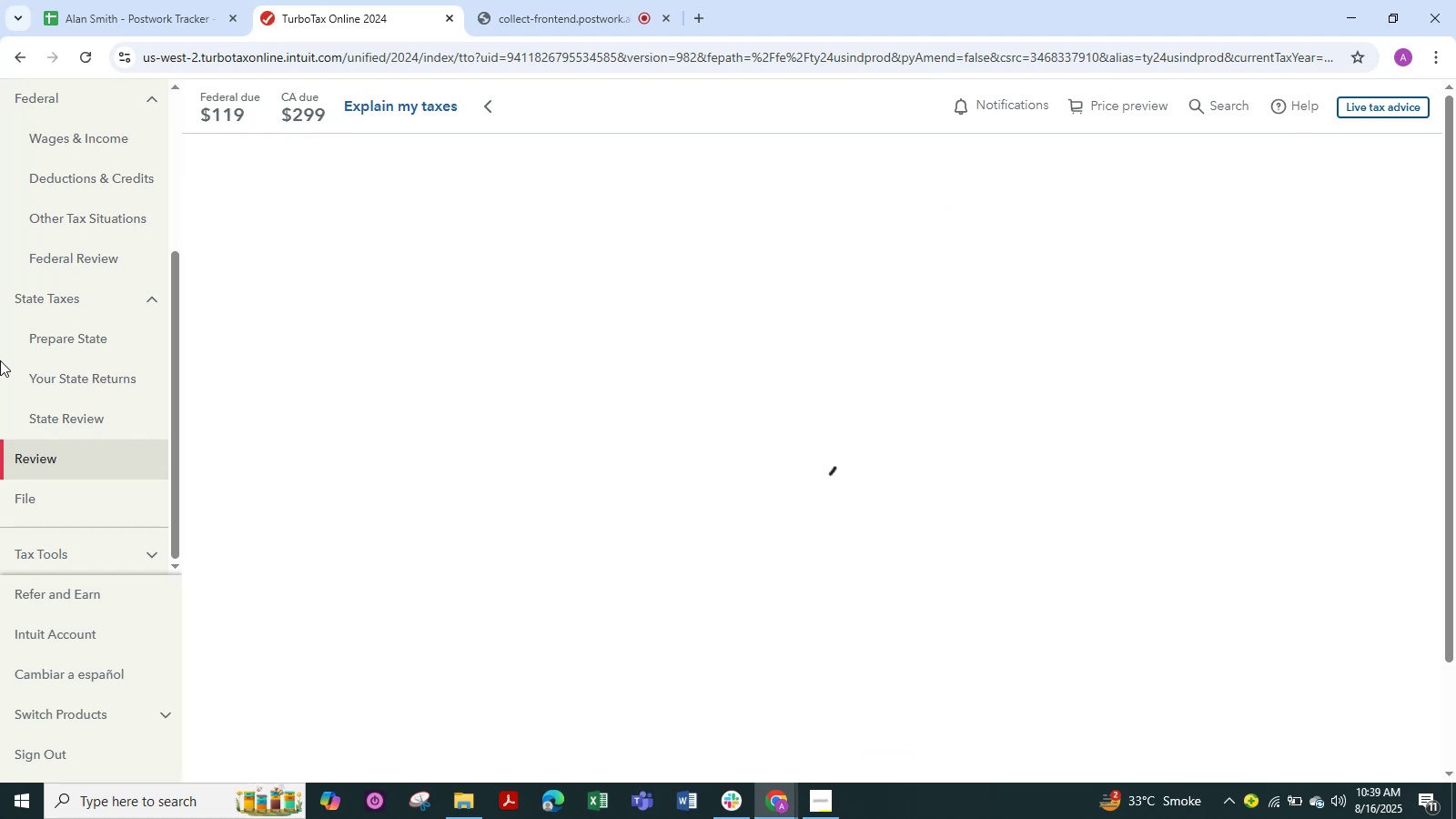 
wait(22.14)
 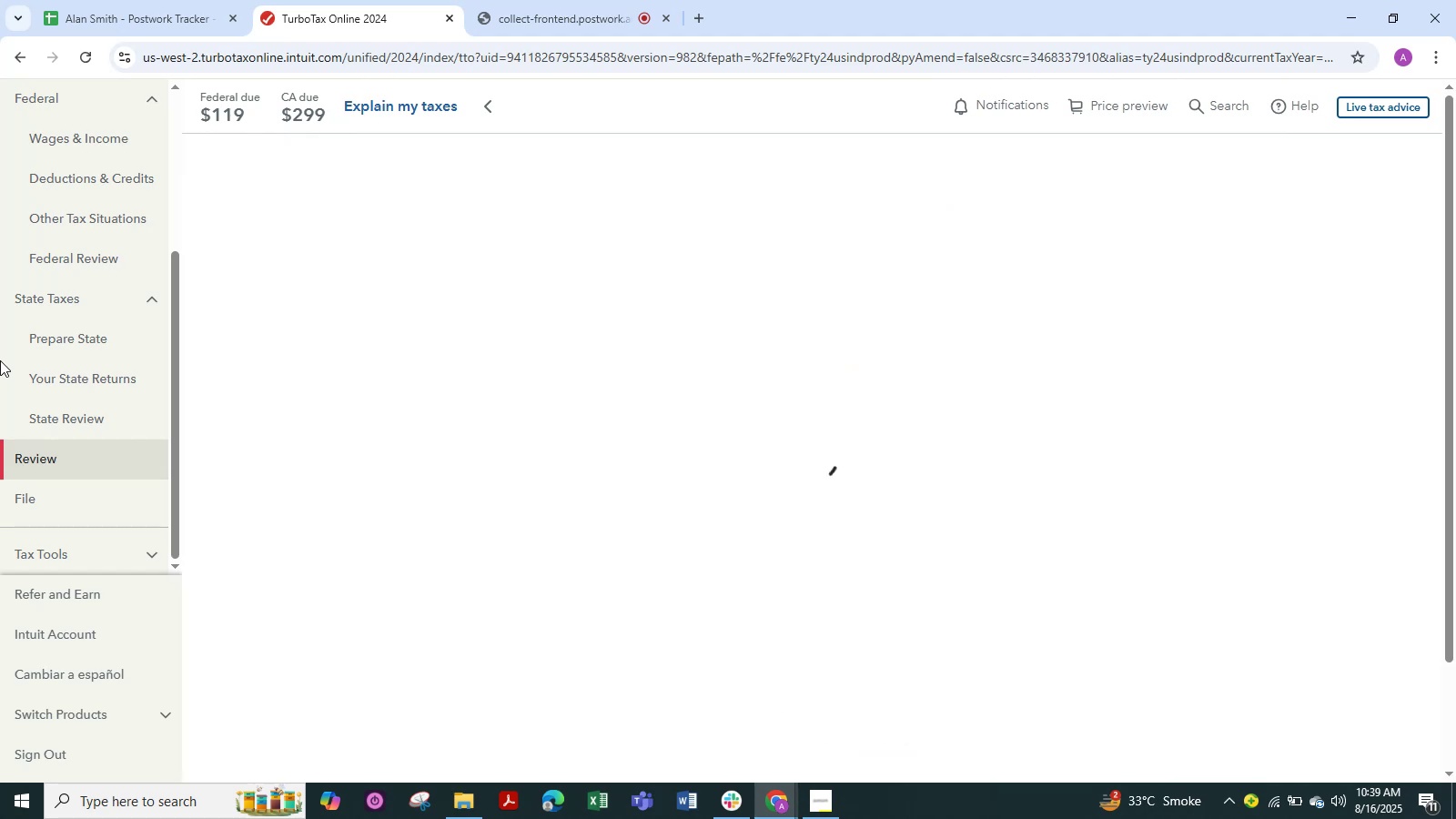 
left_click([1160, 544])
 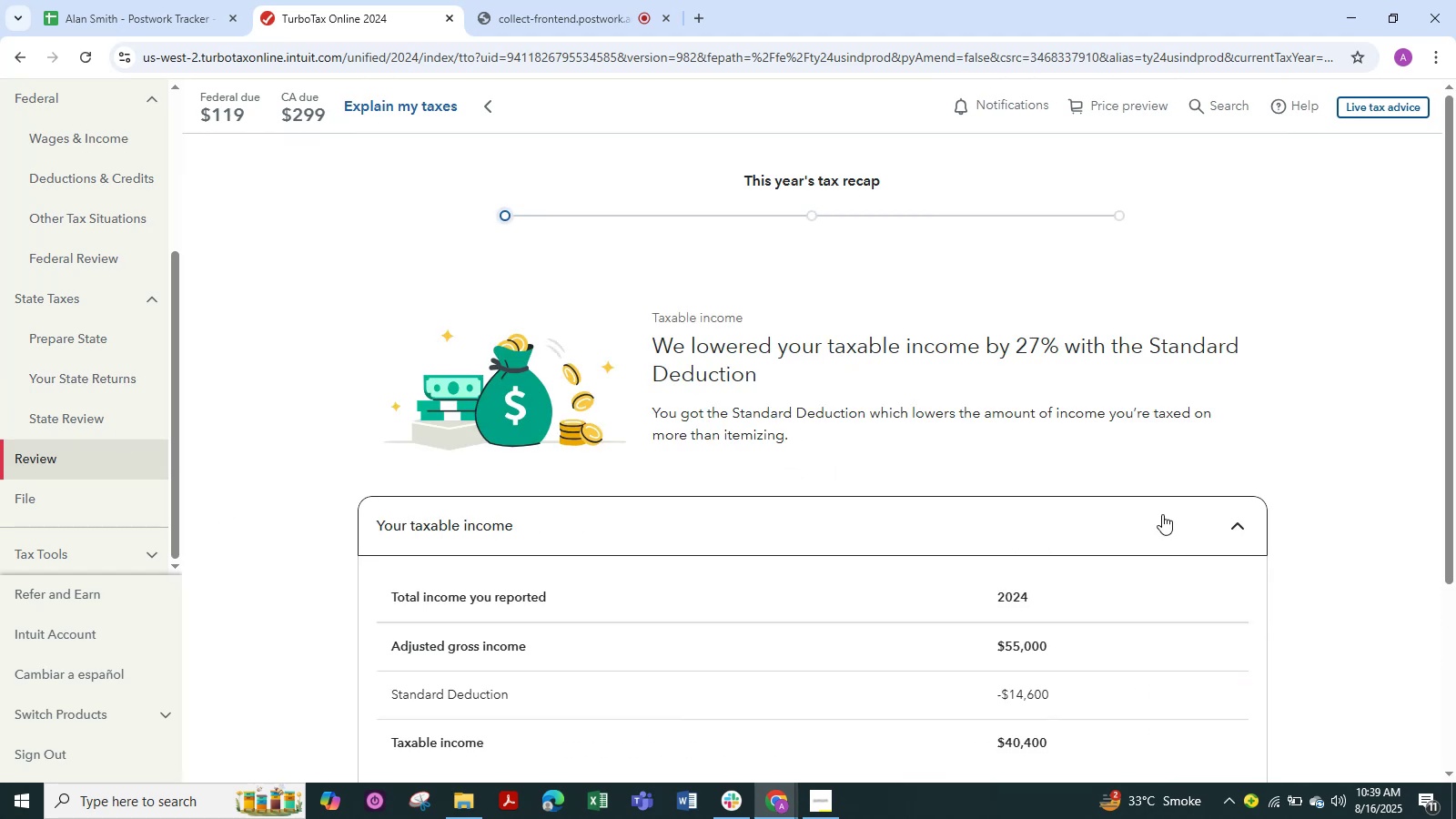 
scroll: coordinate [1178, 466], scroll_direction: down, amount: 2.0
 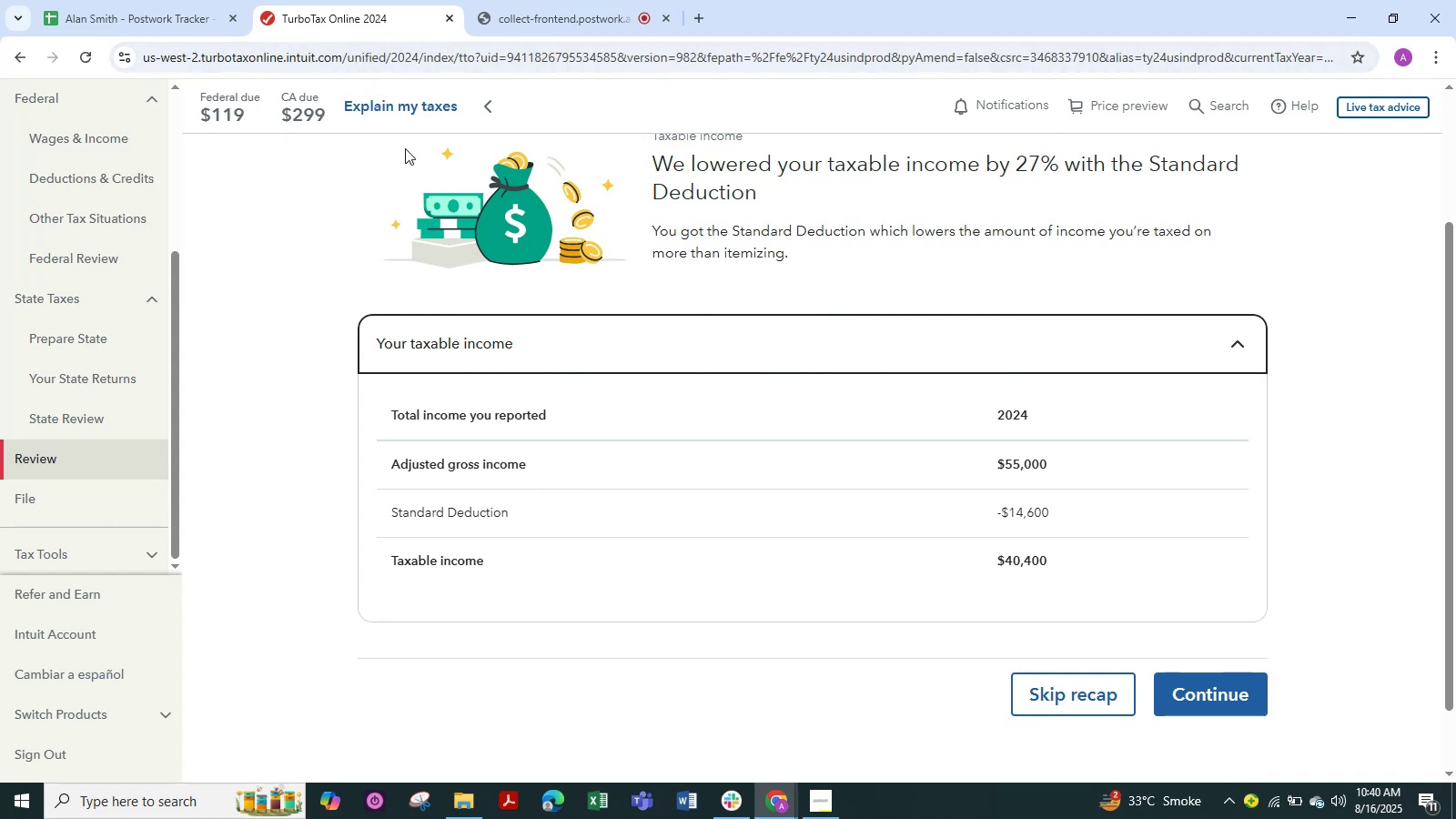 
wait(7.26)
 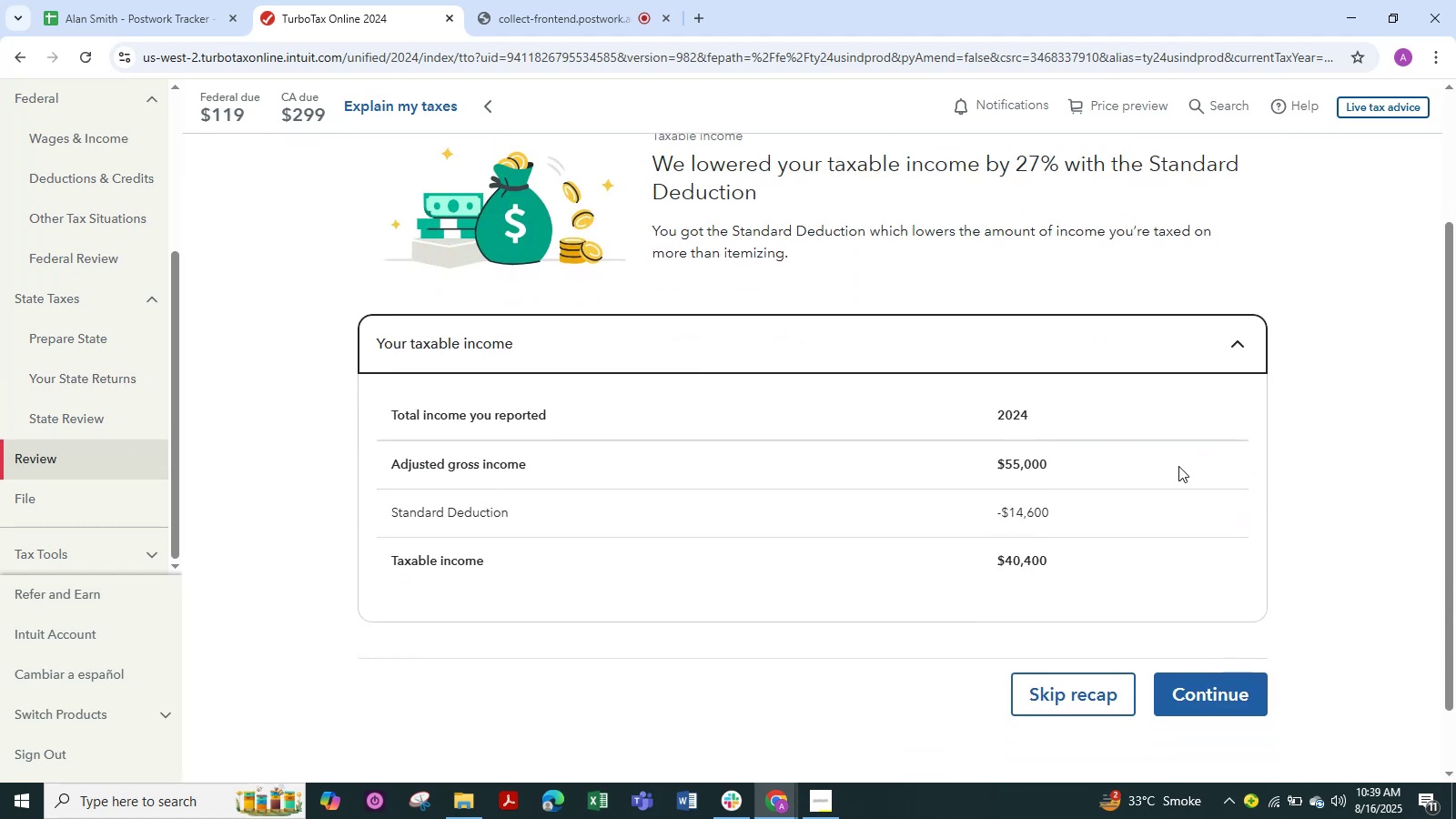 
left_click([708, 20])
 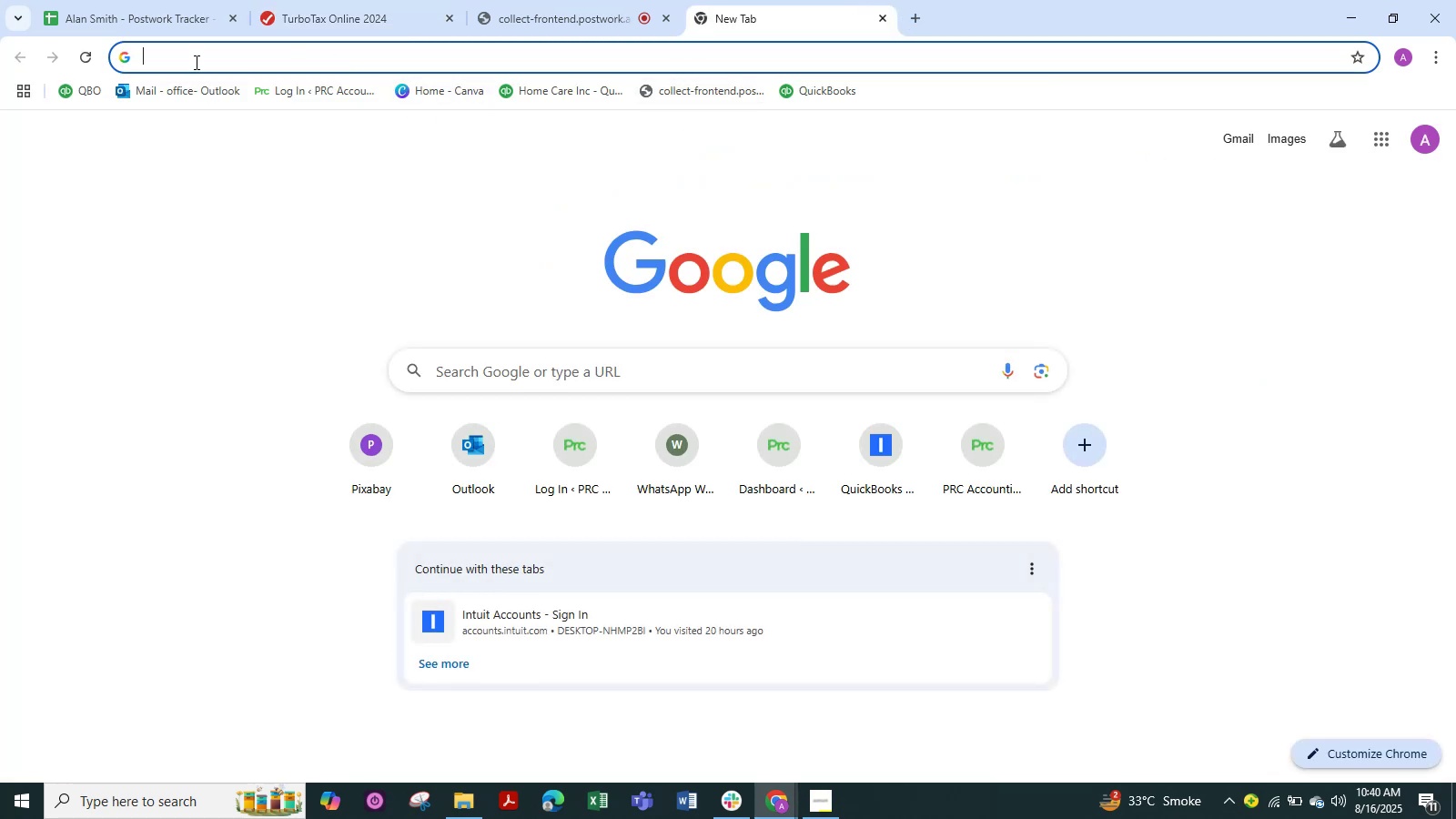 
wait(5.01)
 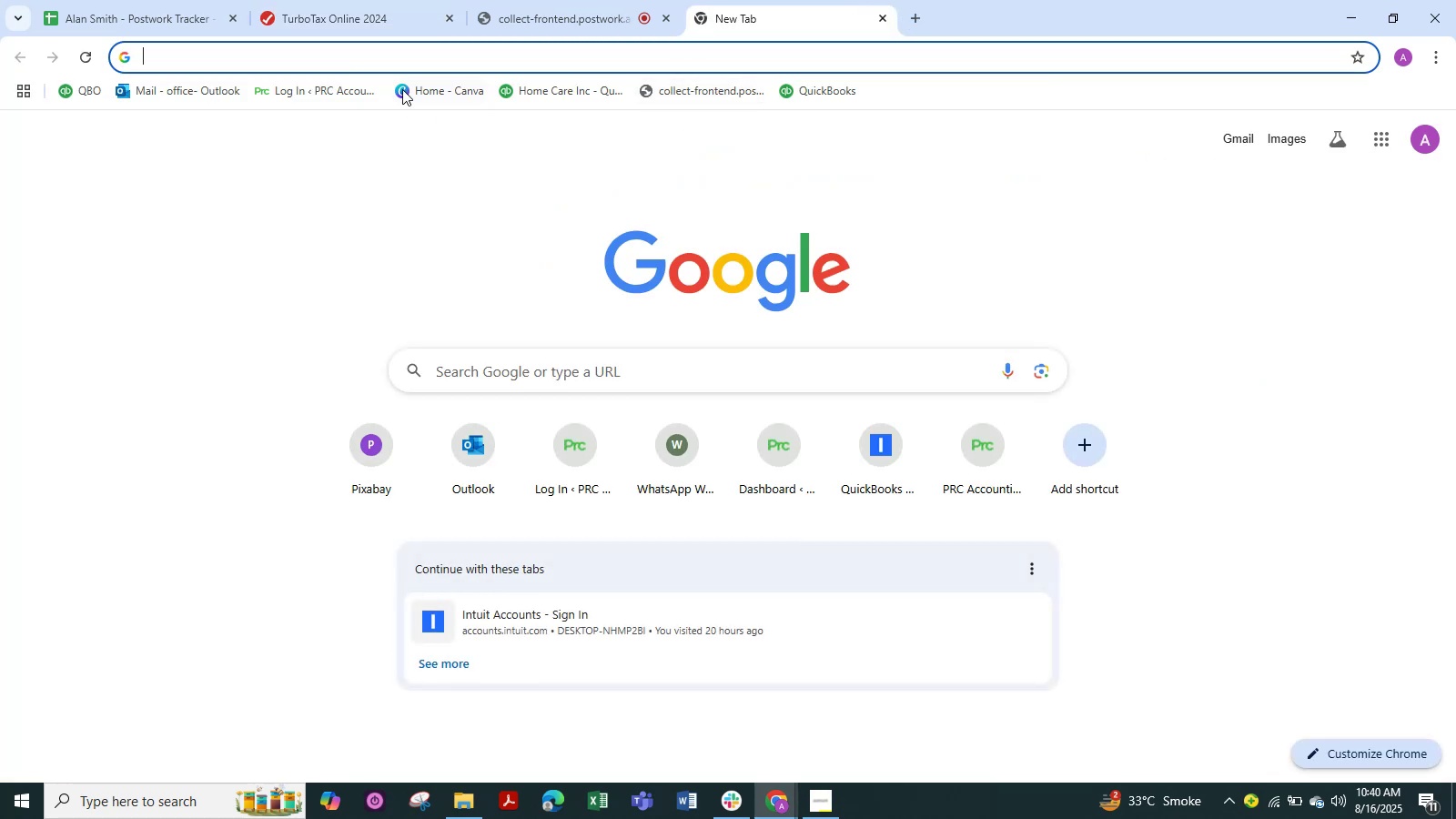 
type(chat)
 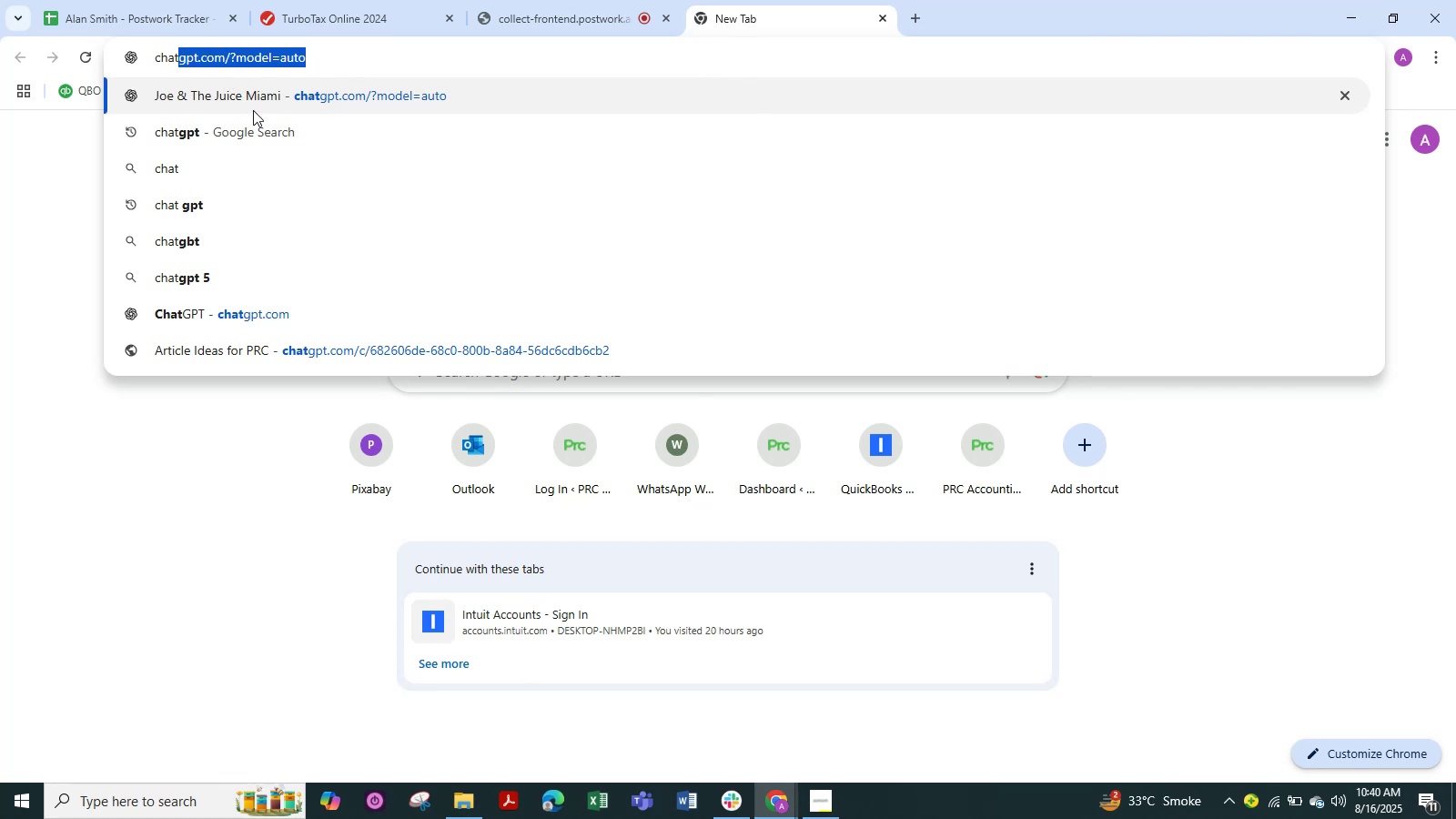 
left_click([260, 130])
 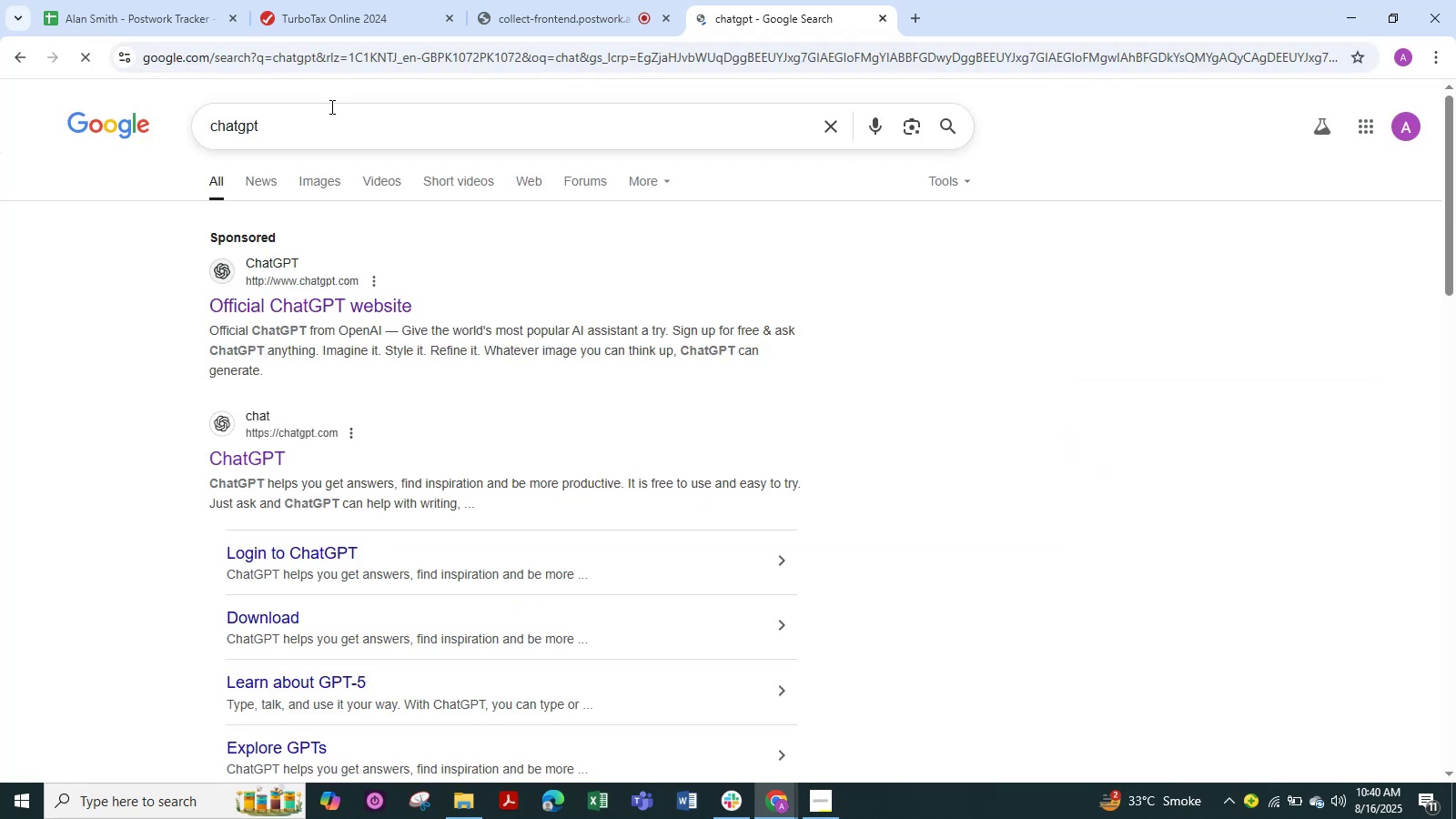 
left_click([367, 45])
 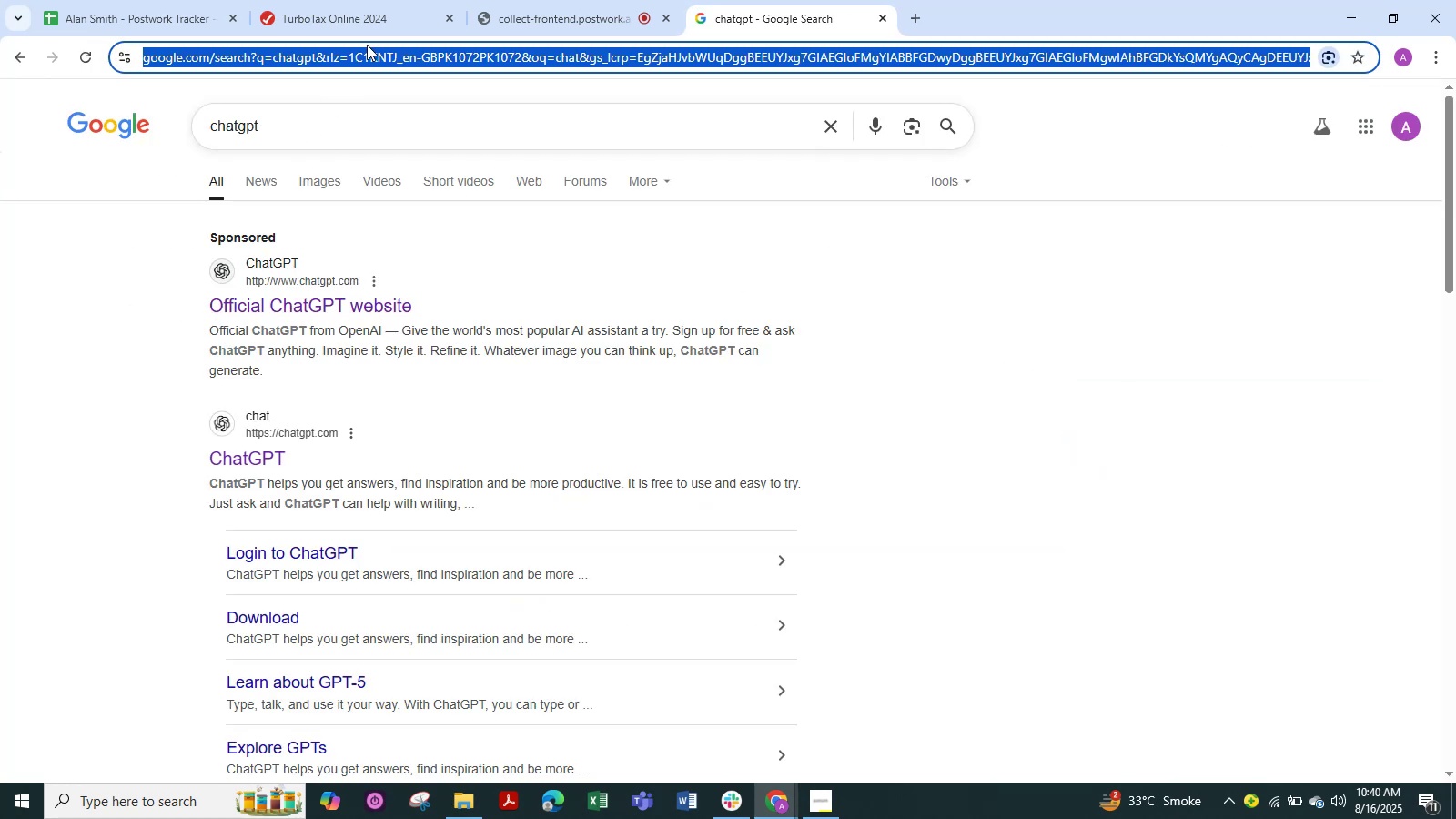 
type(chat)
key(NumpadEnter)
 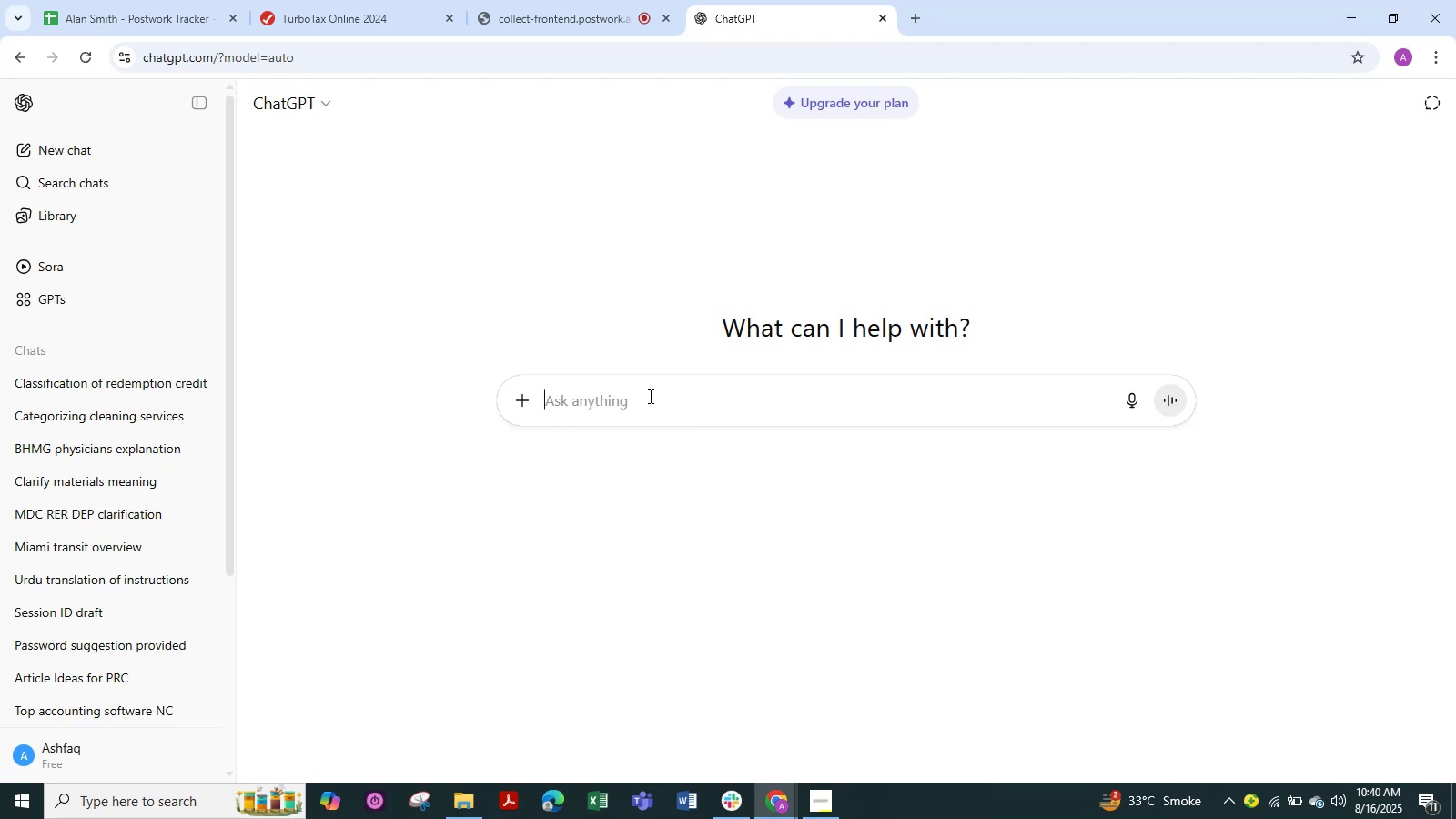 
wait(7.97)
 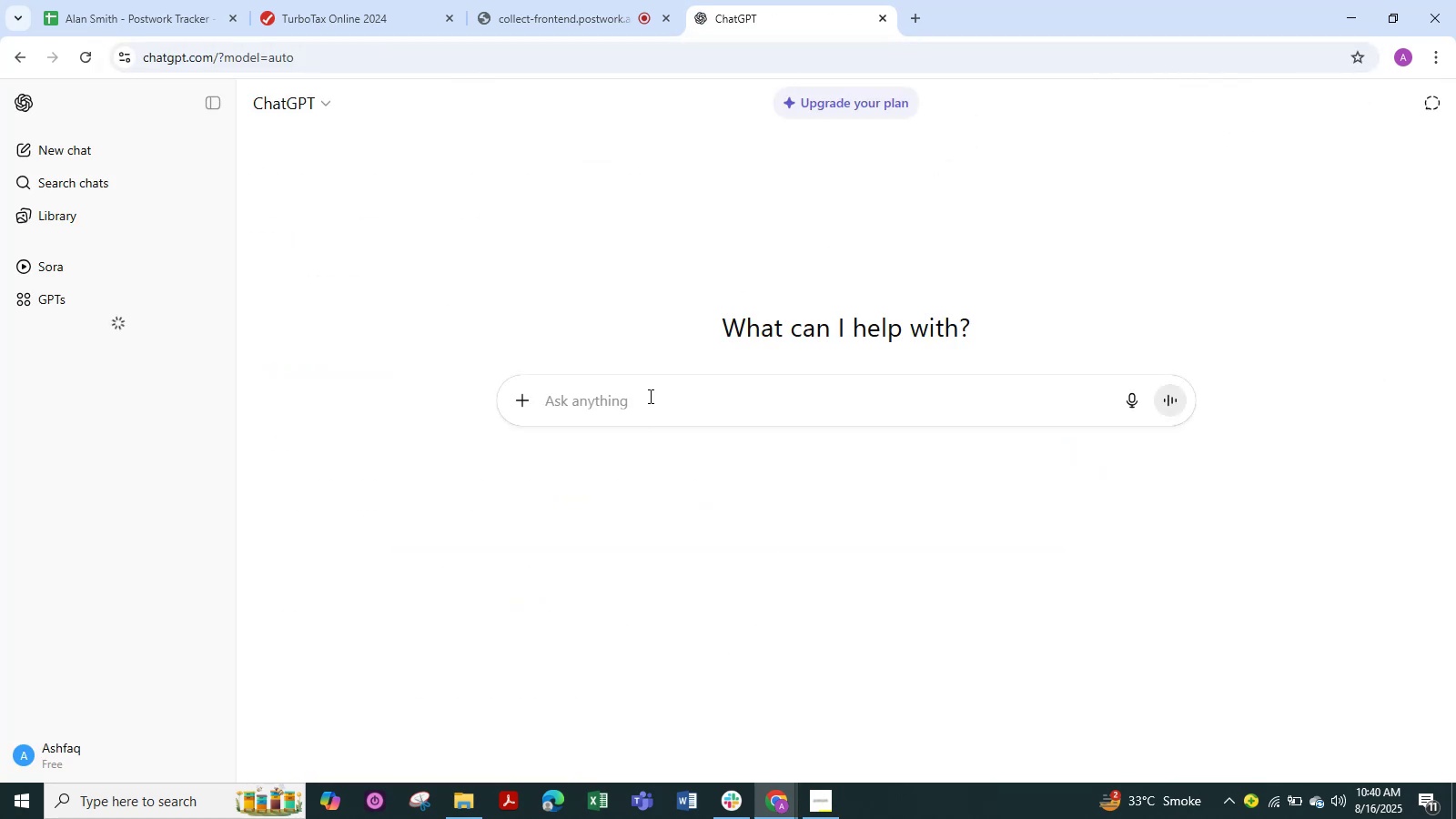 
key(Alt+Tab)
 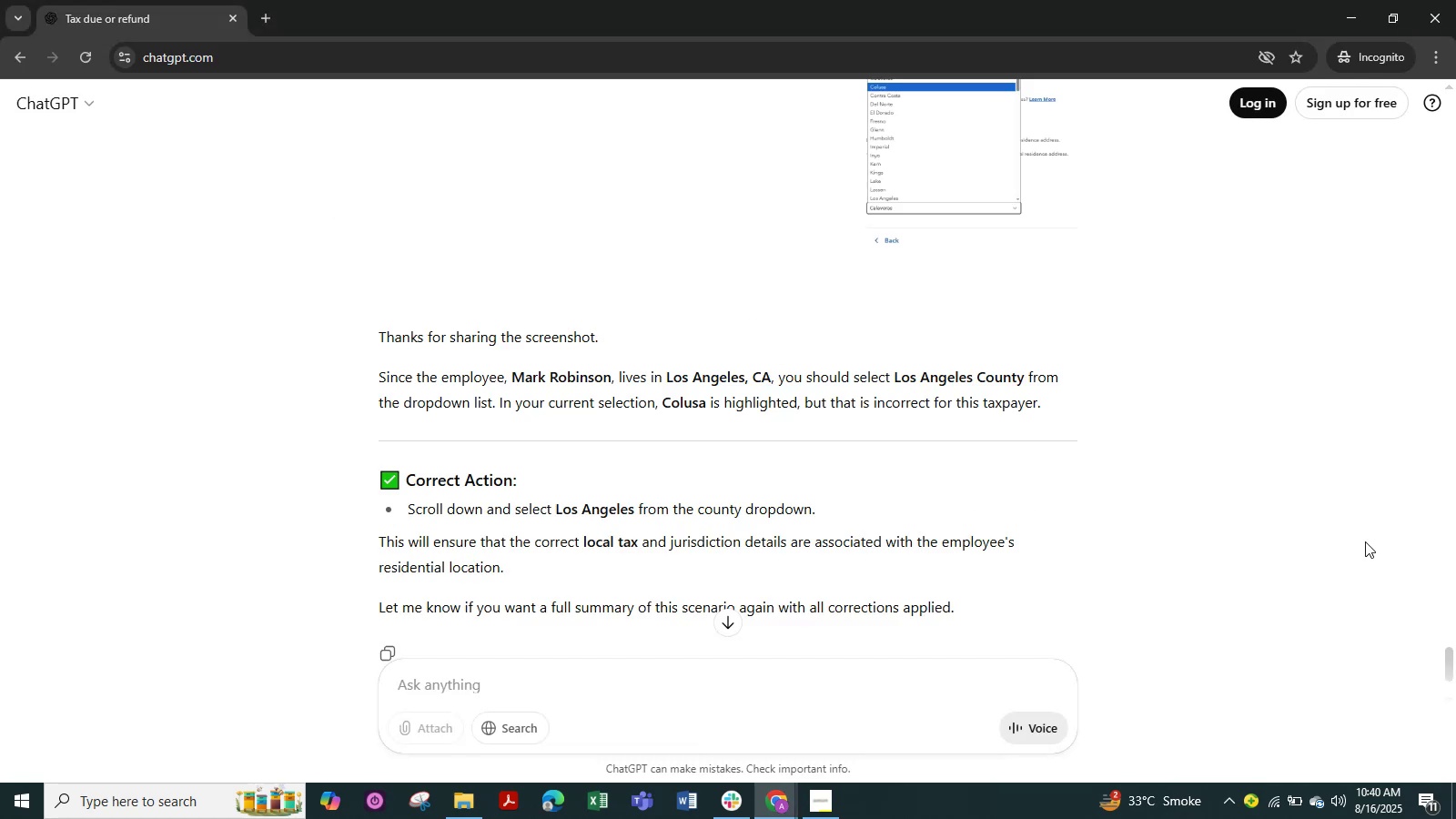 
mouse_move([757, 858])
 